 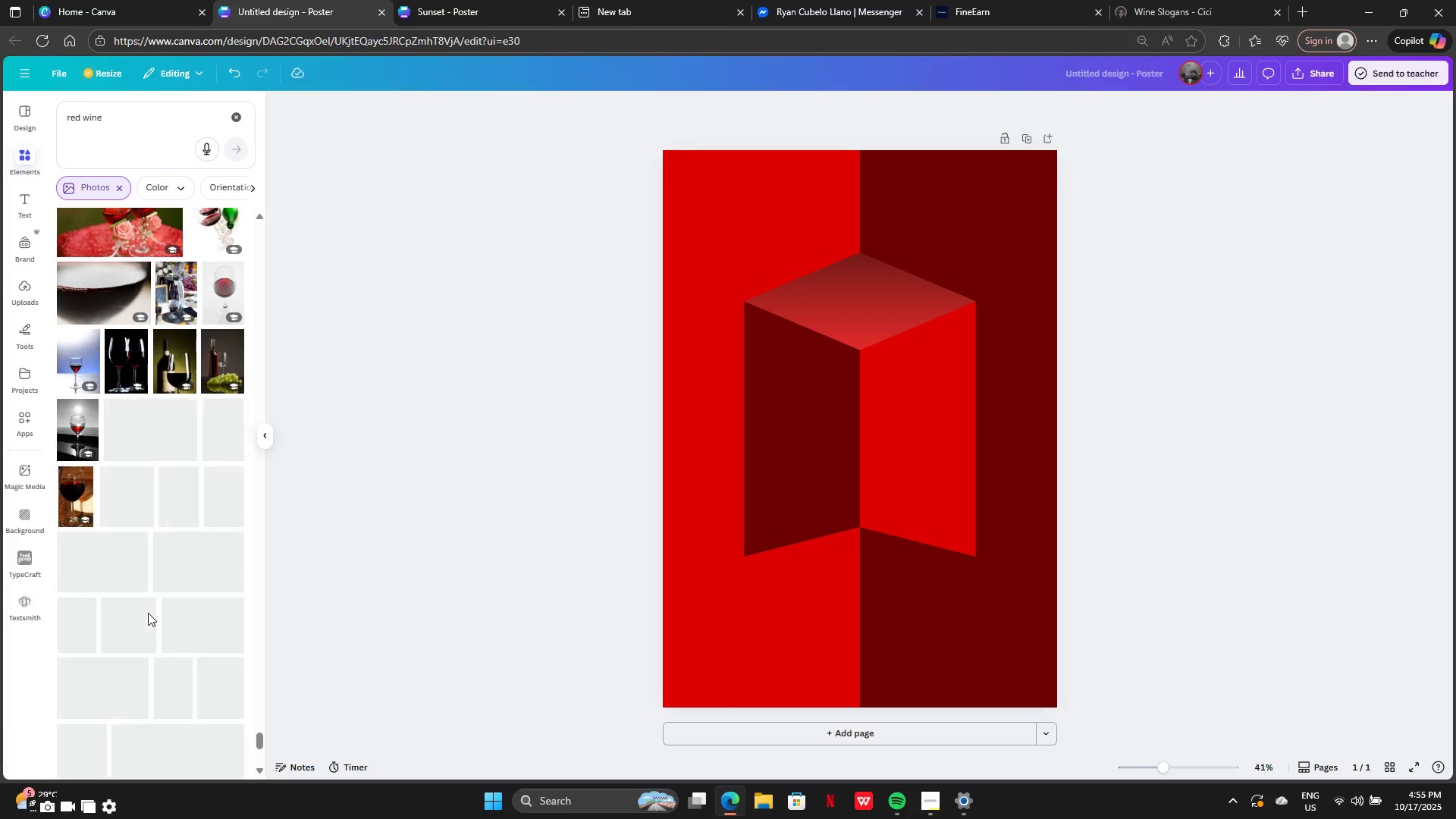 
scroll: coordinate [147, 611], scroll_direction: down, amount: 33.0
 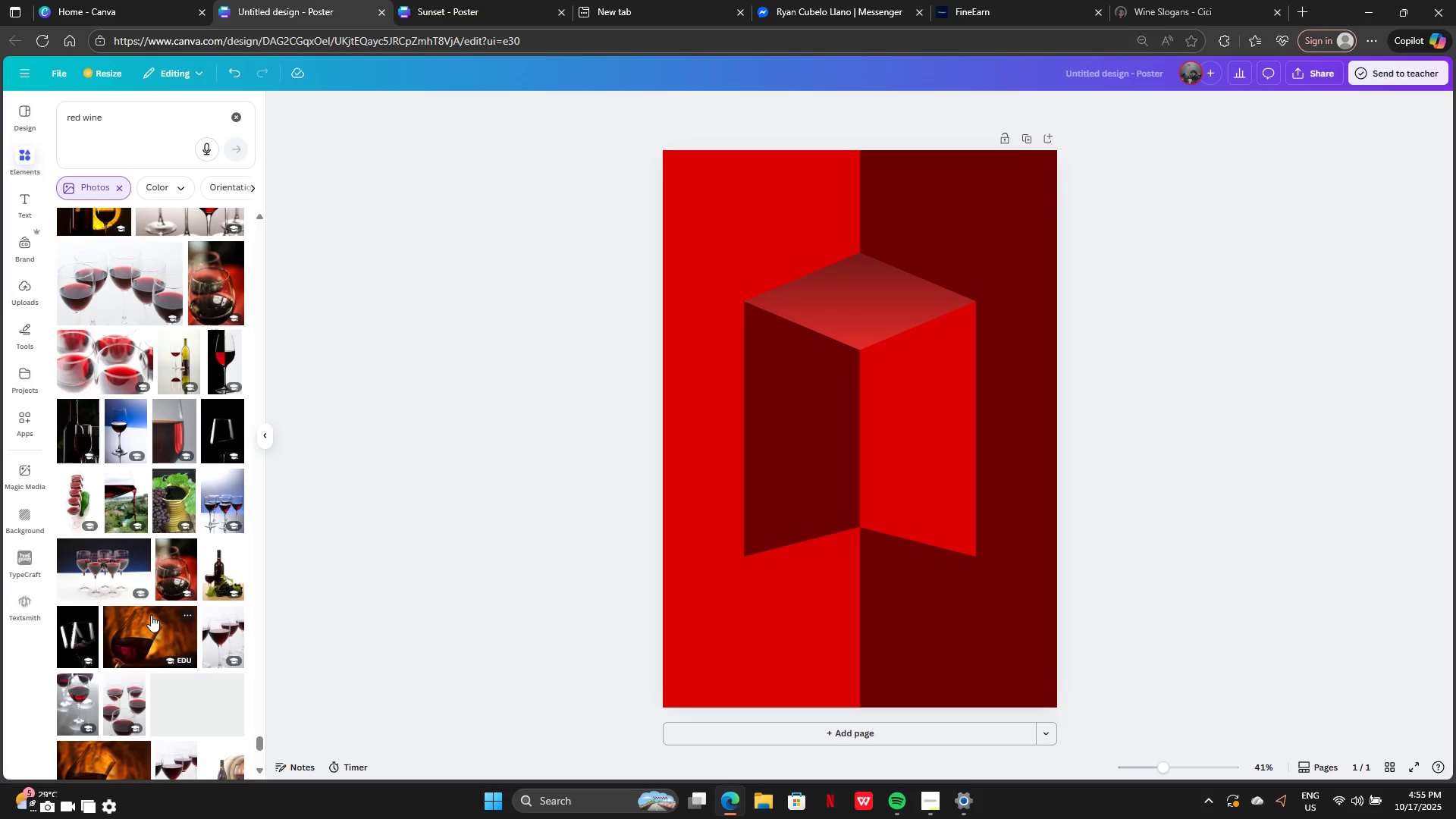 
scroll: coordinate [151, 615], scroll_direction: down, amount: 6.0
 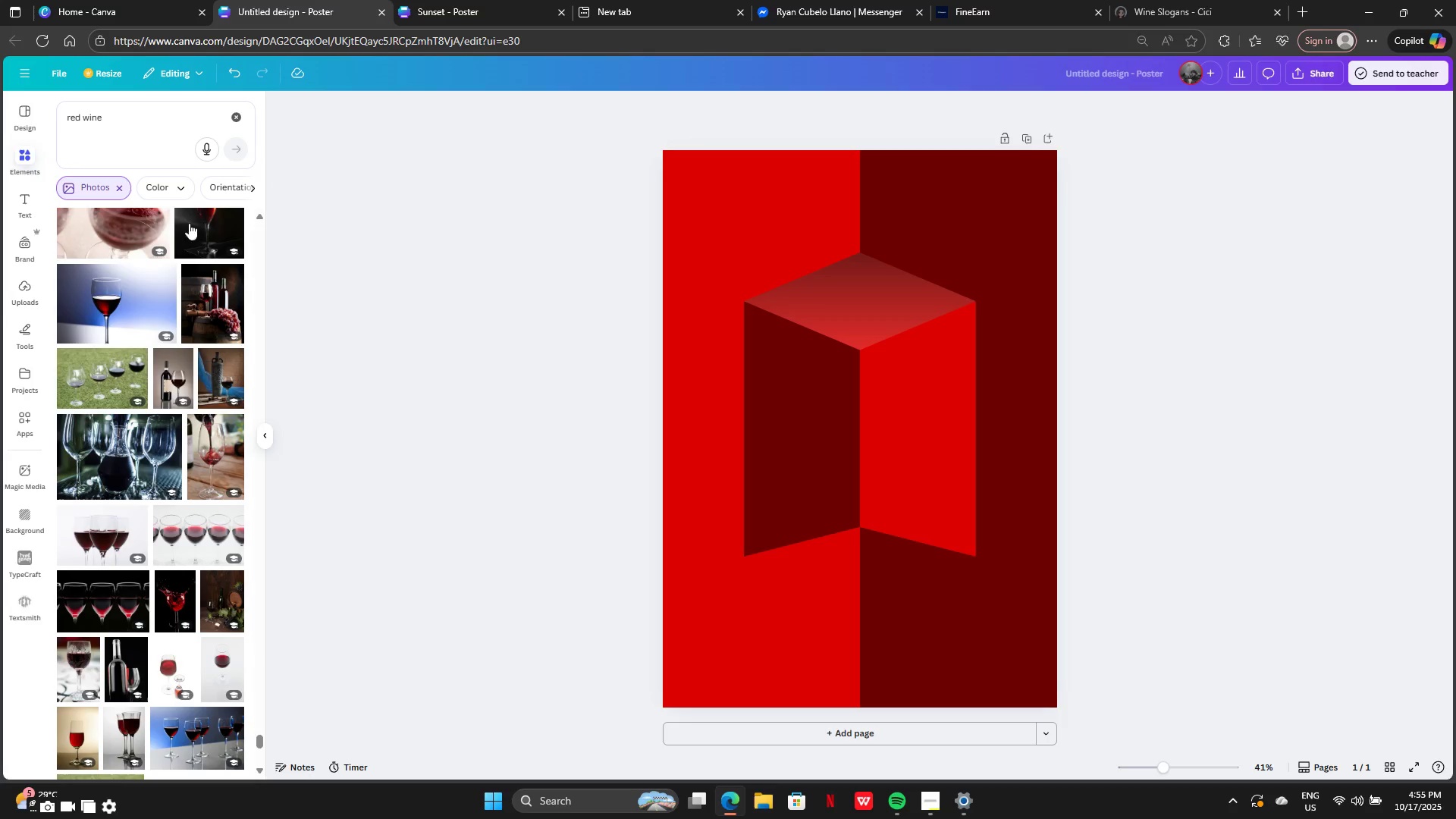 
left_click([162, 115])
 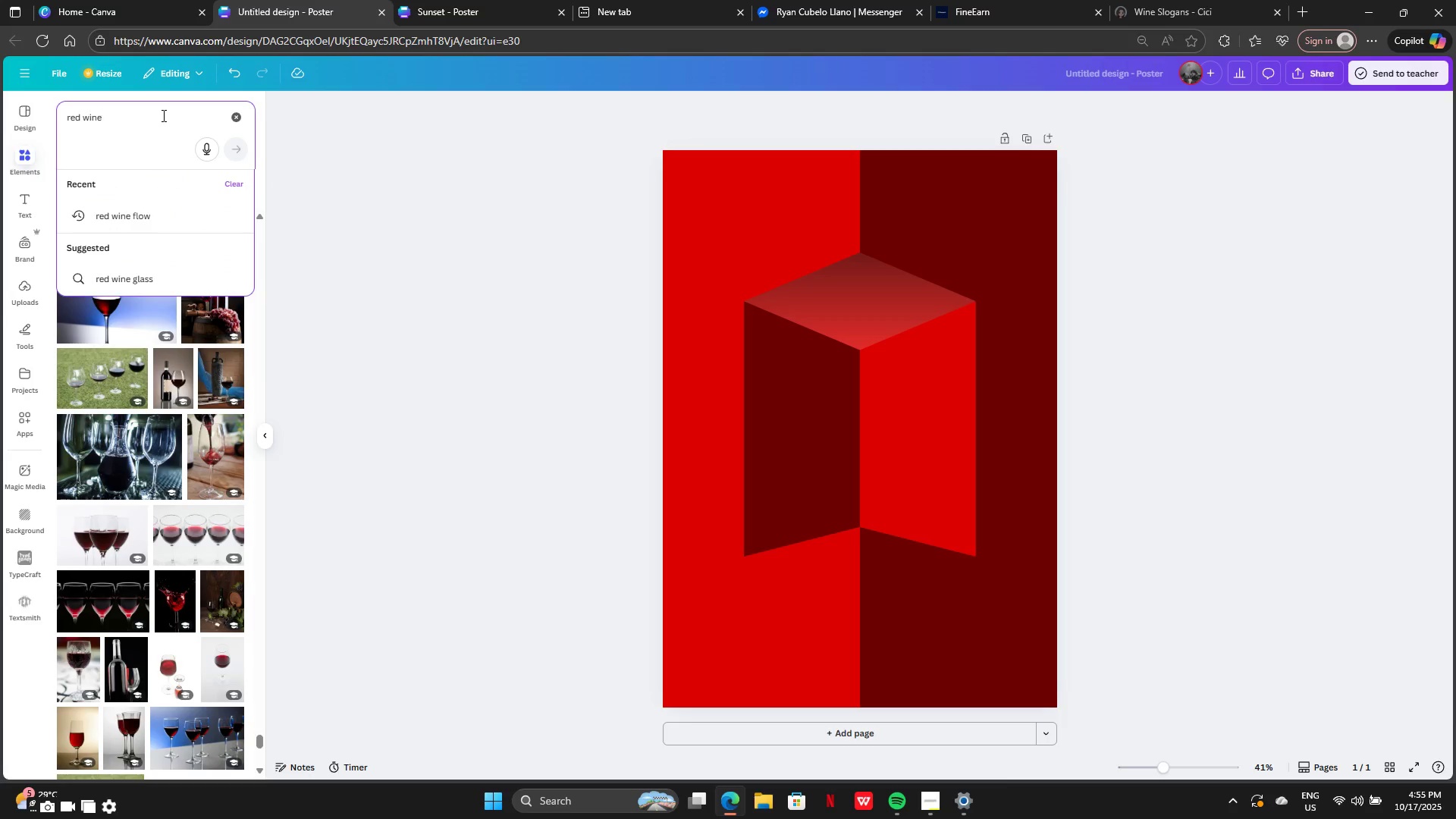 
type( bottle)
 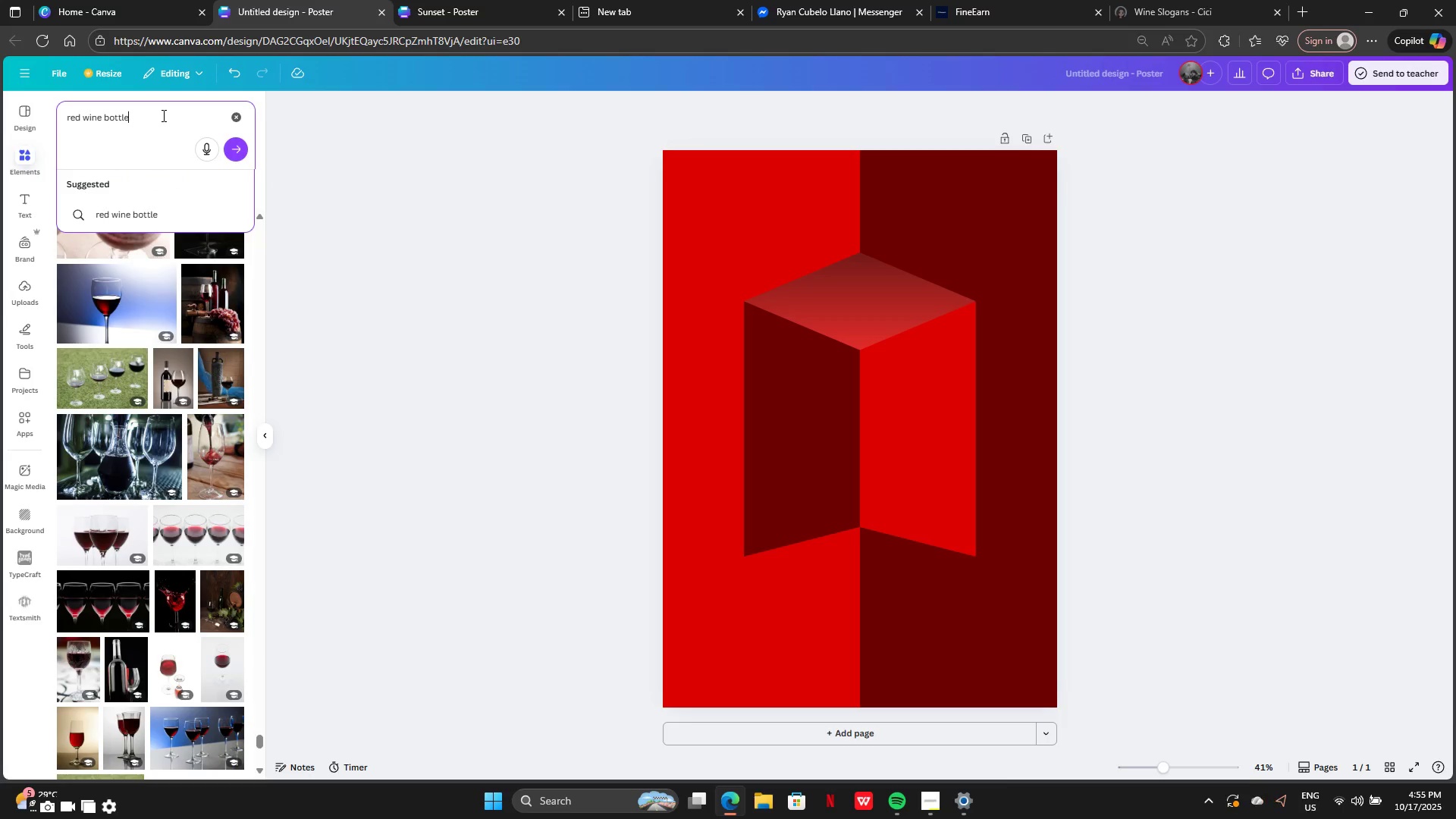 
key(Enter)
 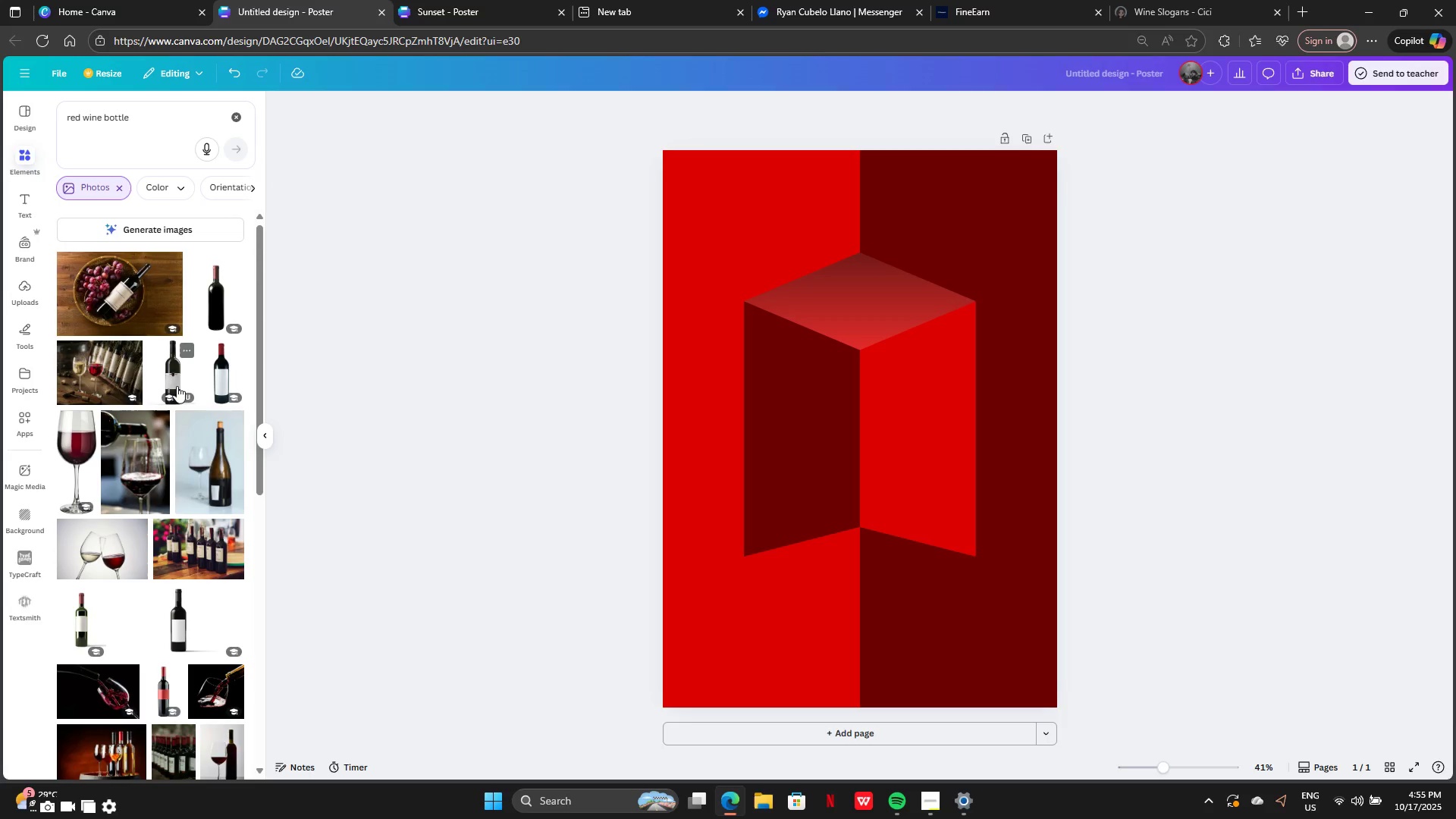 
left_click([177, 375])
 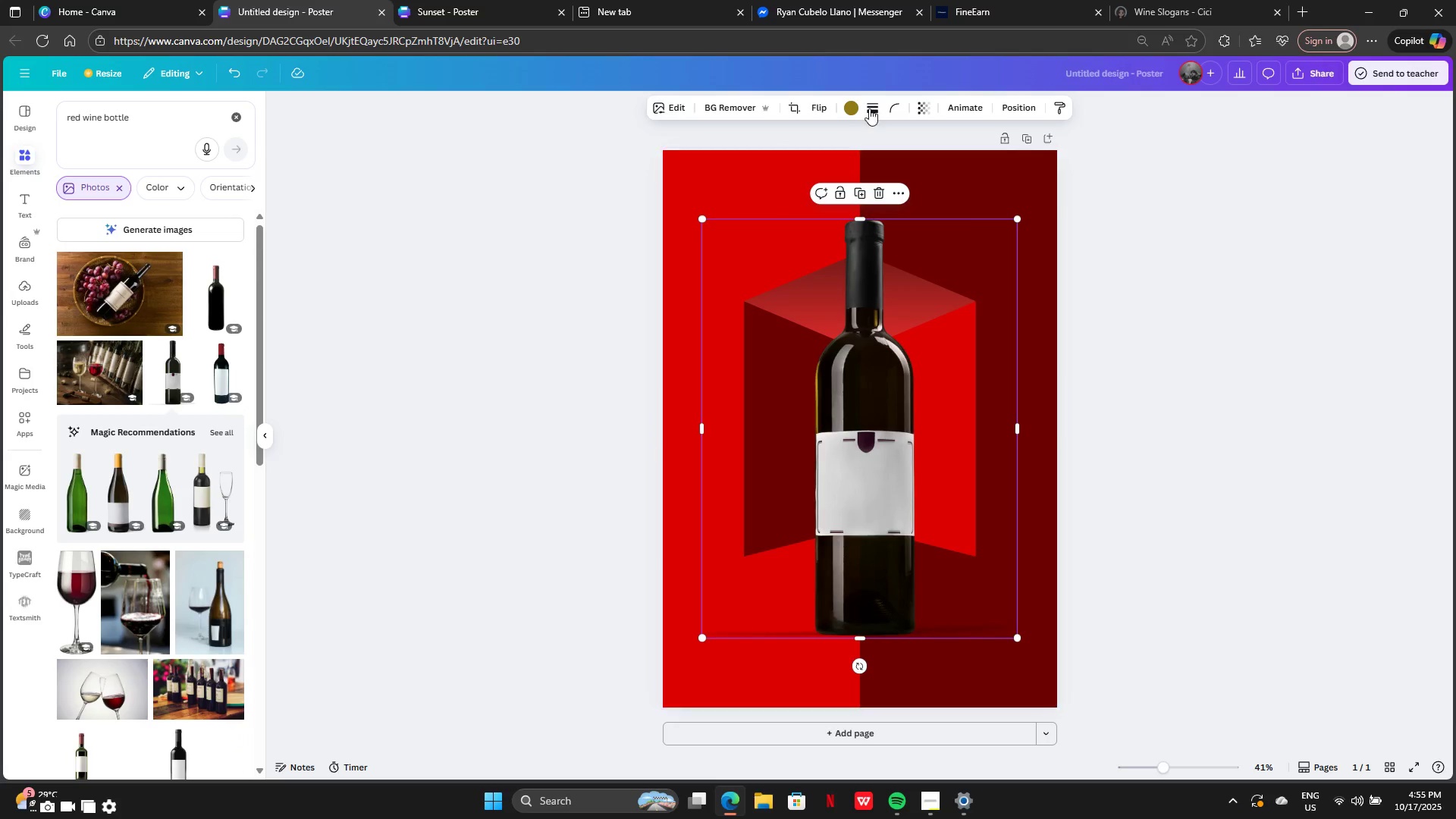 
left_click([864, 104])
 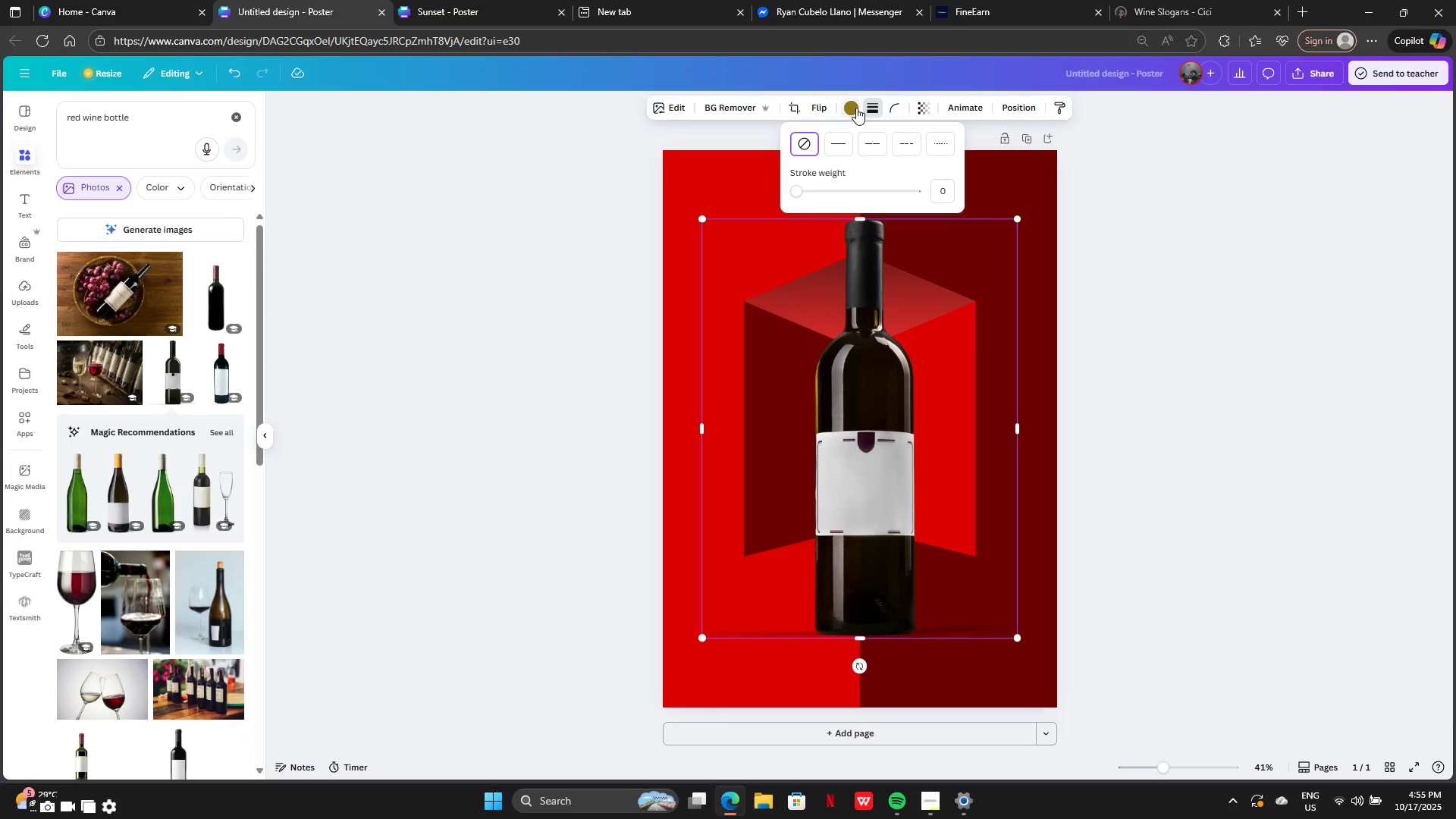 
left_click([856, 108])
 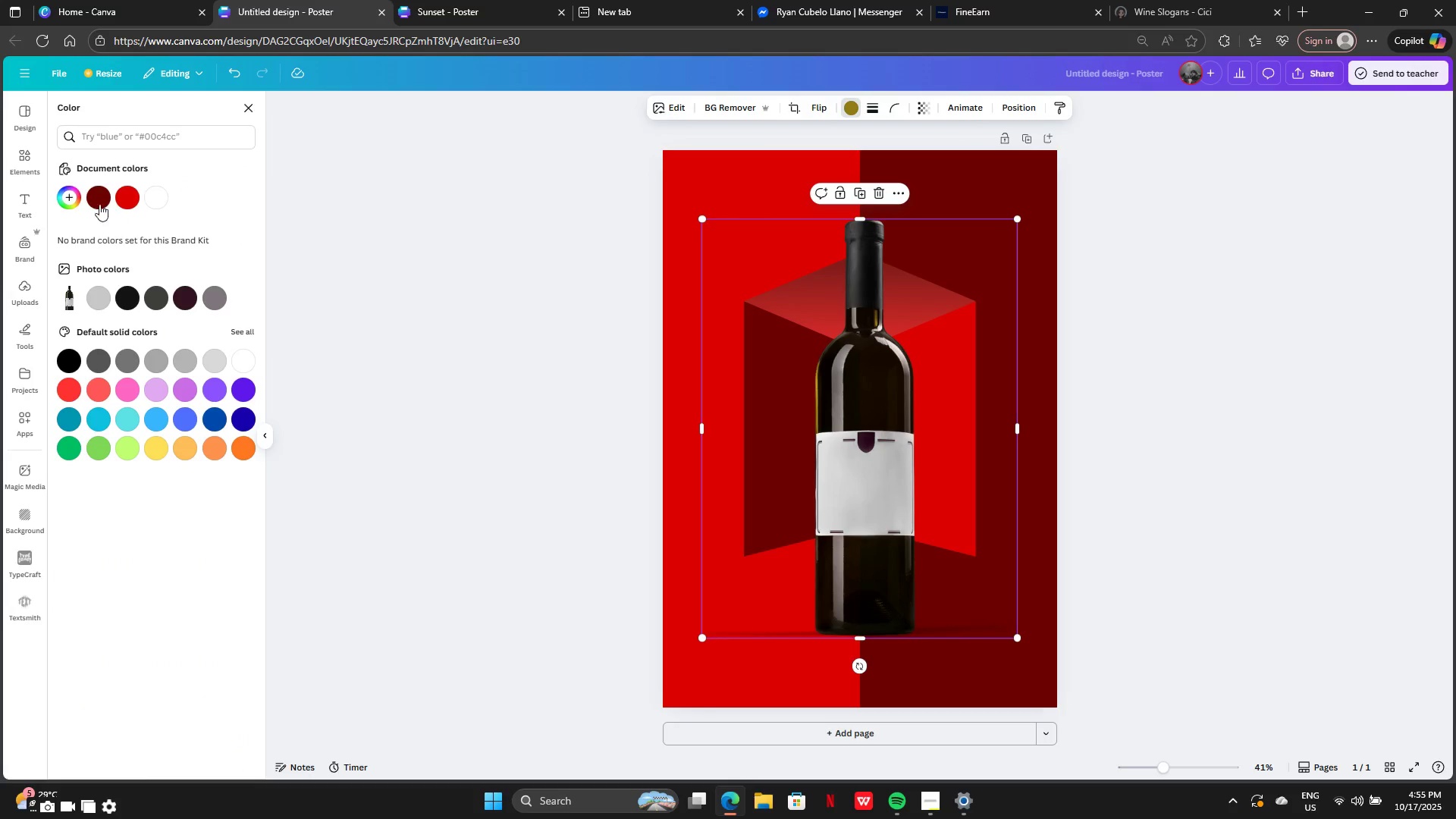 
left_click([98, 203])
 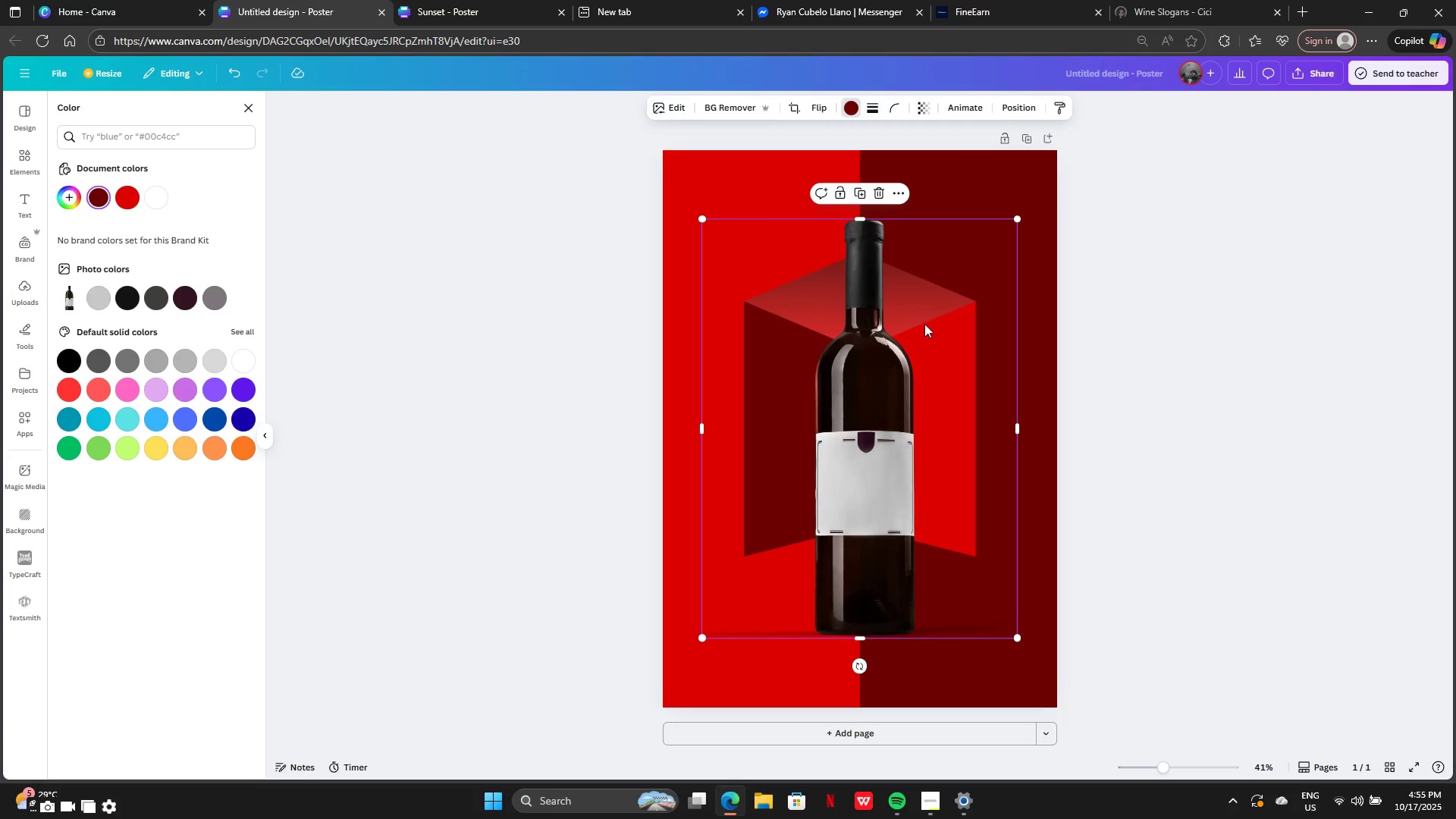 
left_click_drag(start_coordinate=[866, 387], to_coordinate=[860, 366])
 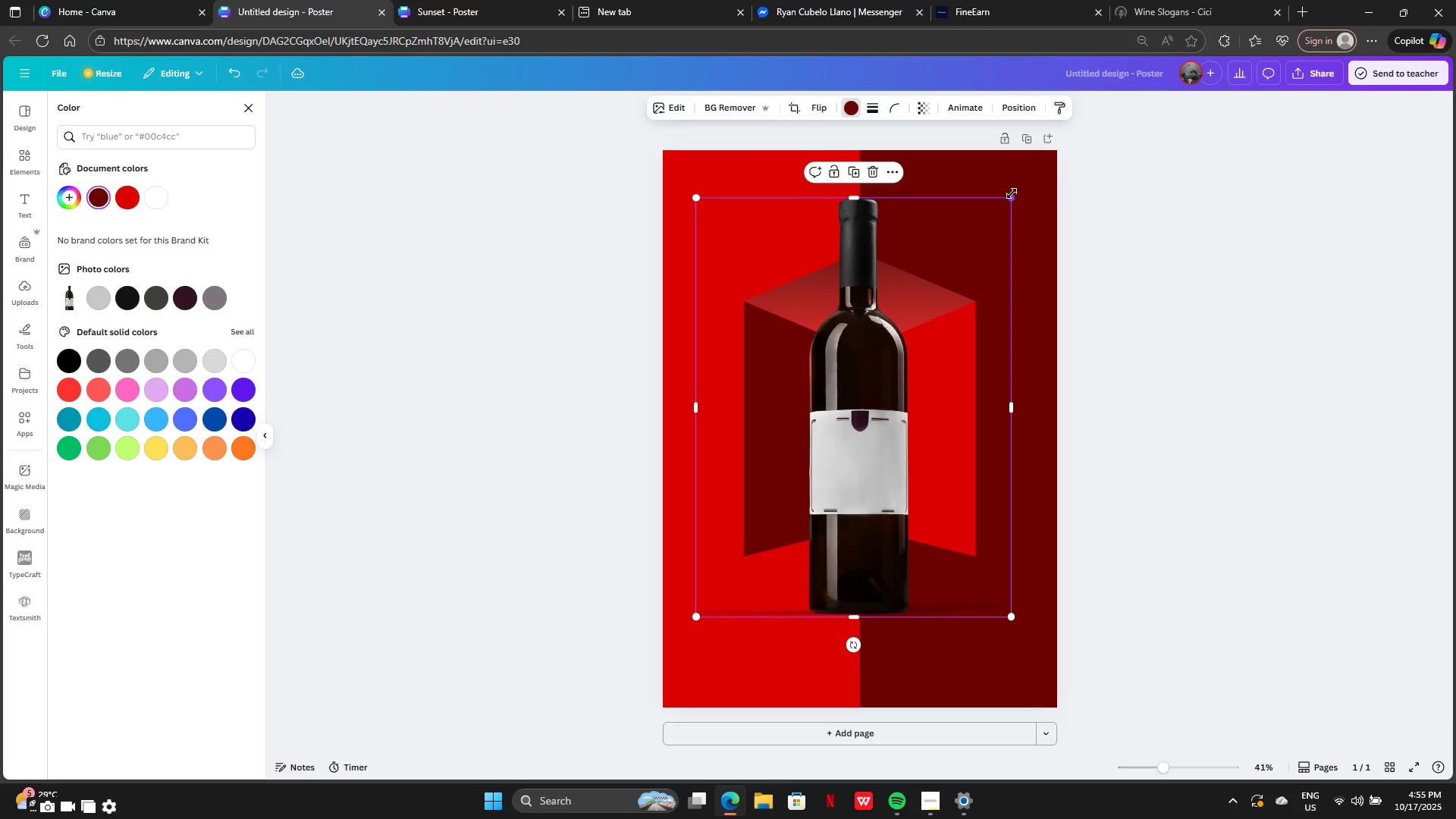 
left_click_drag(start_coordinate=[1012, 194], to_coordinate=[963, 316])
 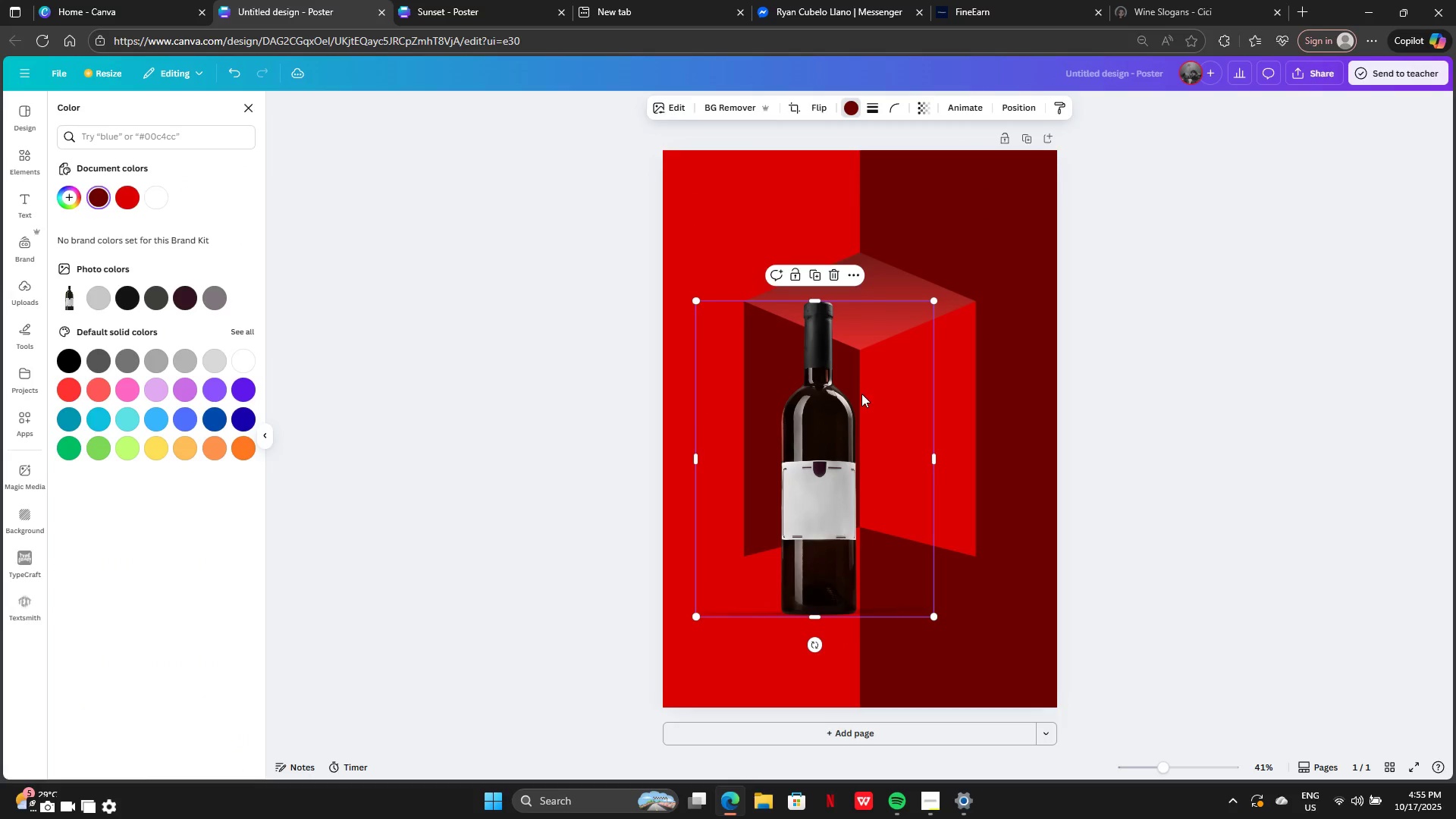 
left_click_drag(start_coordinate=[861, 394], to_coordinate=[914, 384])
 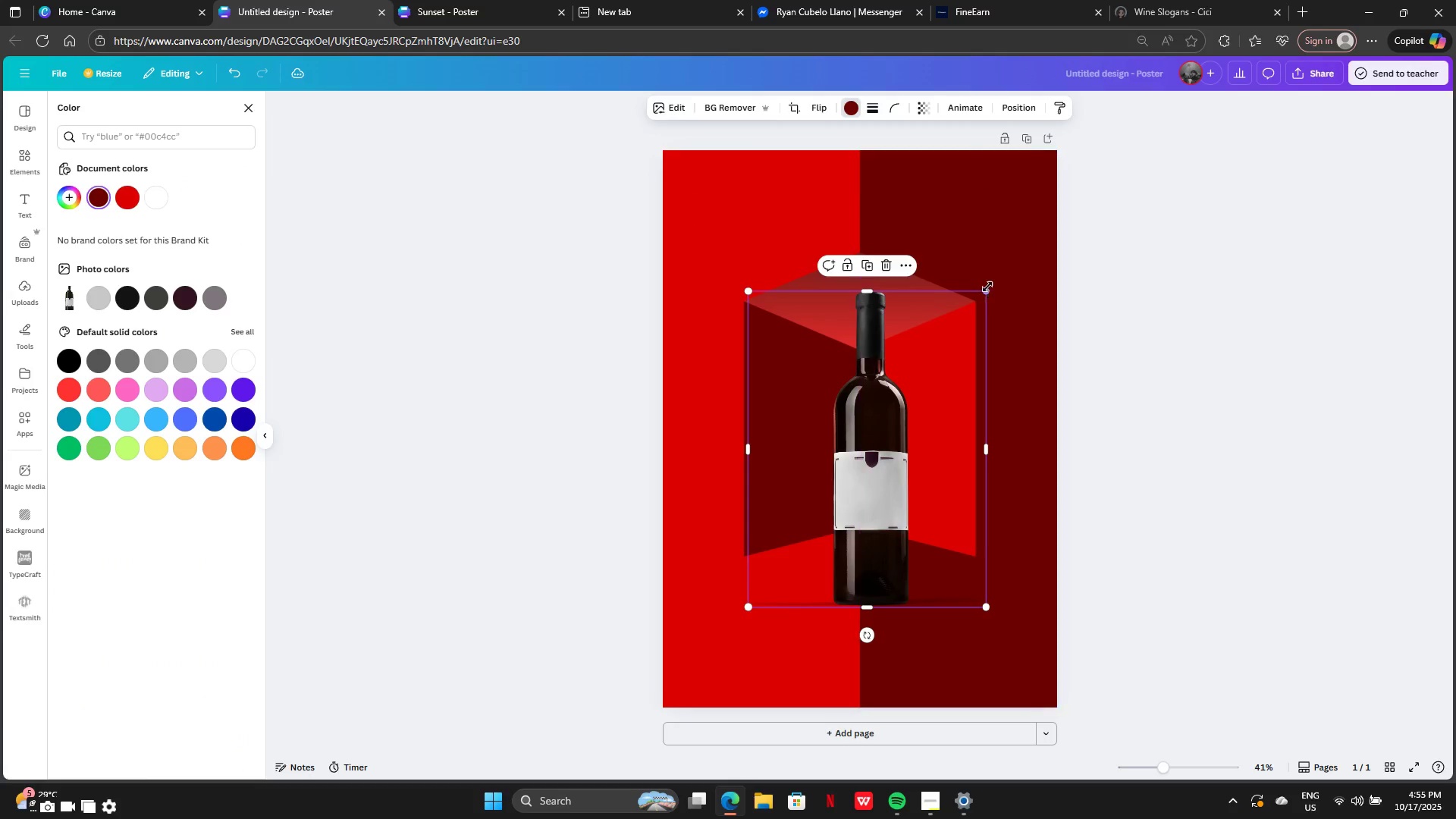 
left_click_drag(start_coordinate=[987, 287], to_coordinate=[945, 354])
 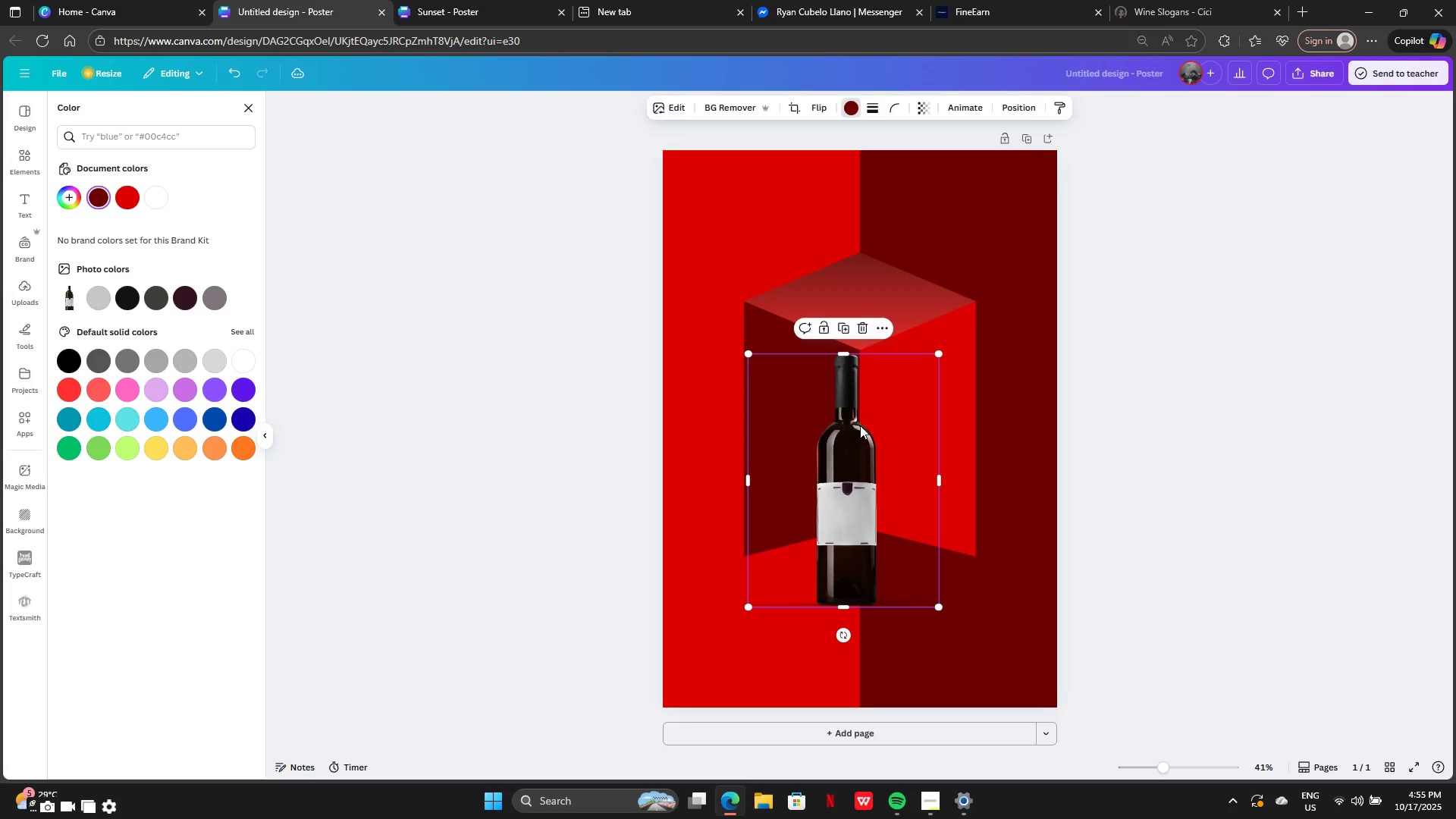 
left_click_drag(start_coordinate=[853, 431], to_coordinate=[871, 394])
 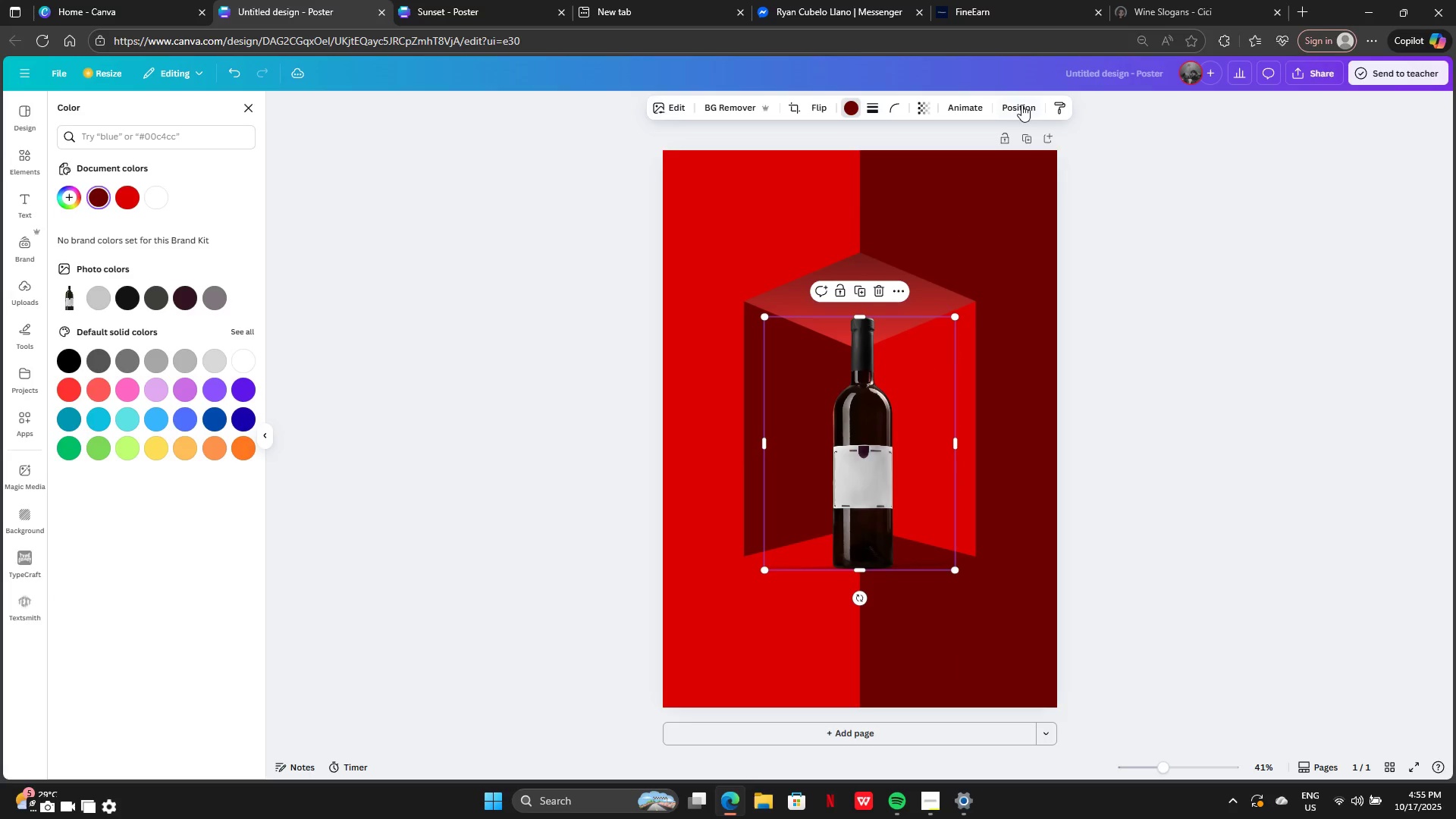 
left_click([1021, 99])
 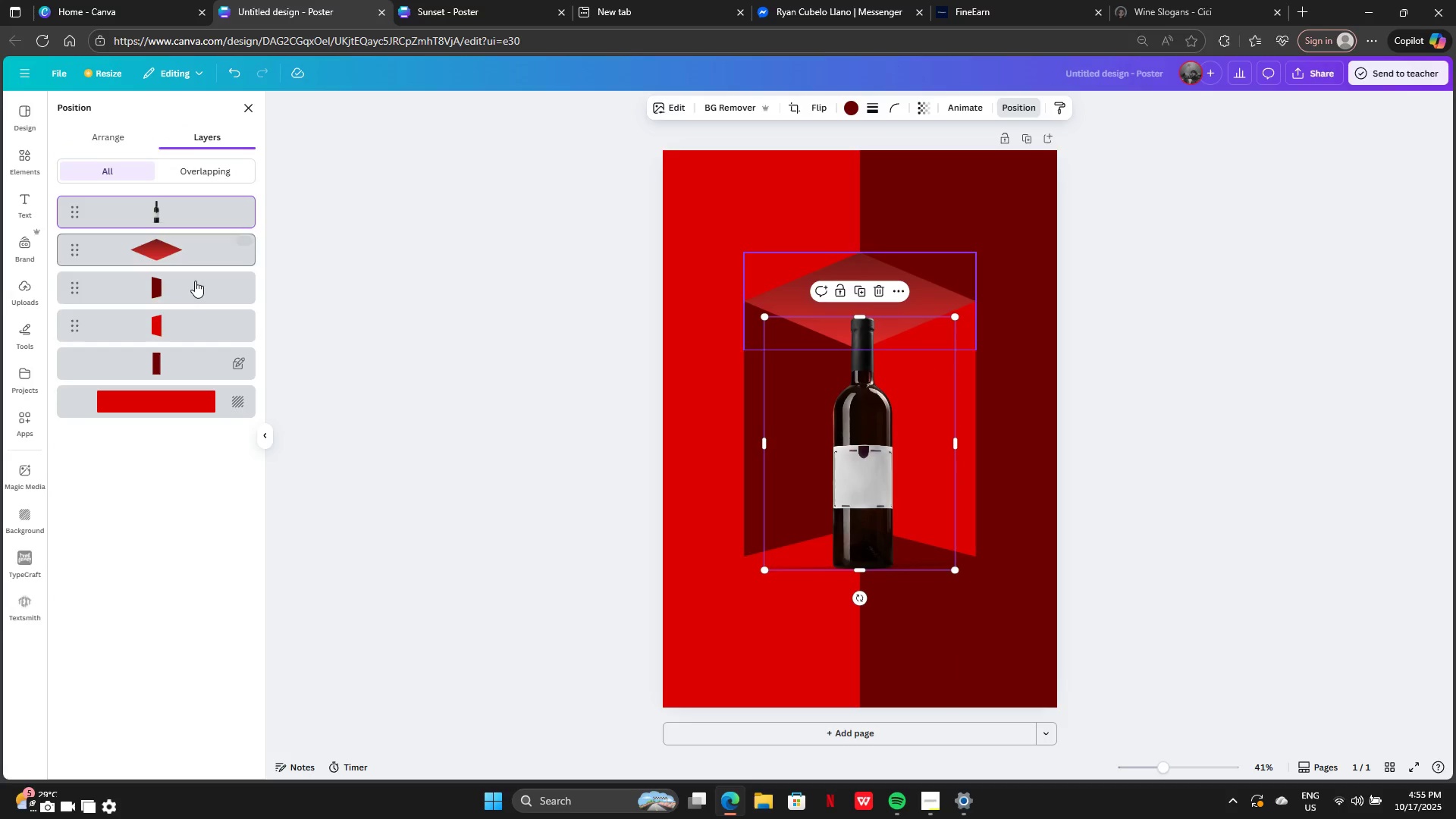 
left_click_drag(start_coordinate=[172, 206], to_coordinate=[182, 330])
 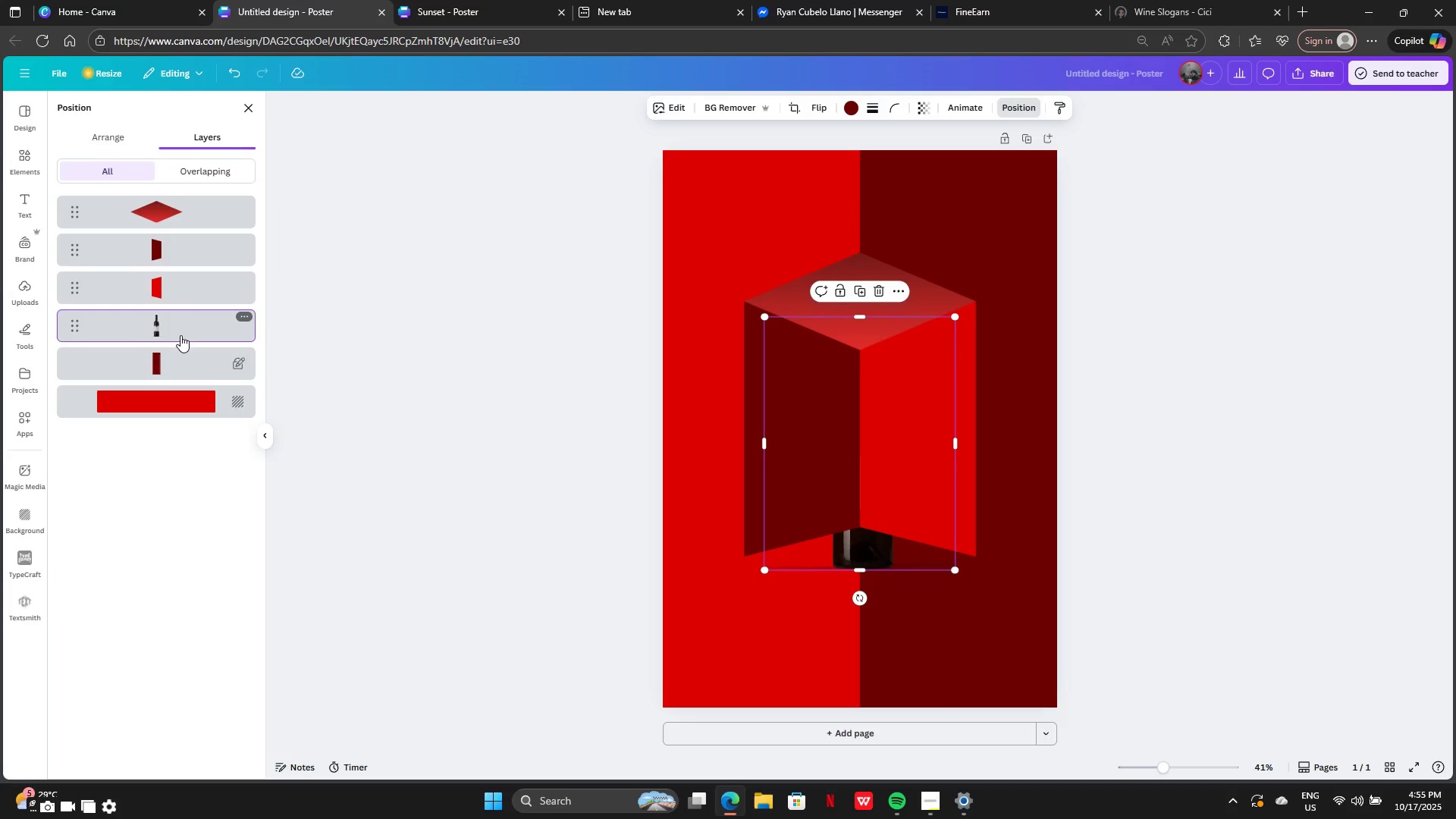 
left_click_drag(start_coordinate=[180, 330], to_coordinate=[180, 234])
 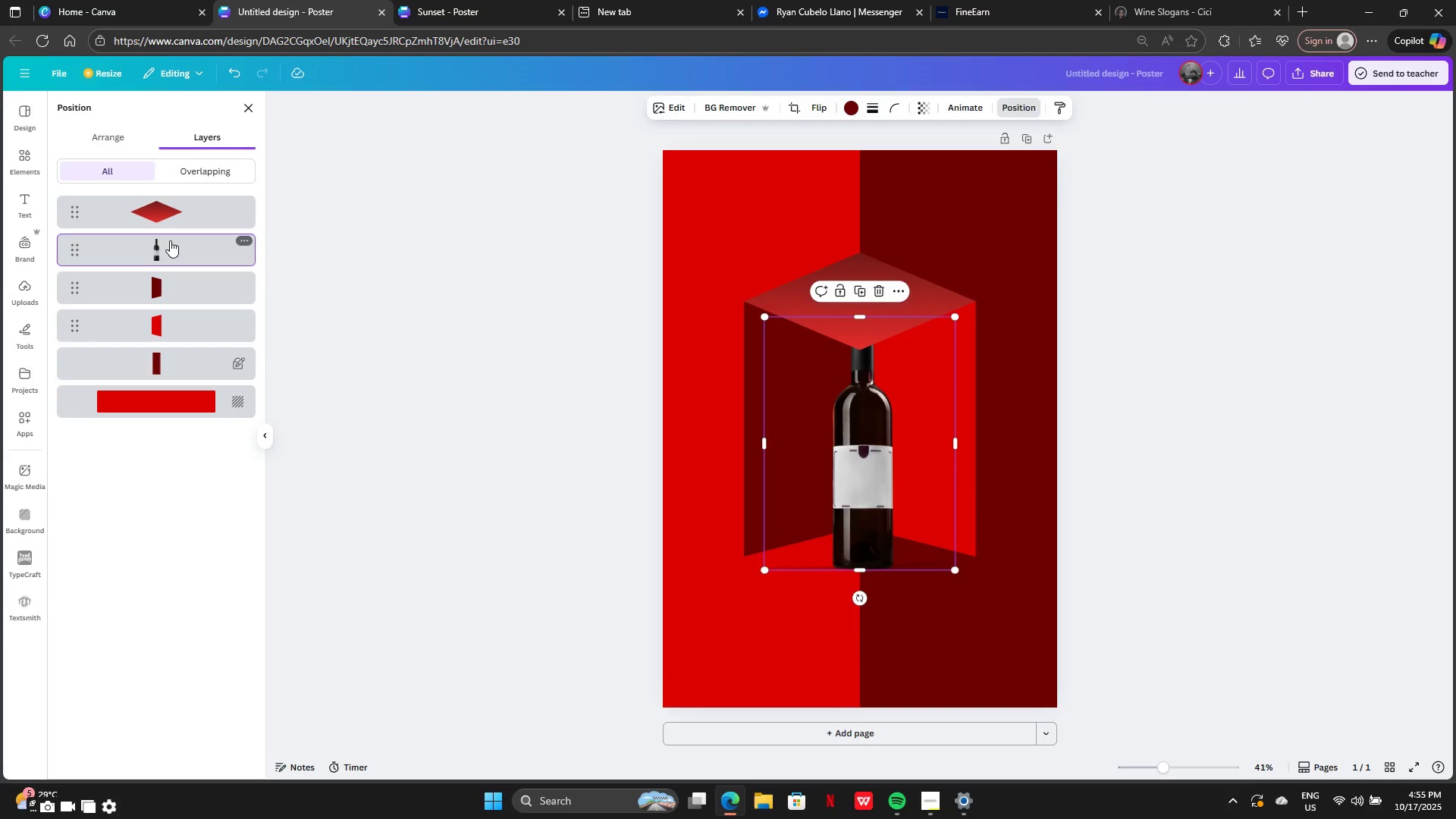 
left_click_drag(start_coordinate=[170, 241], to_coordinate=[170, 197])
 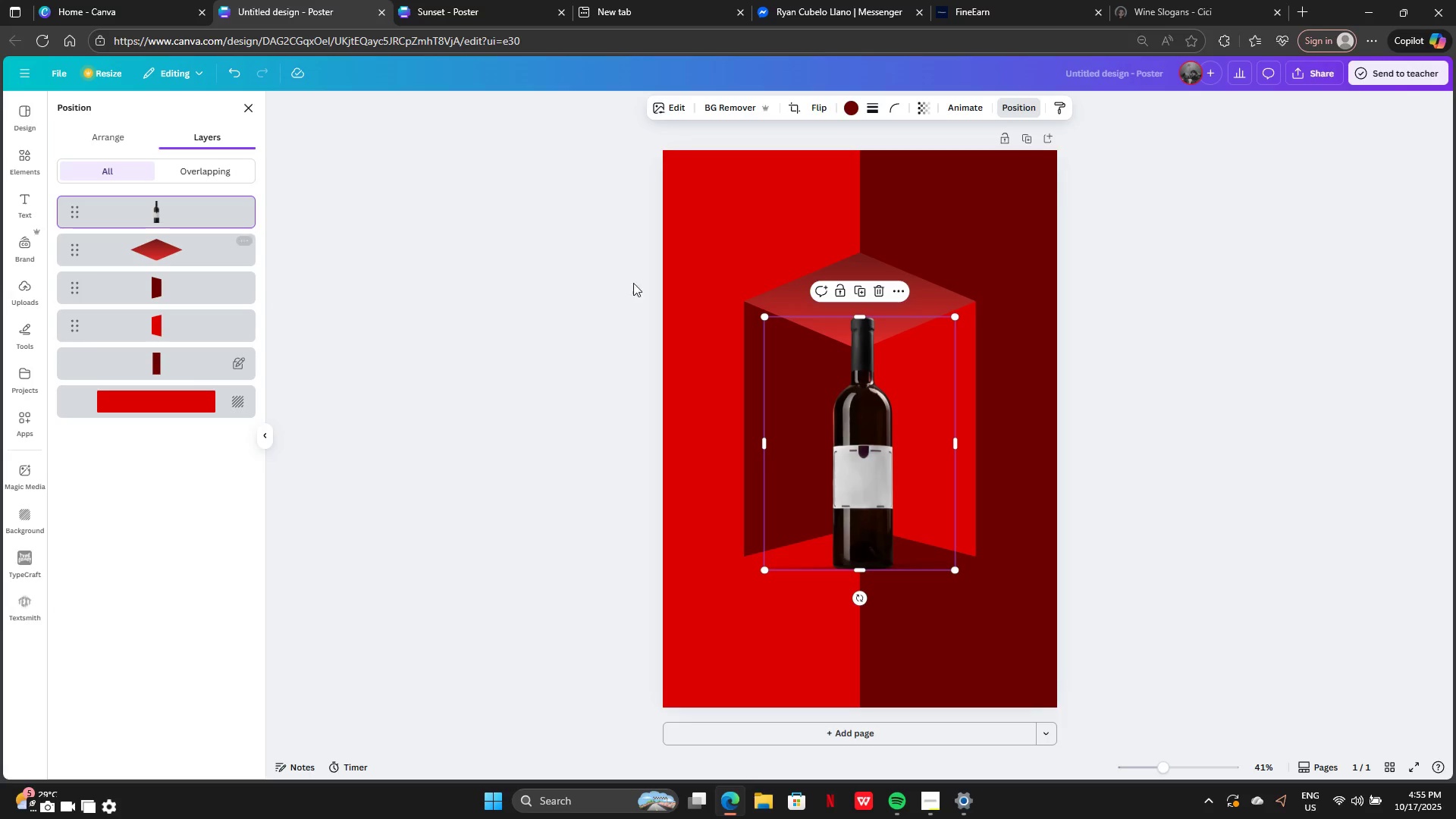 
left_click_drag(start_coordinate=[883, 466], to_coordinate=[877, 450])
 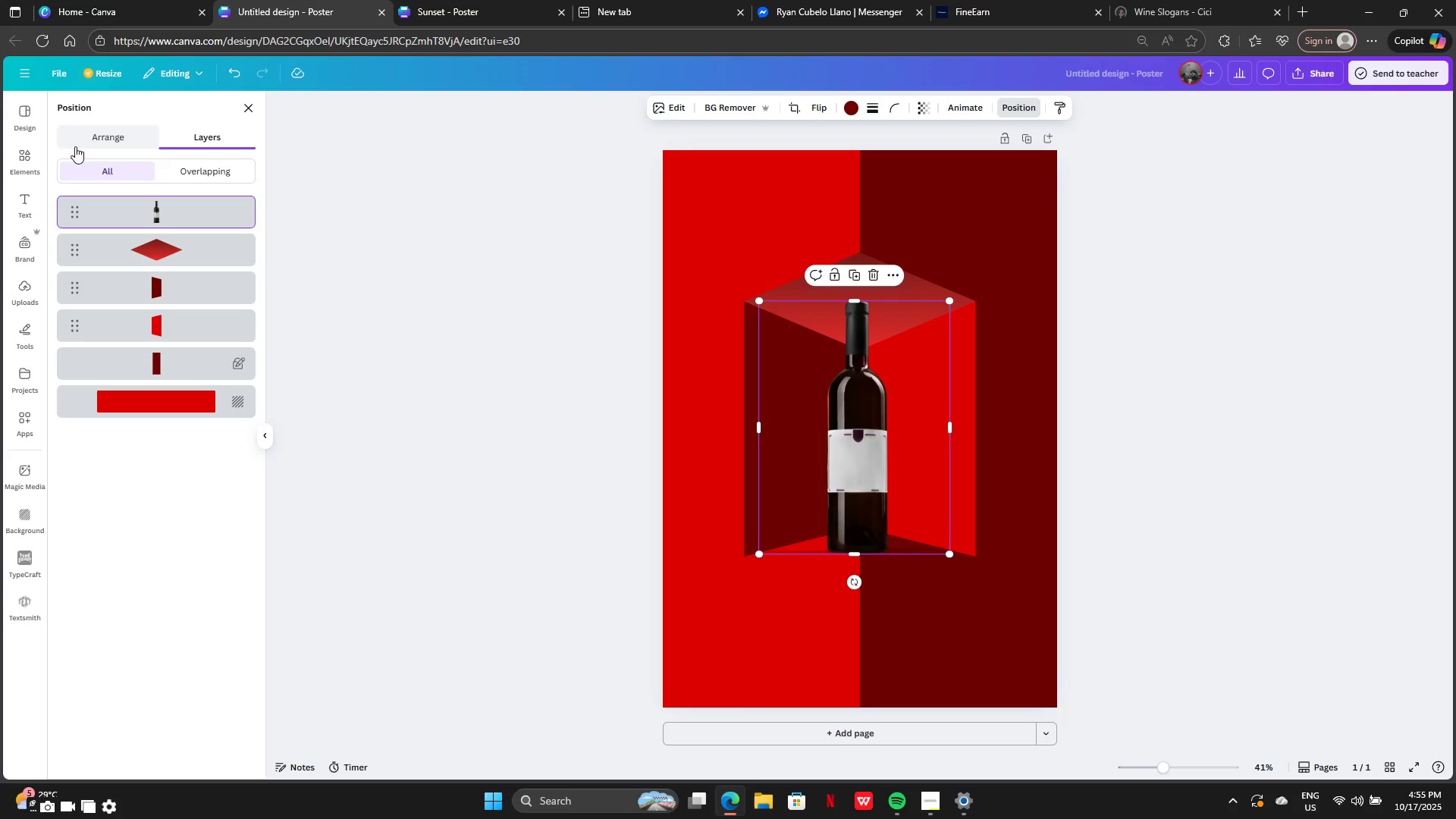 
left_click([27, 160])
 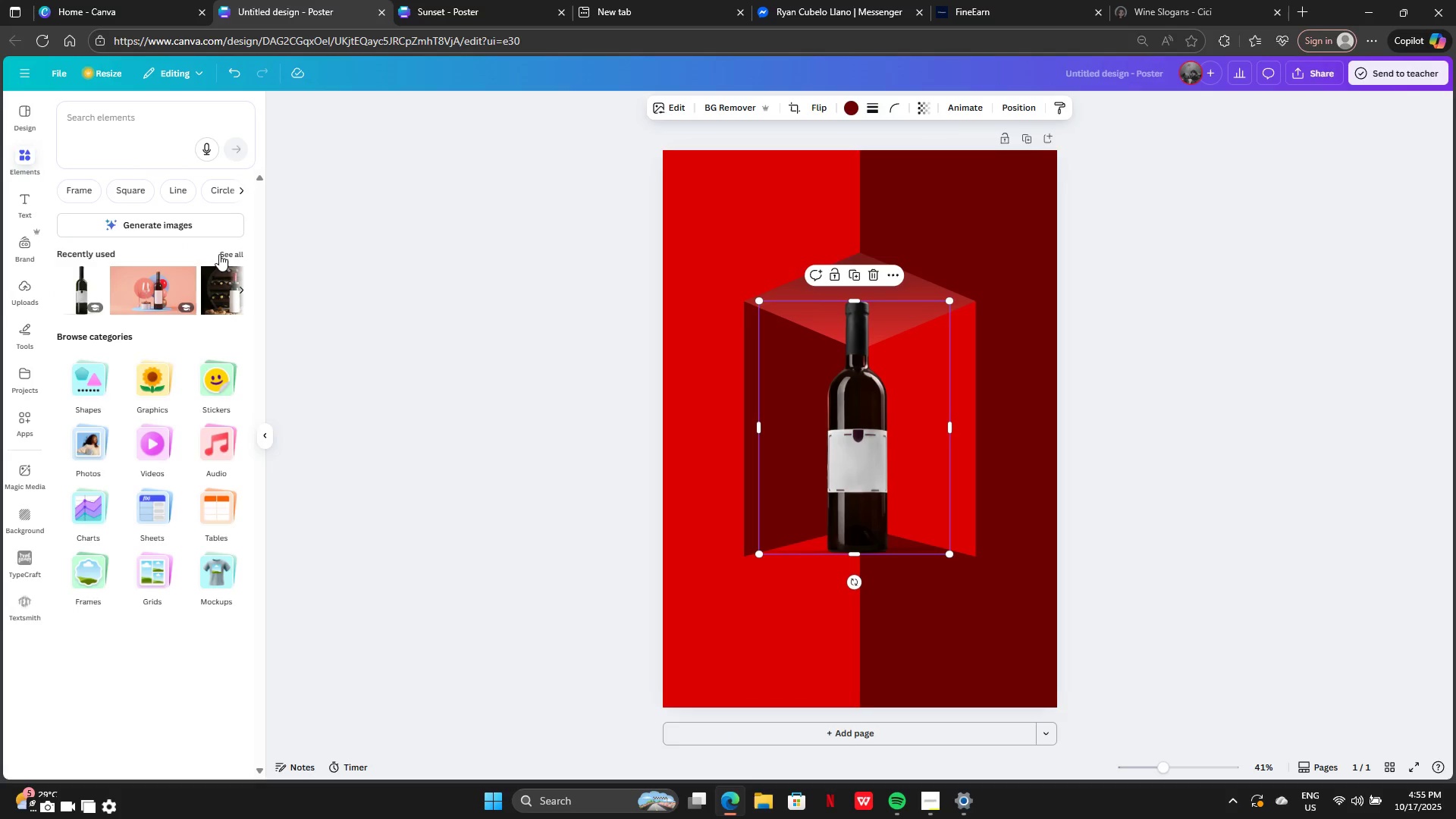 
left_click([221, 255])
 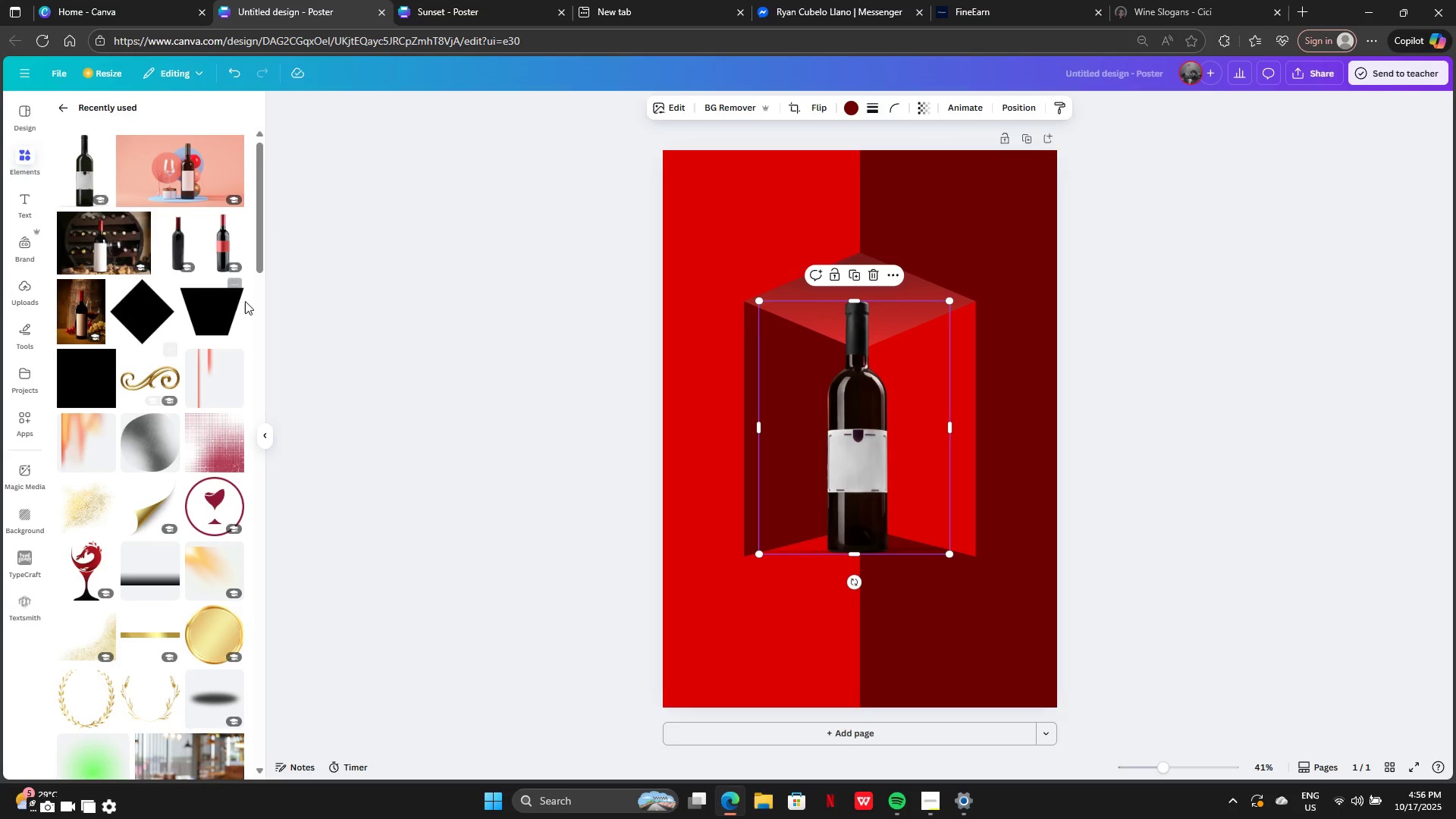 
scroll: coordinate [199, 438], scroll_direction: down, amount: 16.0
 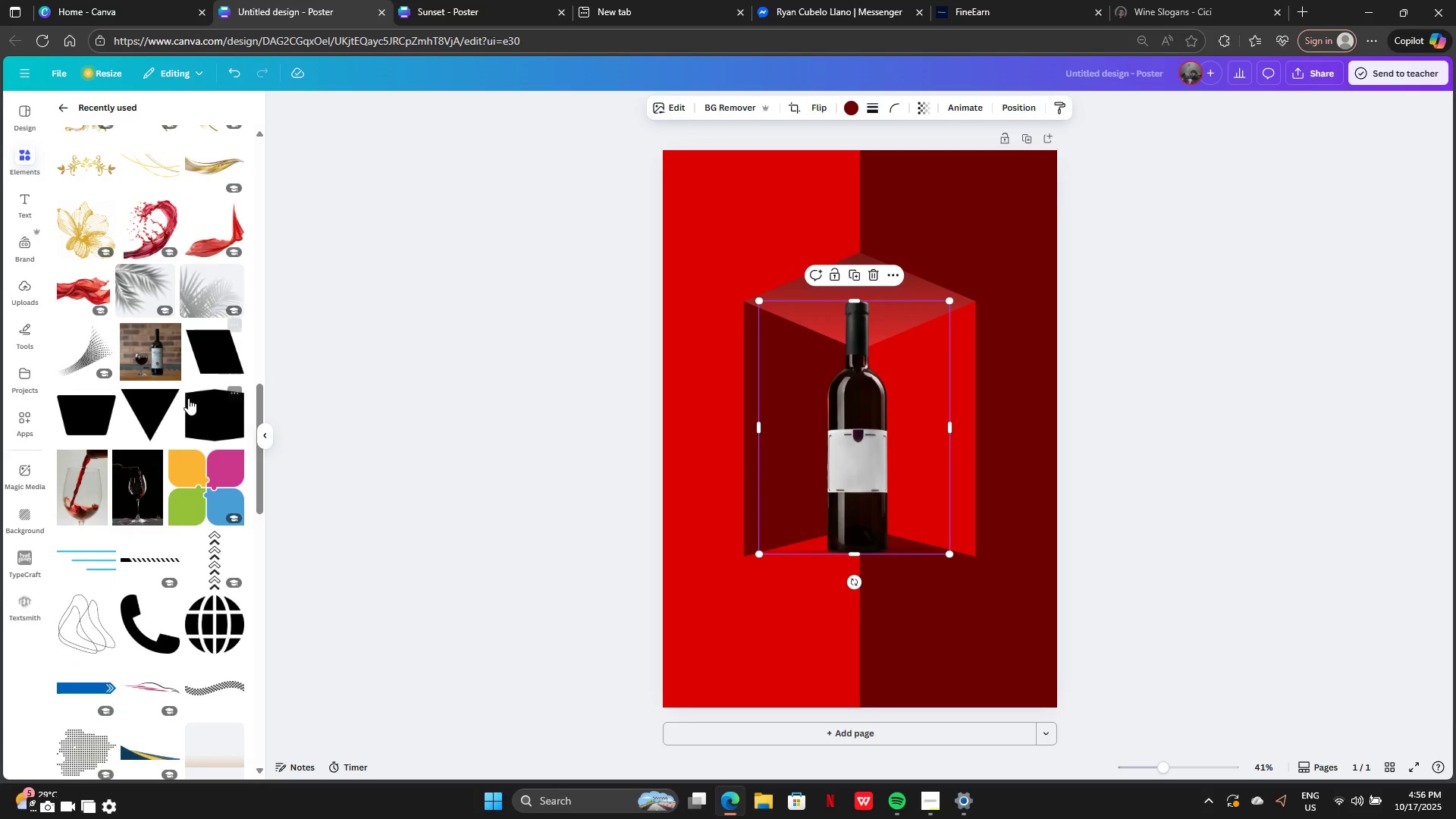 
left_click([215, 353])
 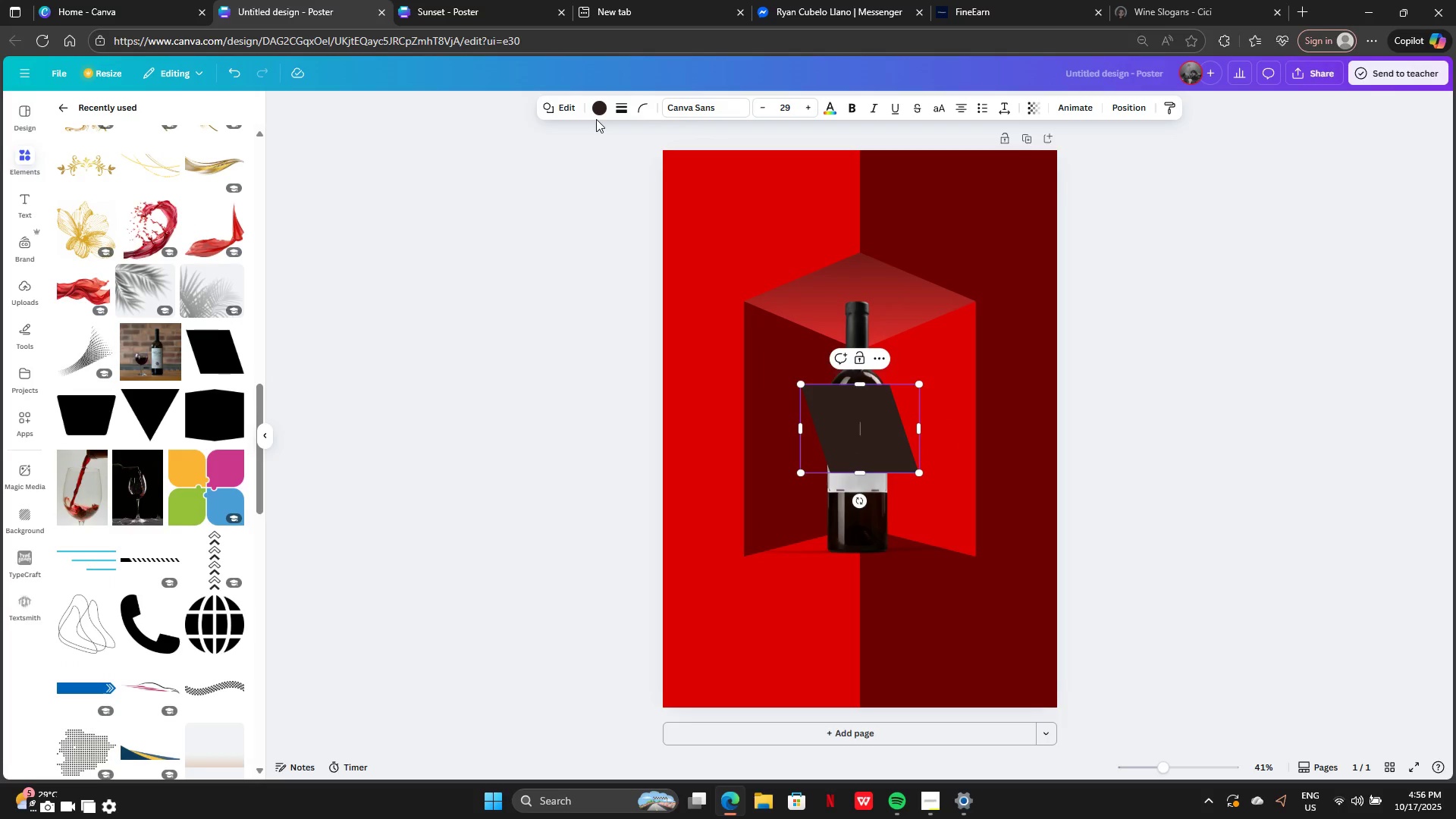 
double_click([595, 108])
 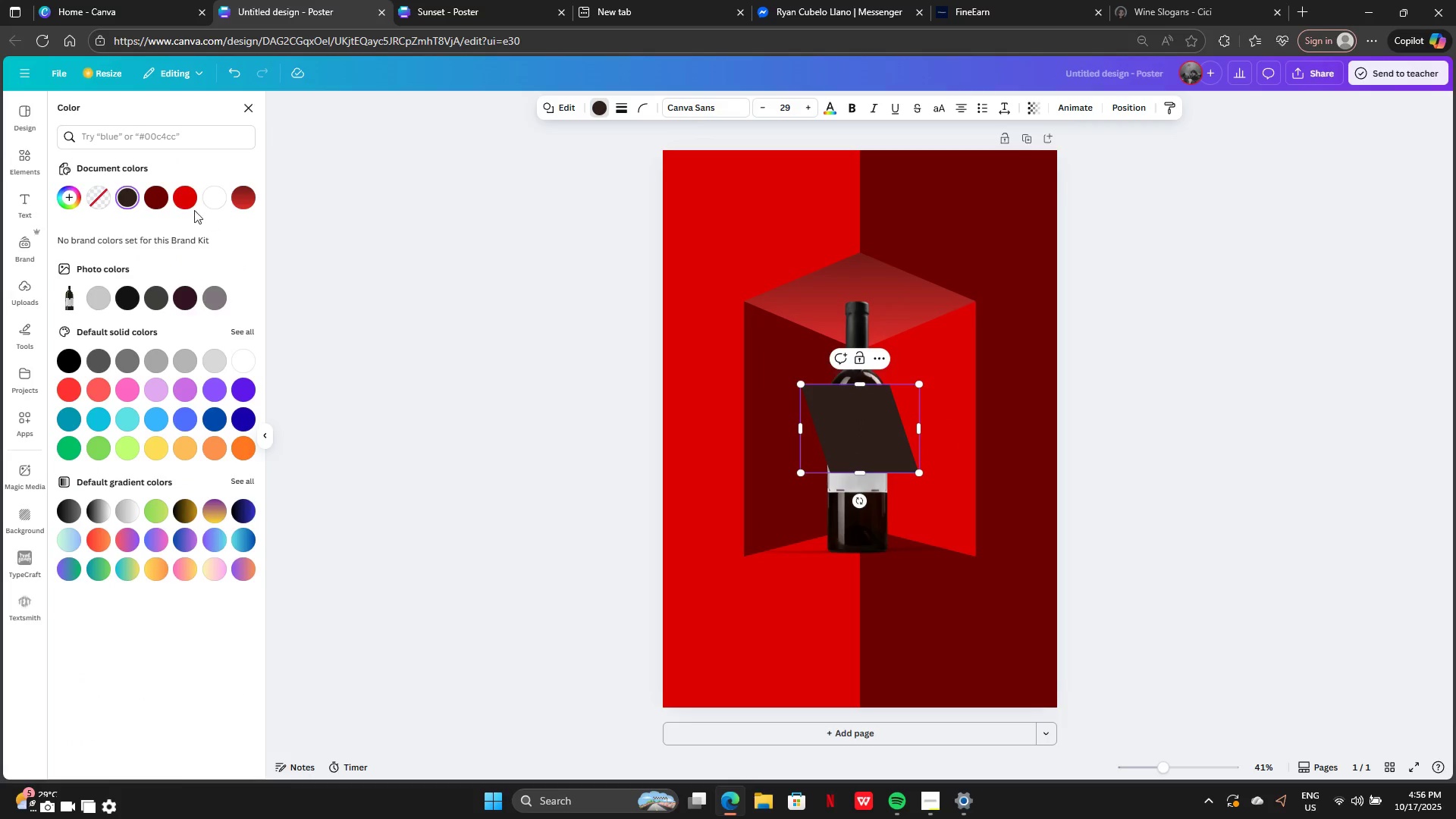 
left_click([183, 201])
 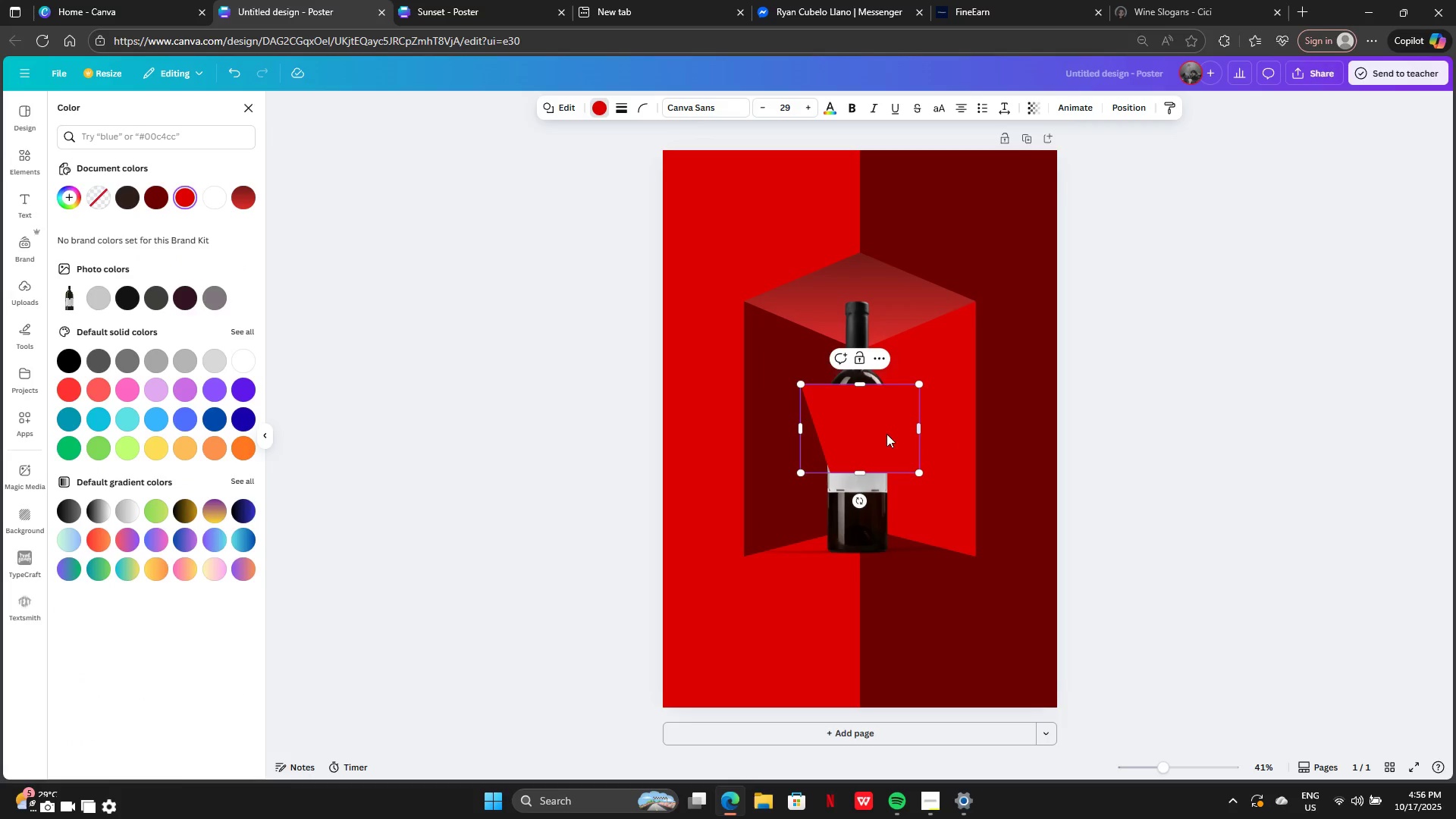 
left_click_drag(start_coordinate=[880, 428], to_coordinate=[944, 568])
 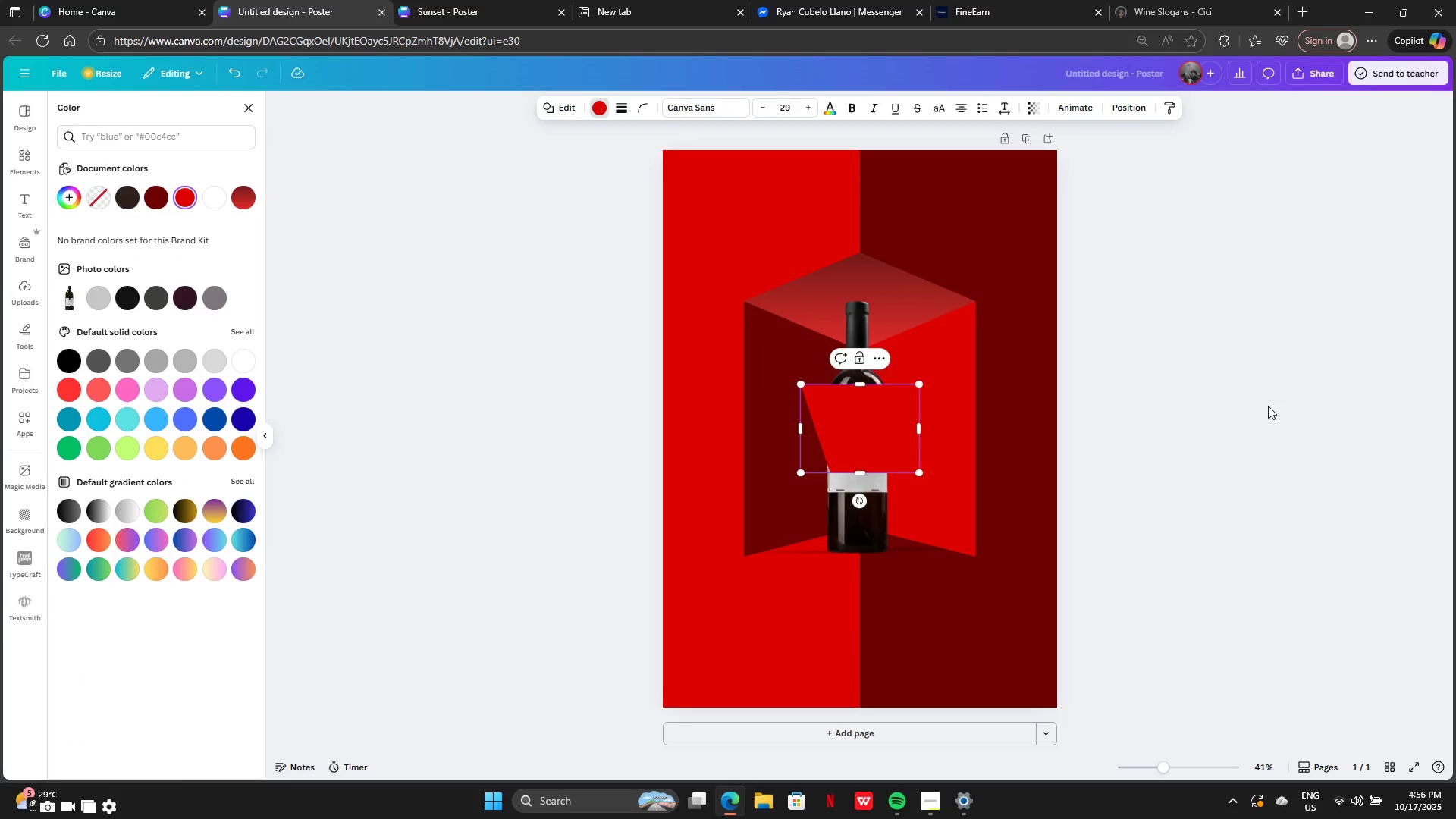 
left_click([1268, 406])
 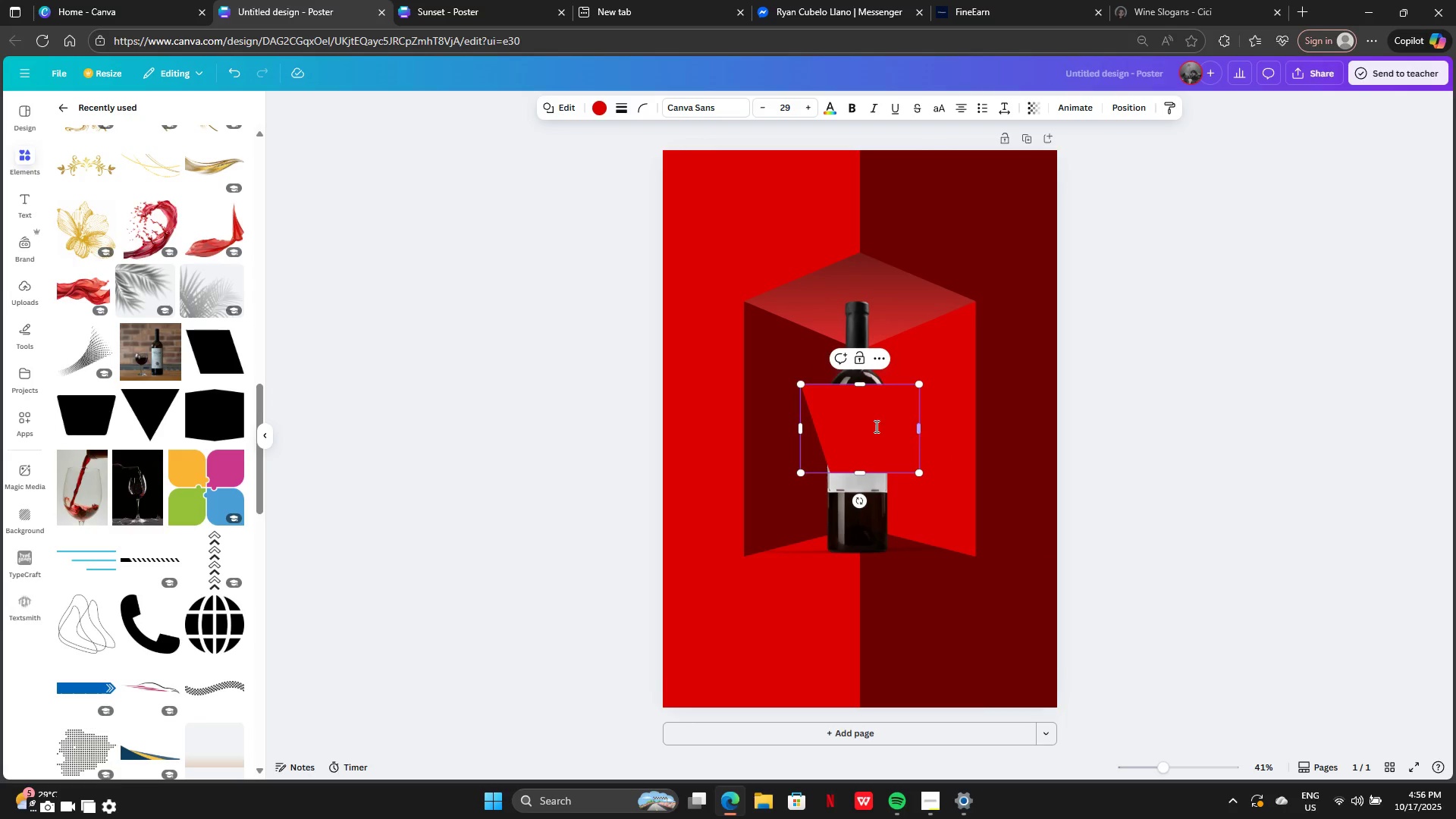 
left_click_drag(start_coordinate=[864, 427], to_coordinate=[886, 479])
 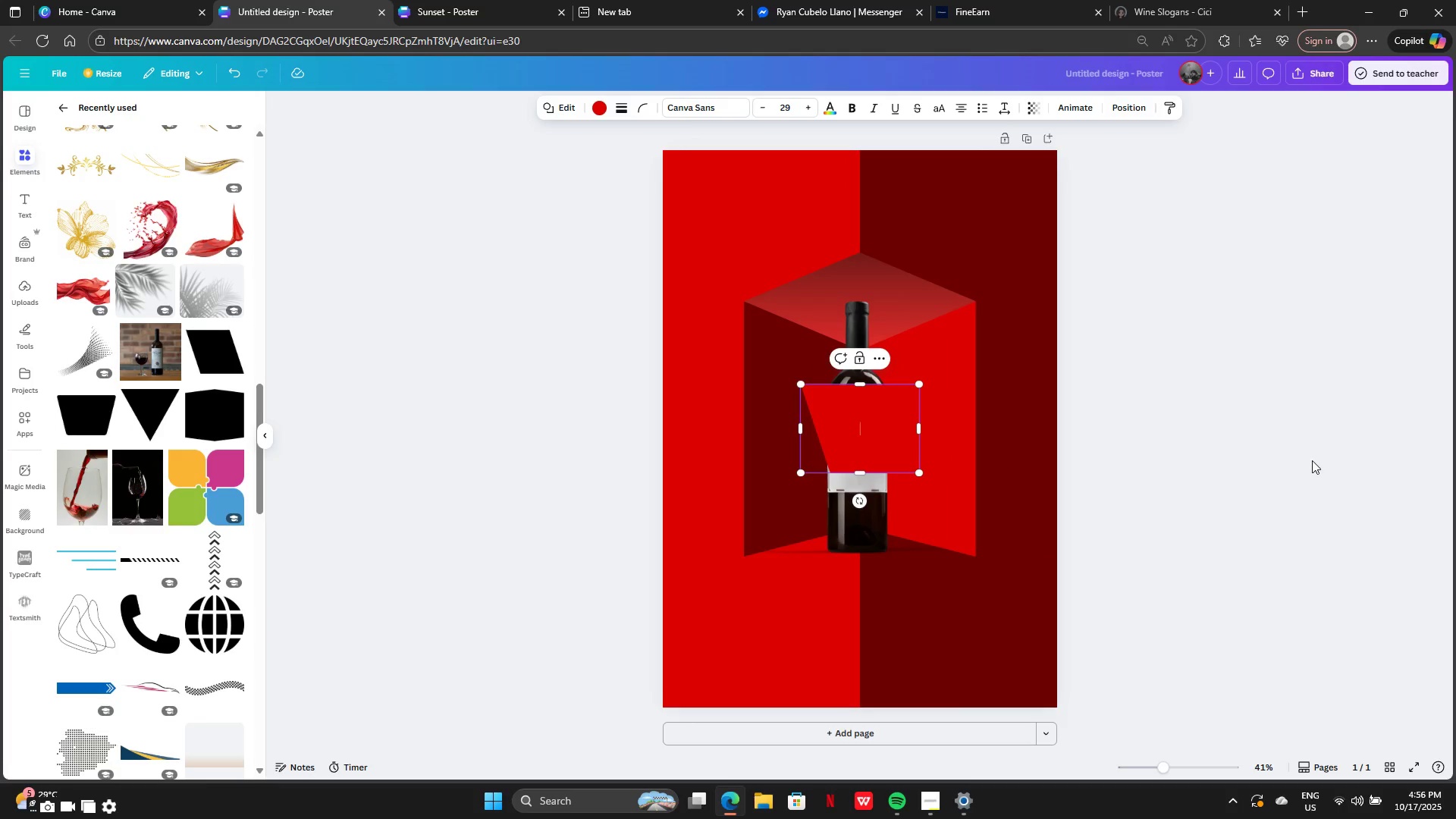 
left_click([1312, 460])
 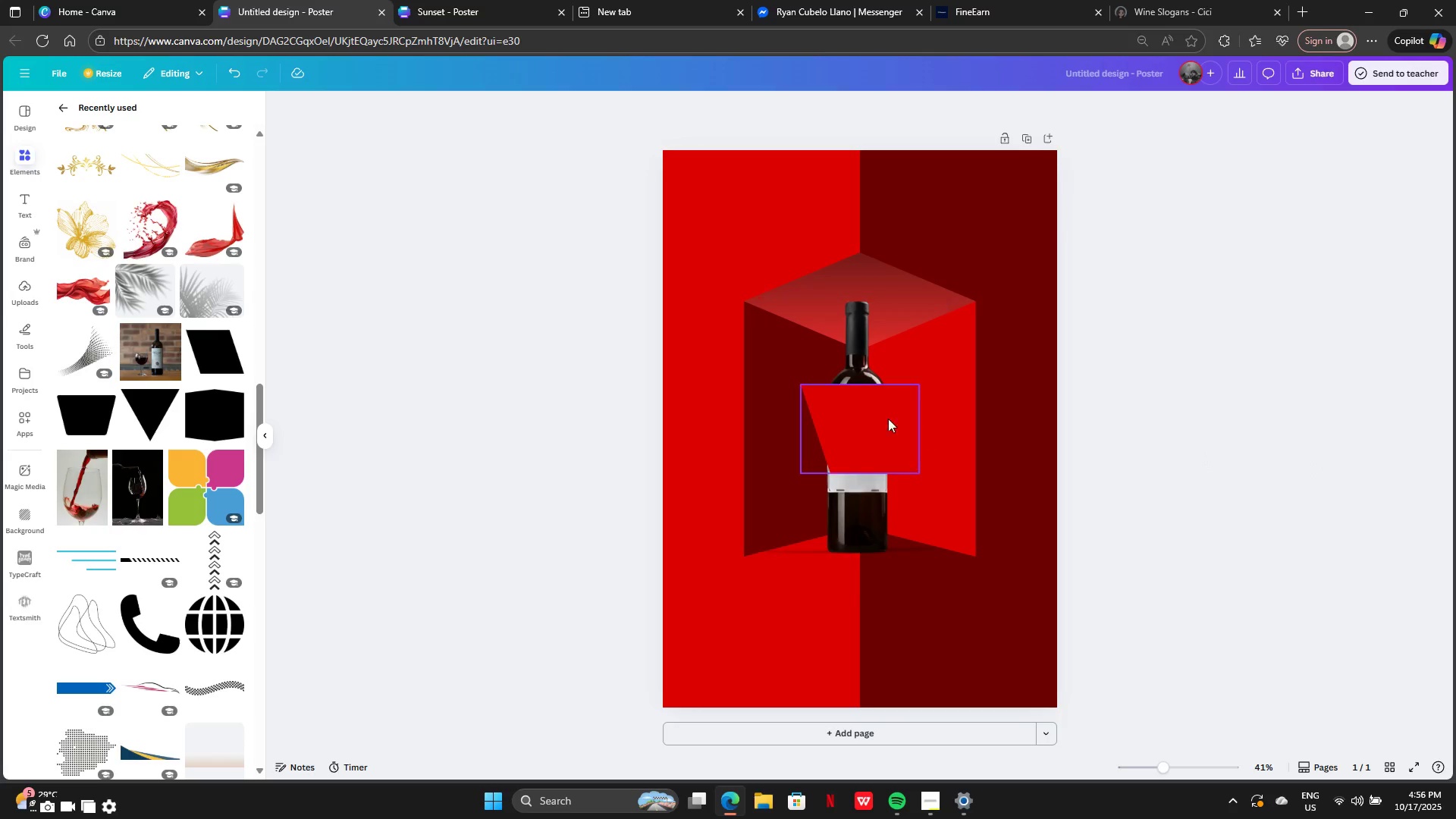 
left_click_drag(start_coordinate=[873, 416], to_coordinate=[926, 570])
 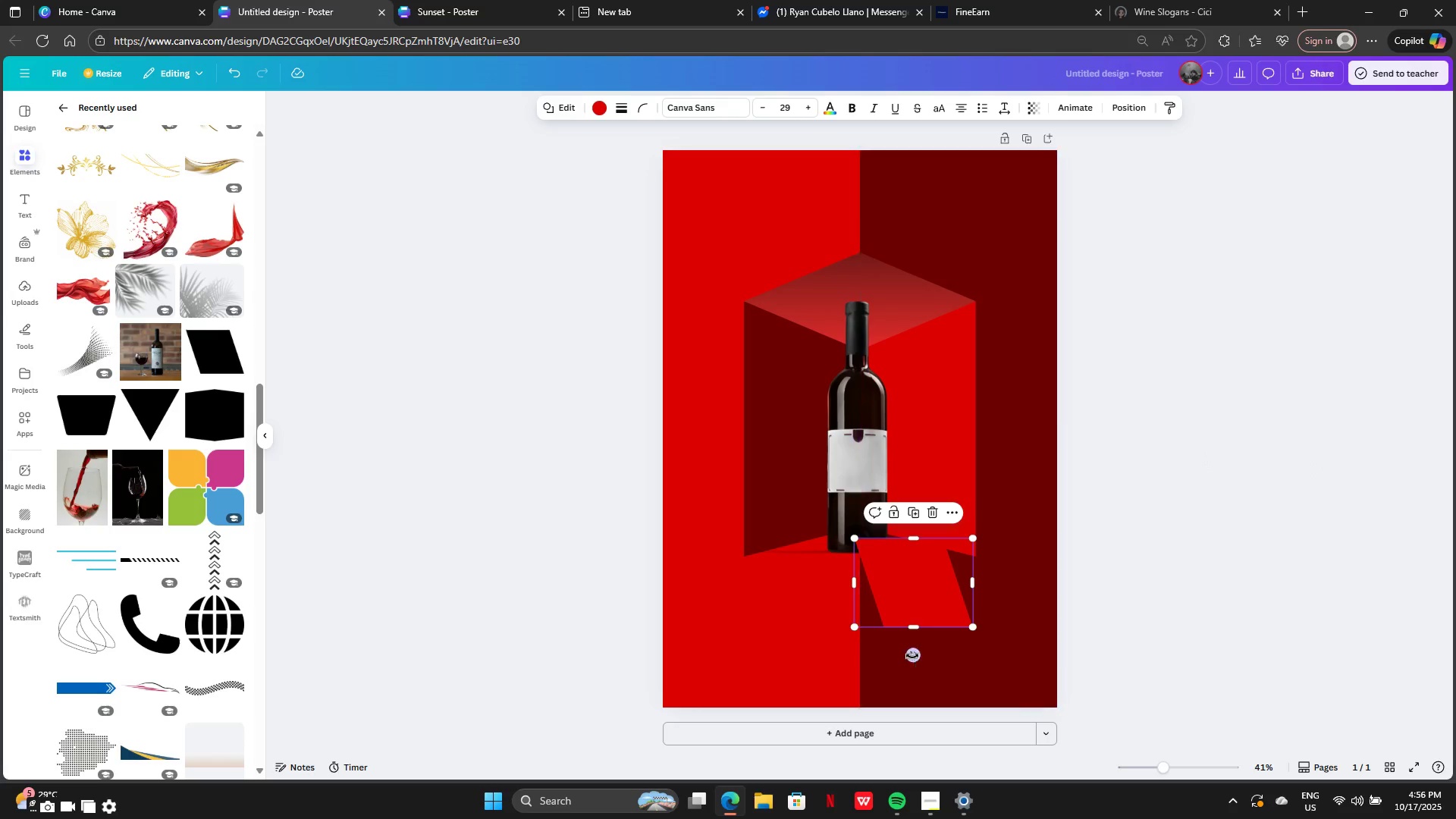 
left_click_drag(start_coordinate=[912, 654], to_coordinate=[894, 651])
 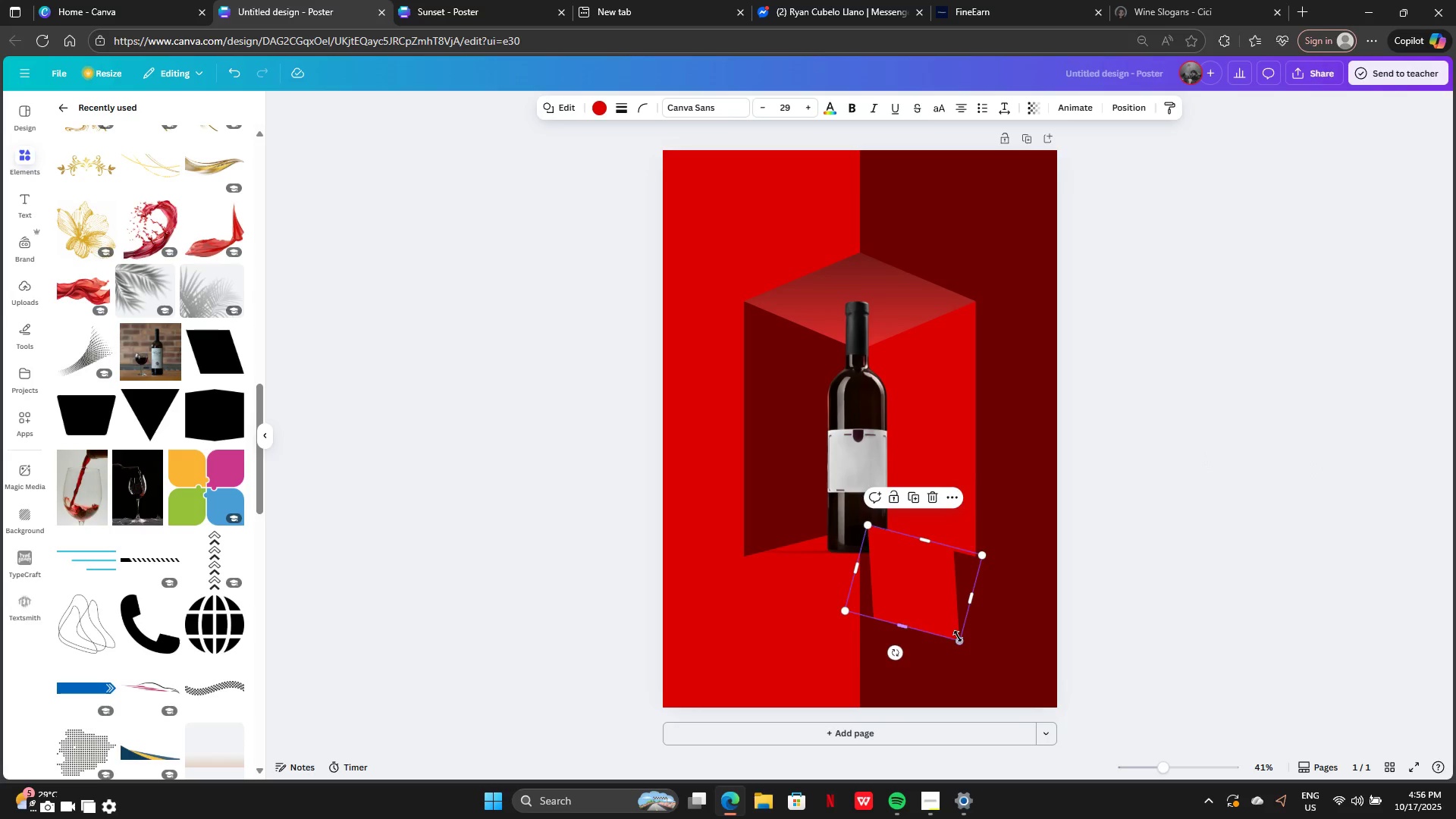 
left_click_drag(start_coordinate=[959, 638], to_coordinate=[1194, 770])
 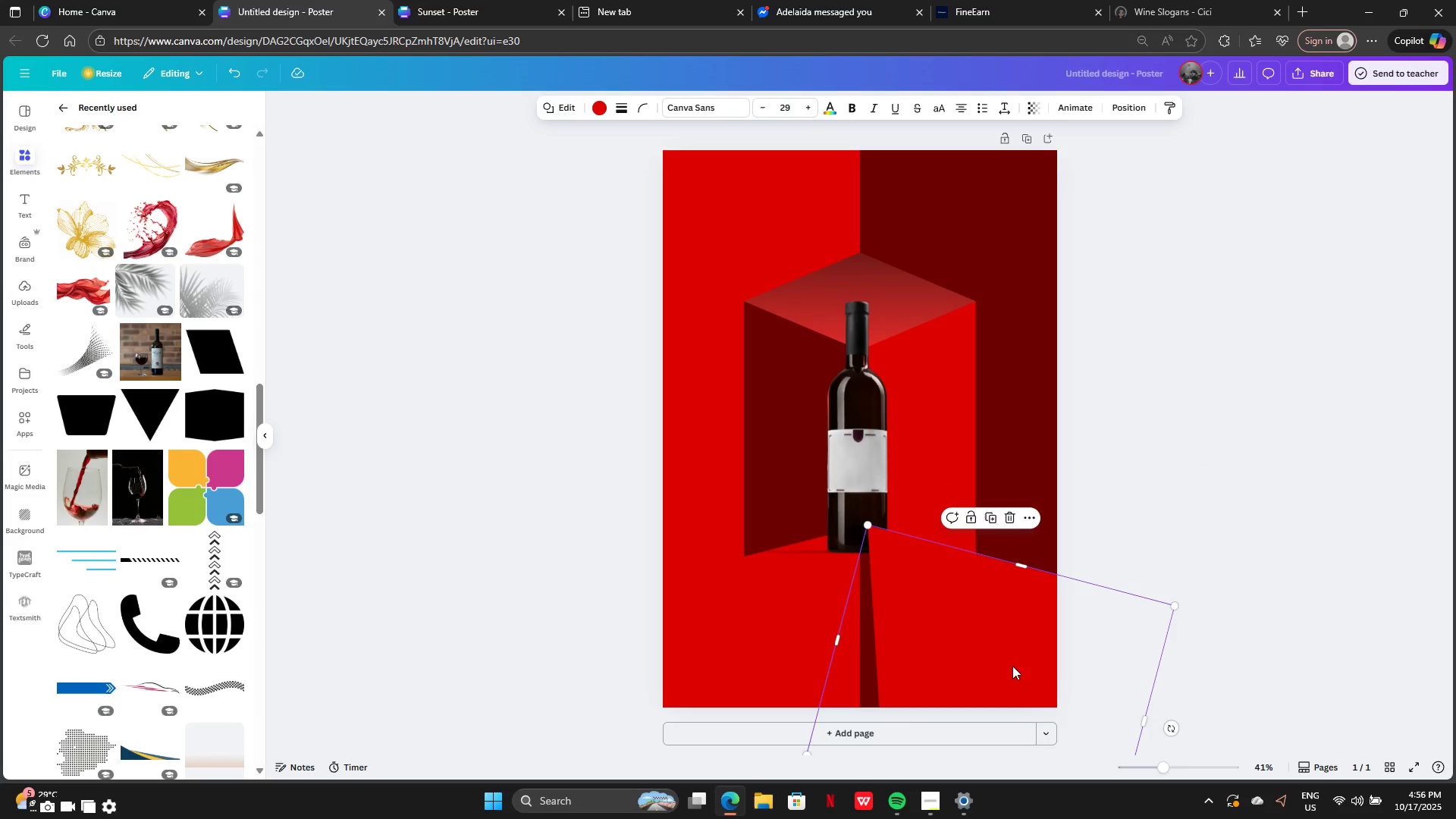 
left_click_drag(start_coordinate=[1012, 665], to_coordinate=[995, 648])
 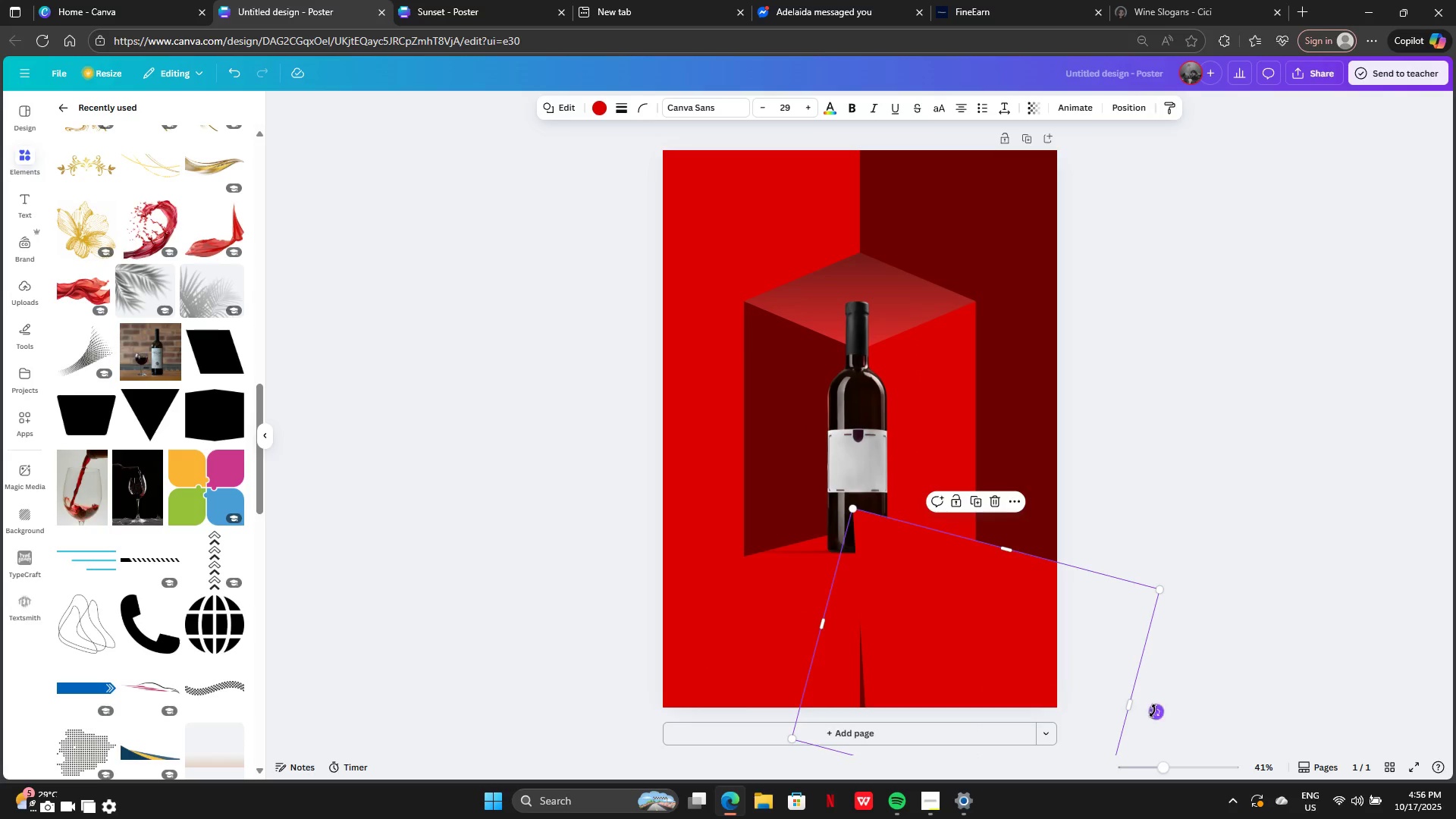 
left_click_drag(start_coordinate=[1156, 708], to_coordinate=[1147, 718])
 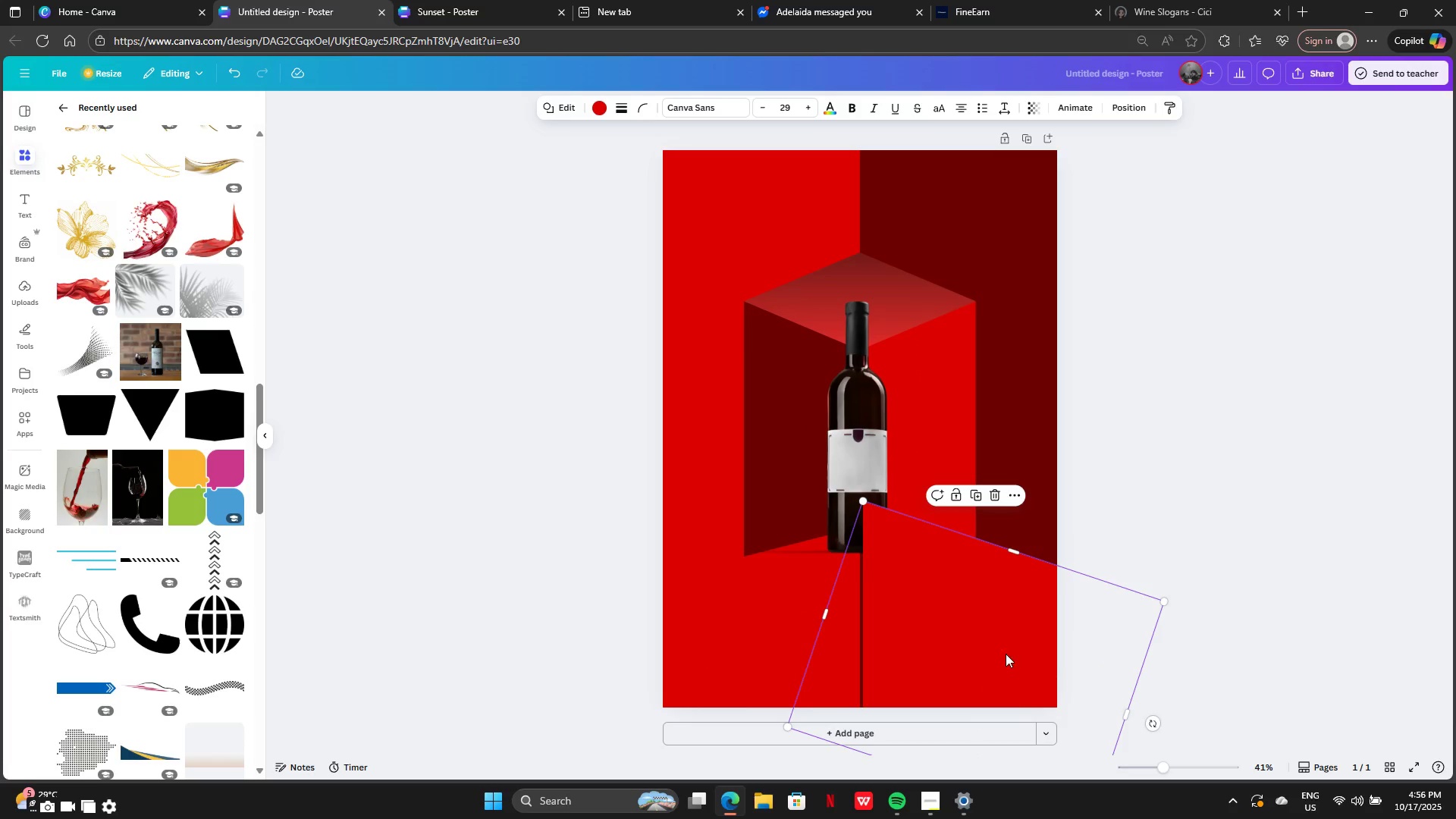 
left_click_drag(start_coordinate=[999, 652], to_coordinate=[994, 650])
 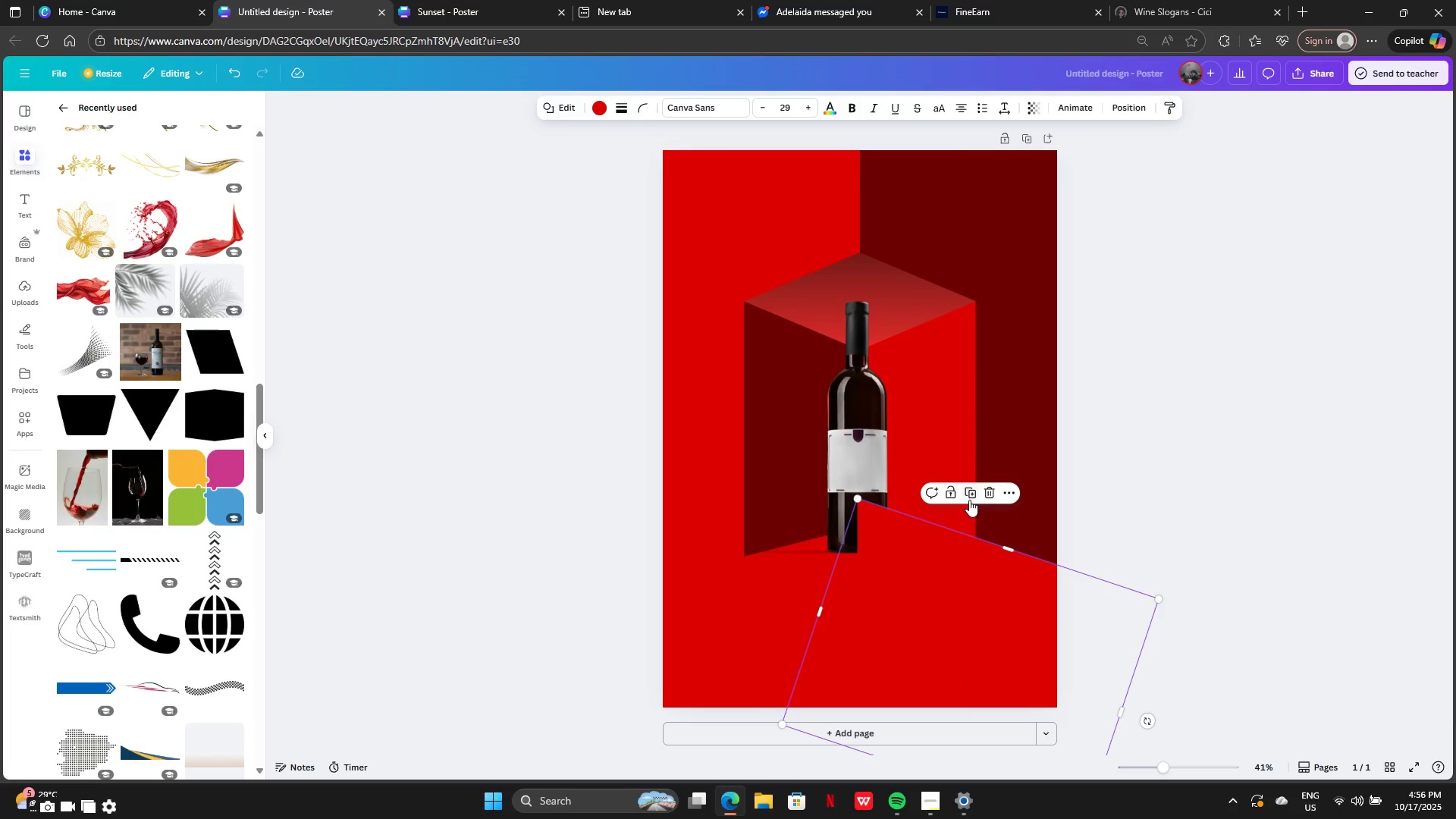 
left_click([968, 497])
 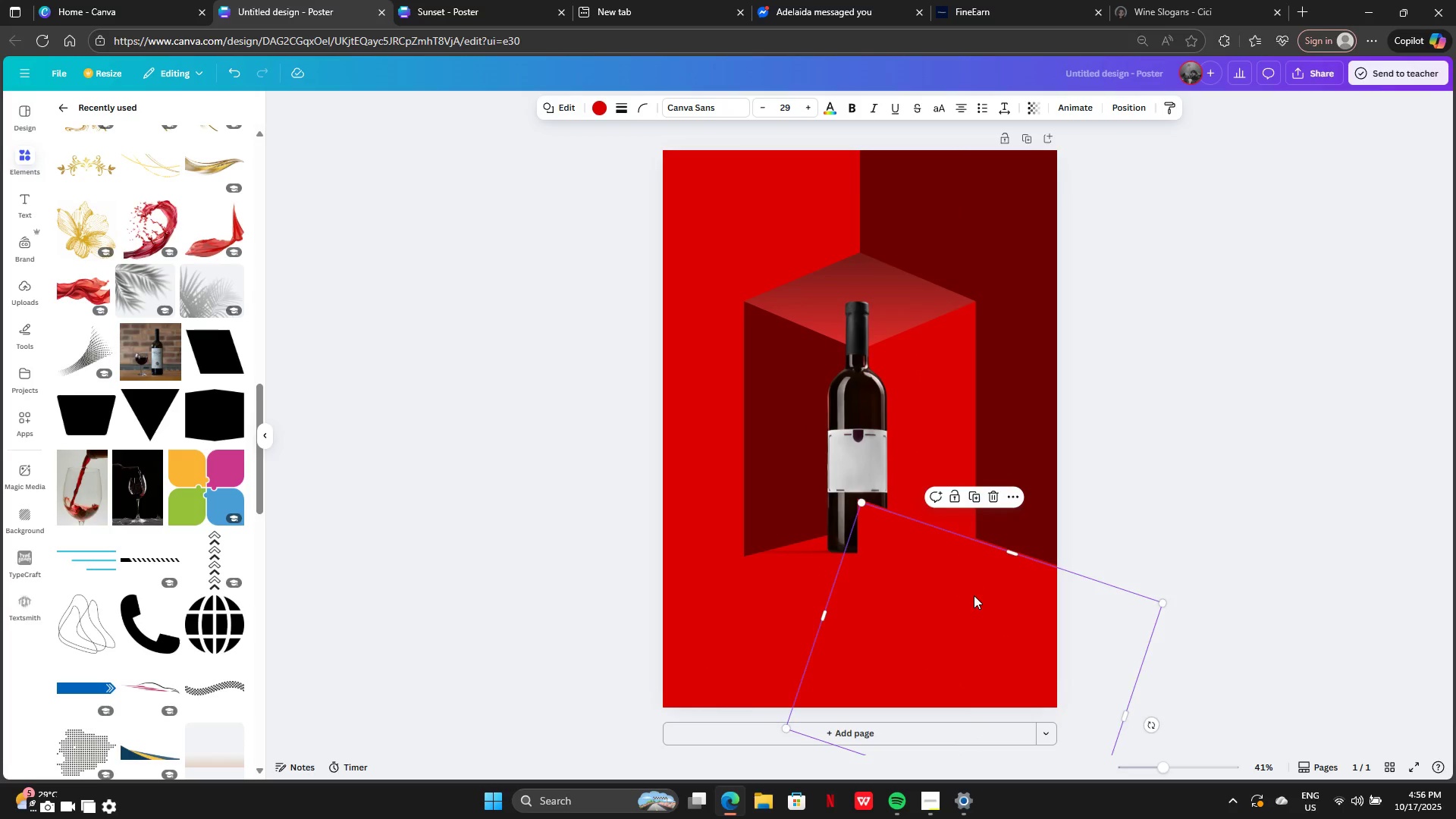 
left_click_drag(start_coordinate=[974, 595], to_coordinate=[808, 502])
 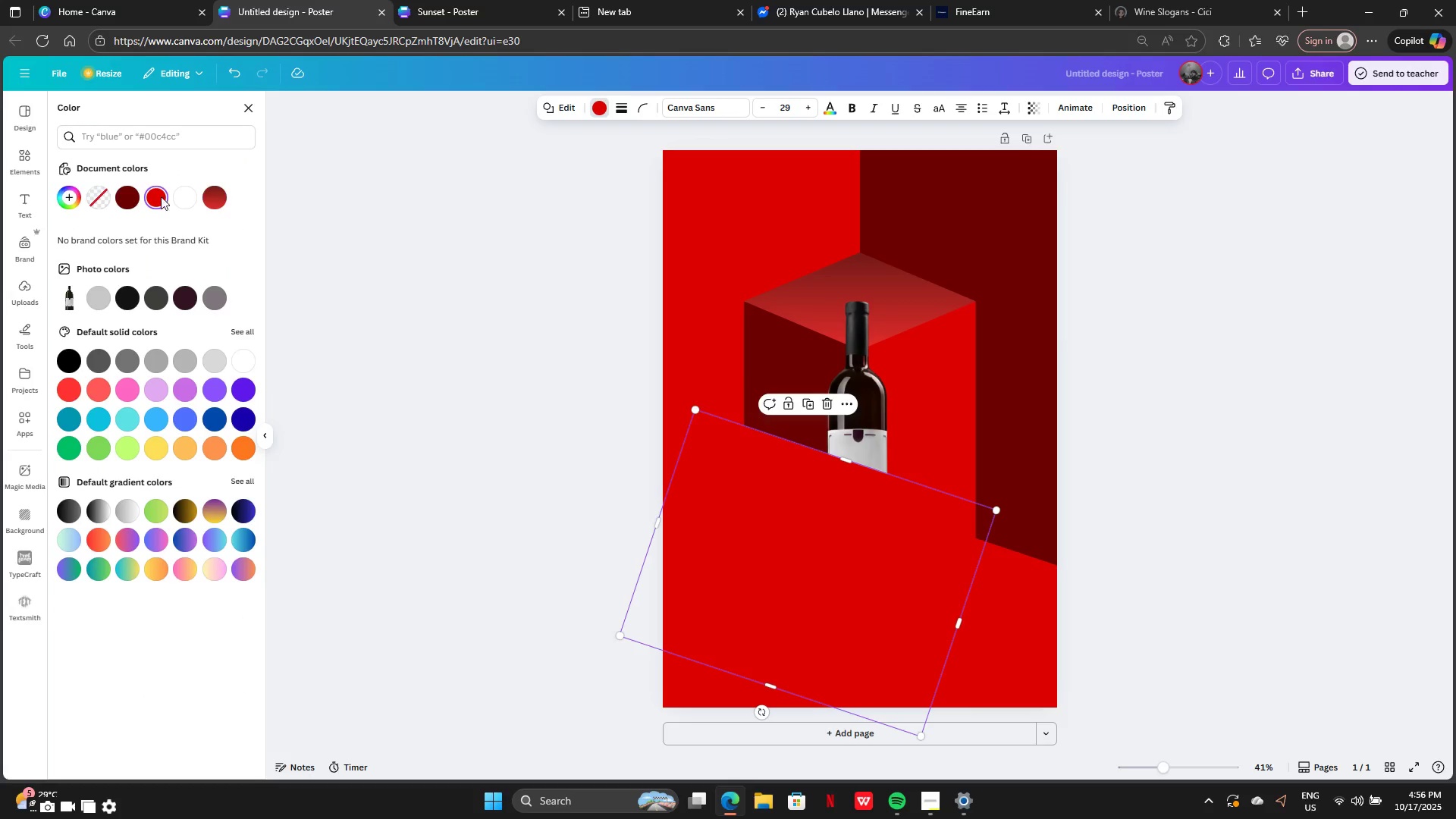 
left_click([121, 196])
 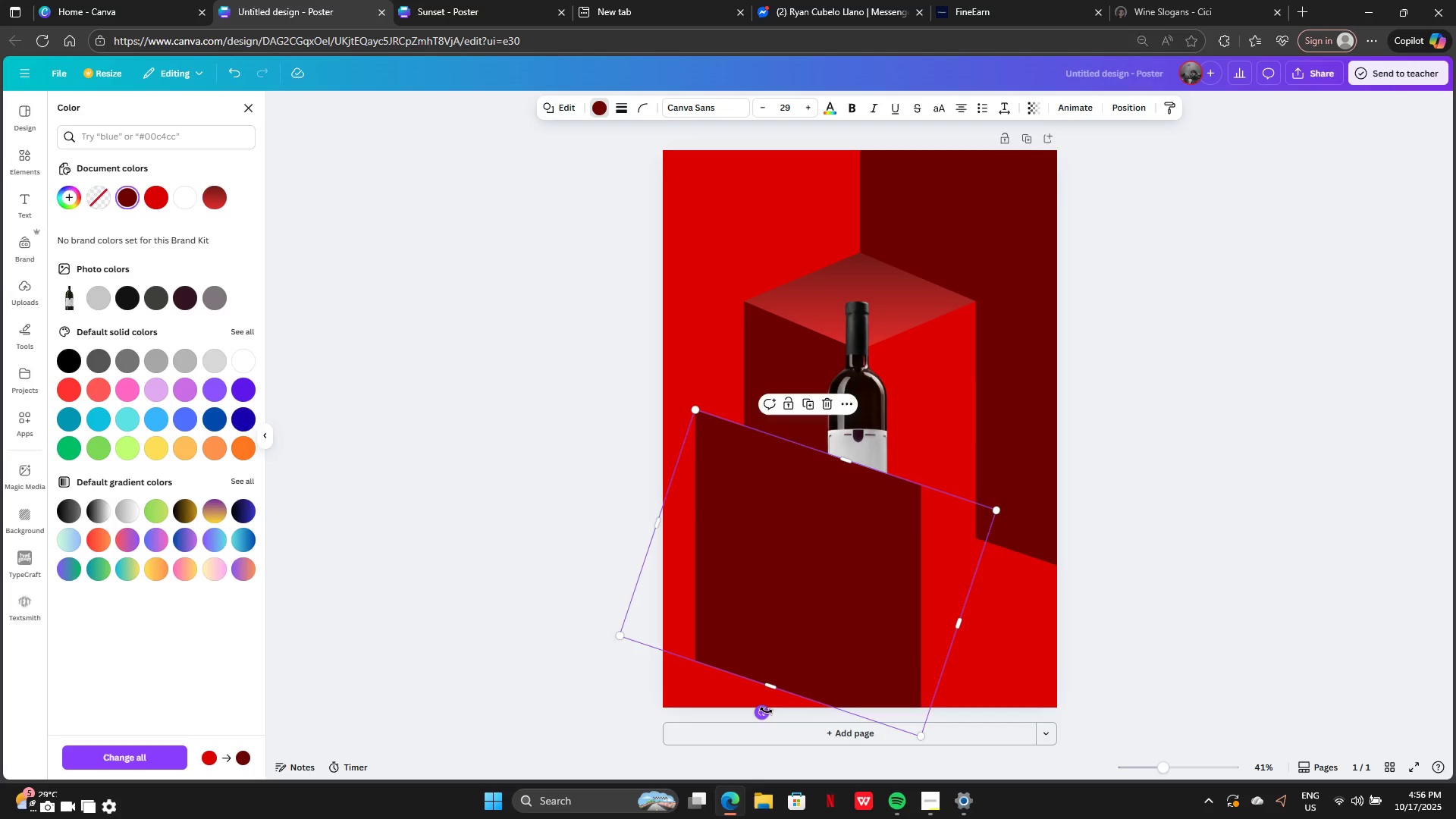 
left_click_drag(start_coordinate=[762, 715], to_coordinate=[846, 573])
 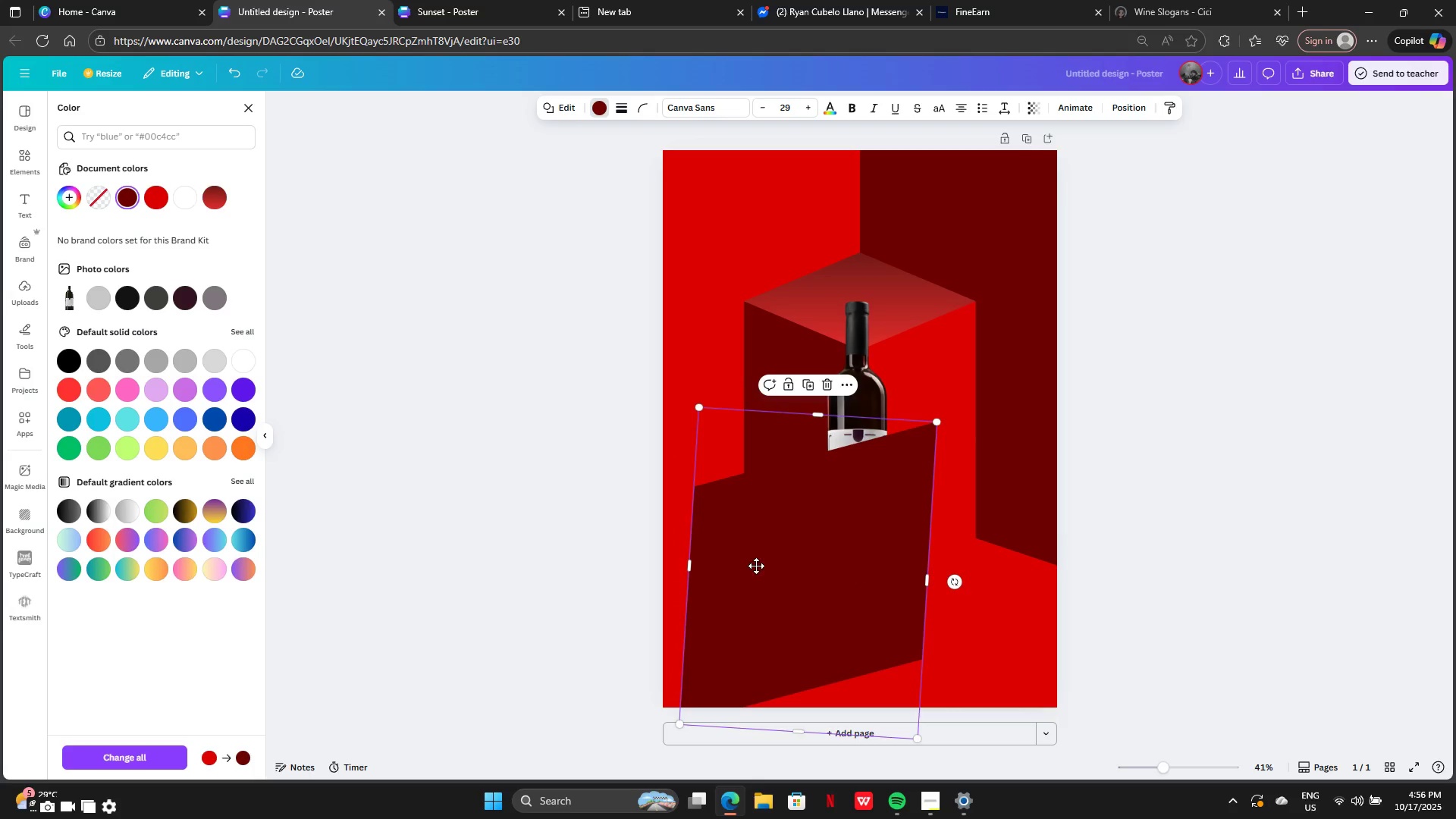 
left_click_drag(start_coordinate=[777, 541], to_coordinate=[933, 243])
 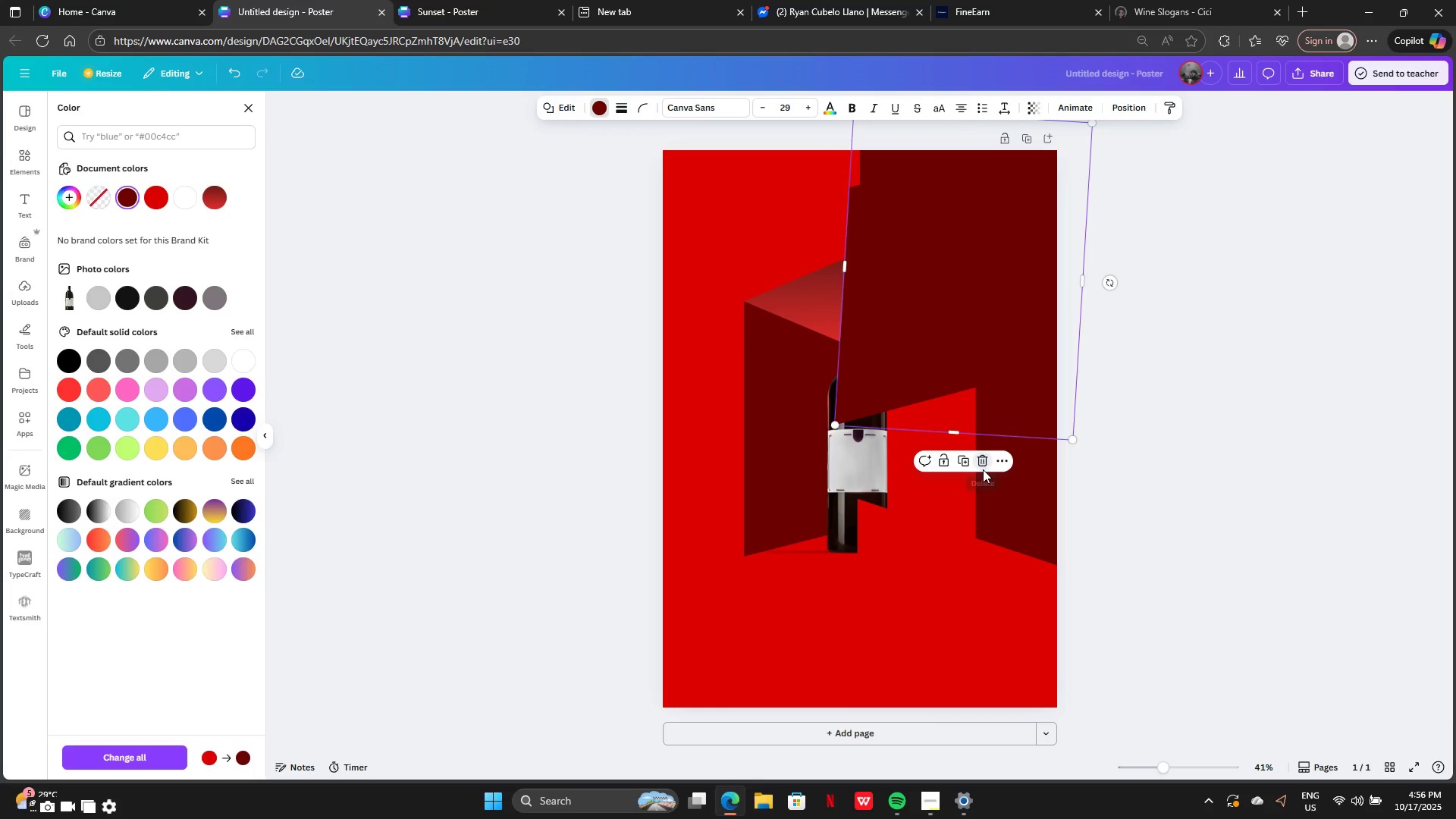 
left_click_drag(start_coordinate=[964, 580], to_coordinate=[733, 544])
 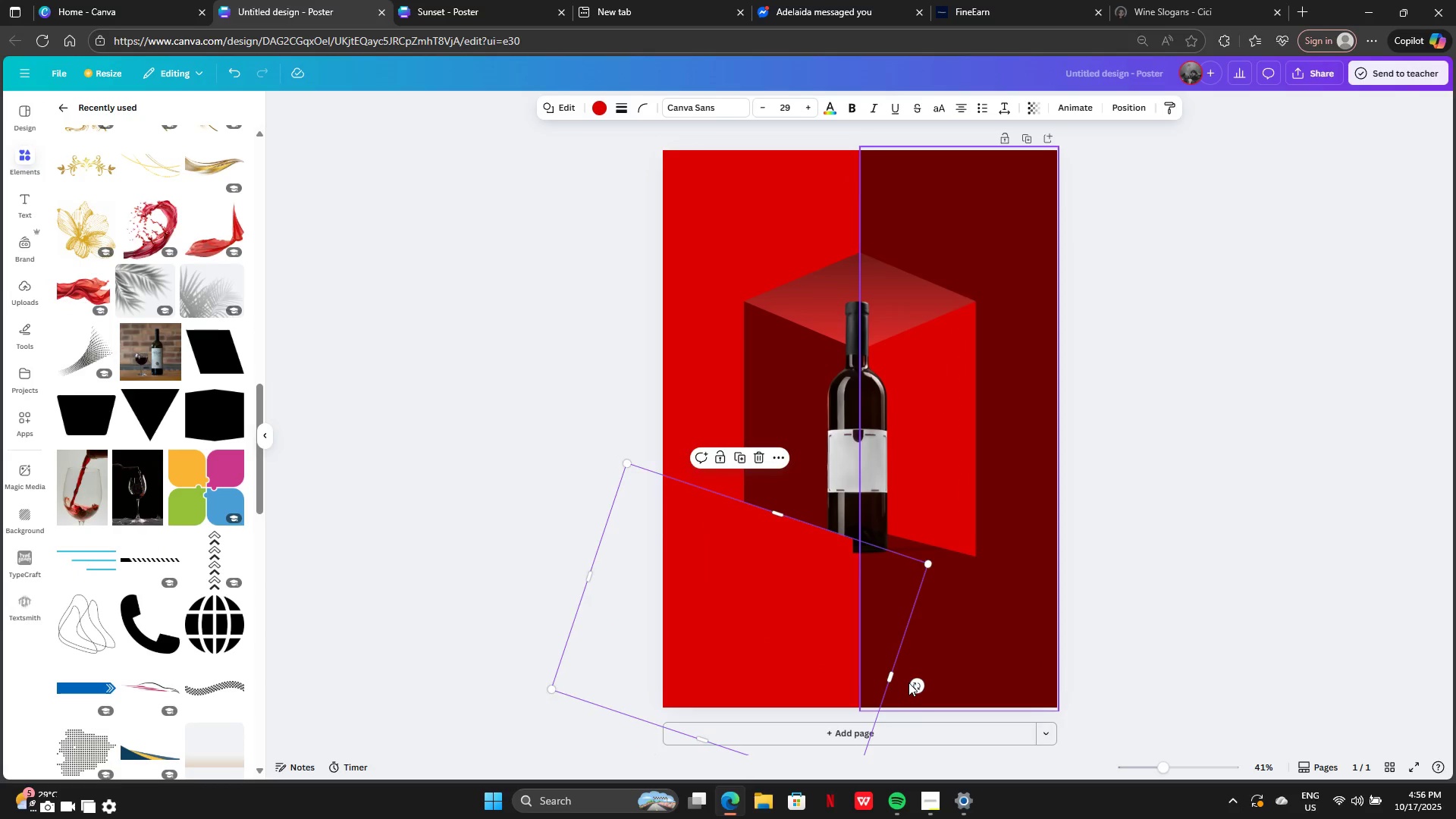 
left_click_drag(start_coordinate=[908, 682], to_coordinate=[901, 586])
 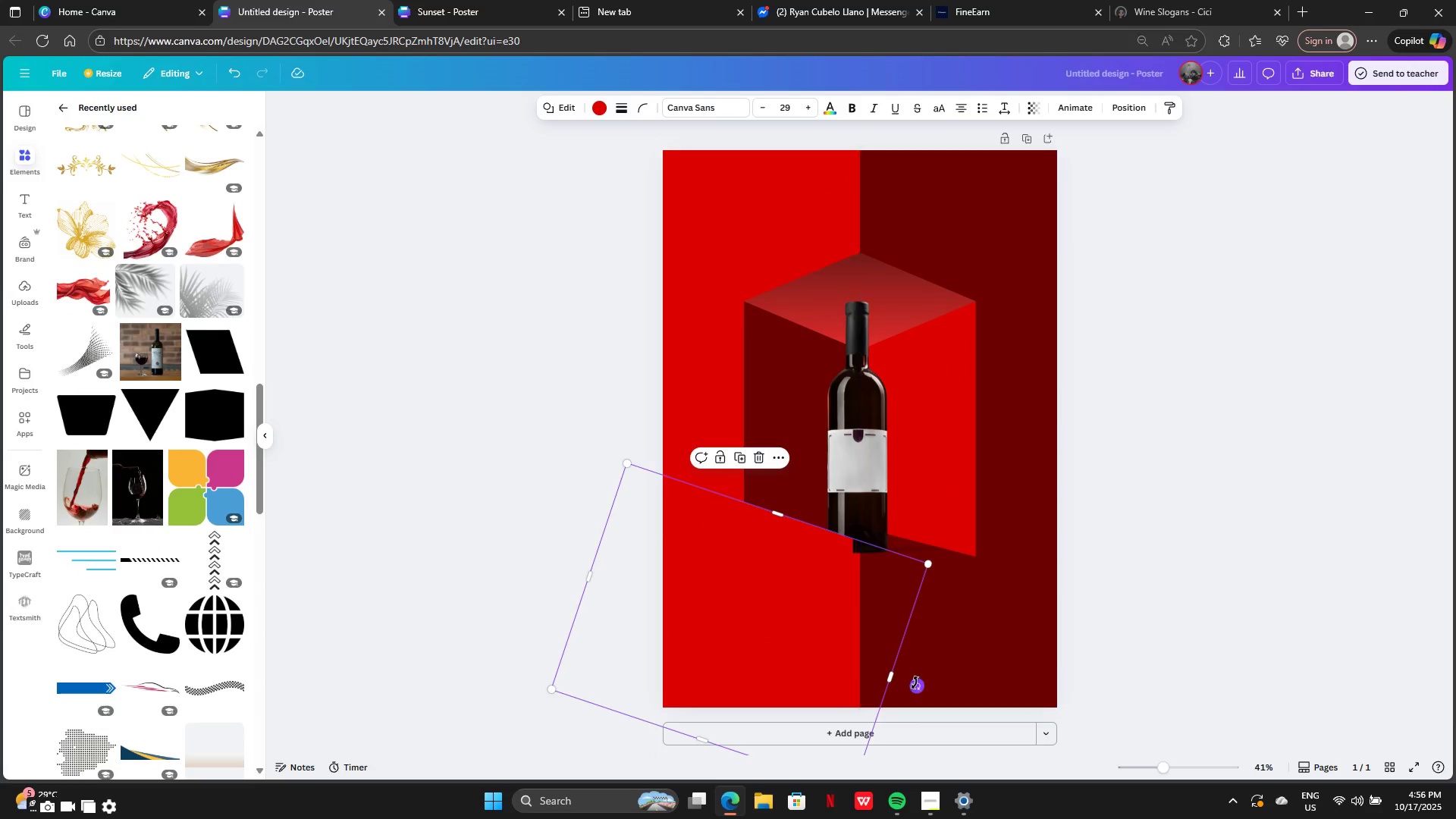 
left_click_drag(start_coordinate=[915, 683], to_coordinate=[742, 724])
 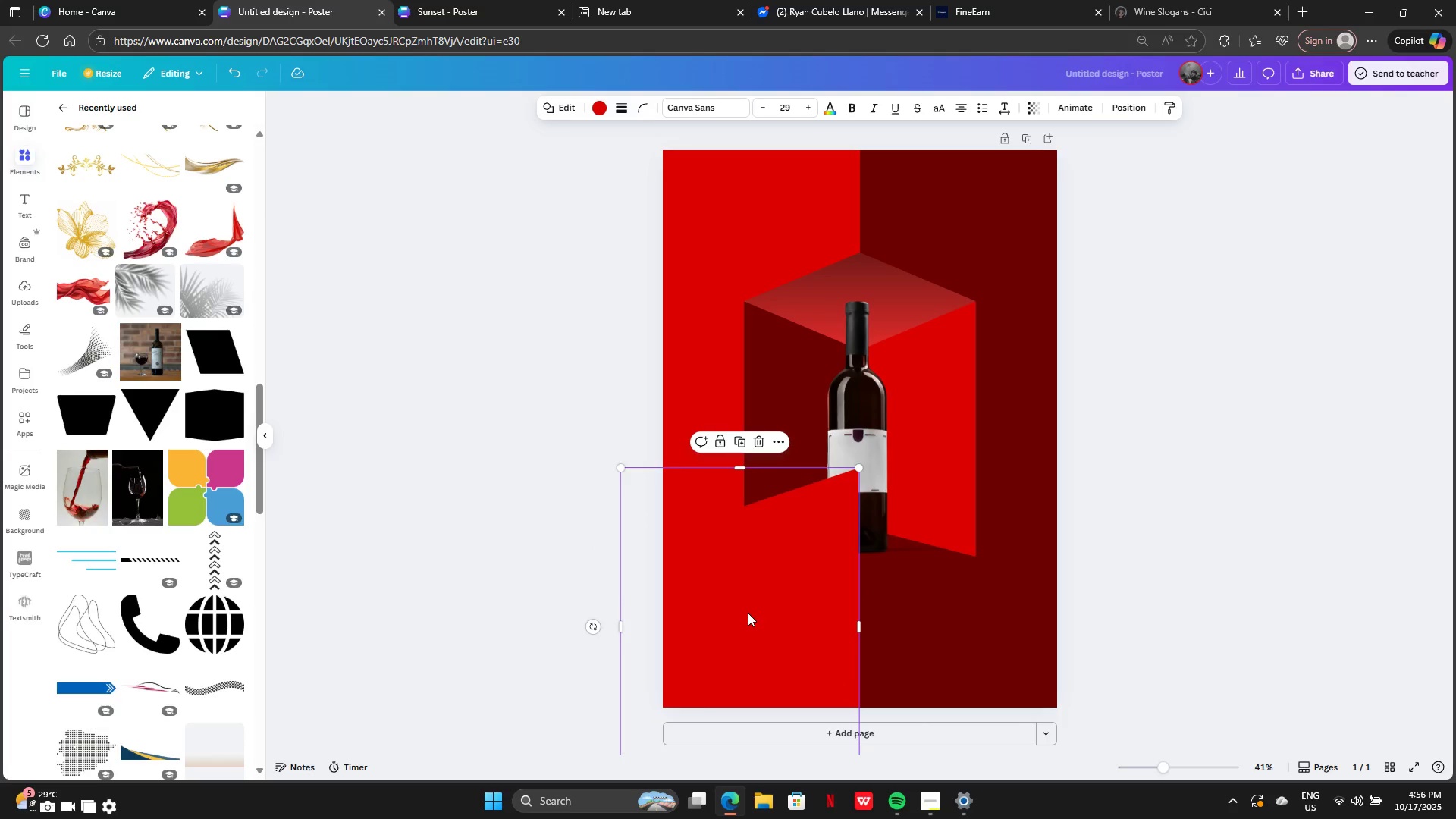 
left_click_drag(start_coordinate=[748, 613], to_coordinate=[748, 643])
 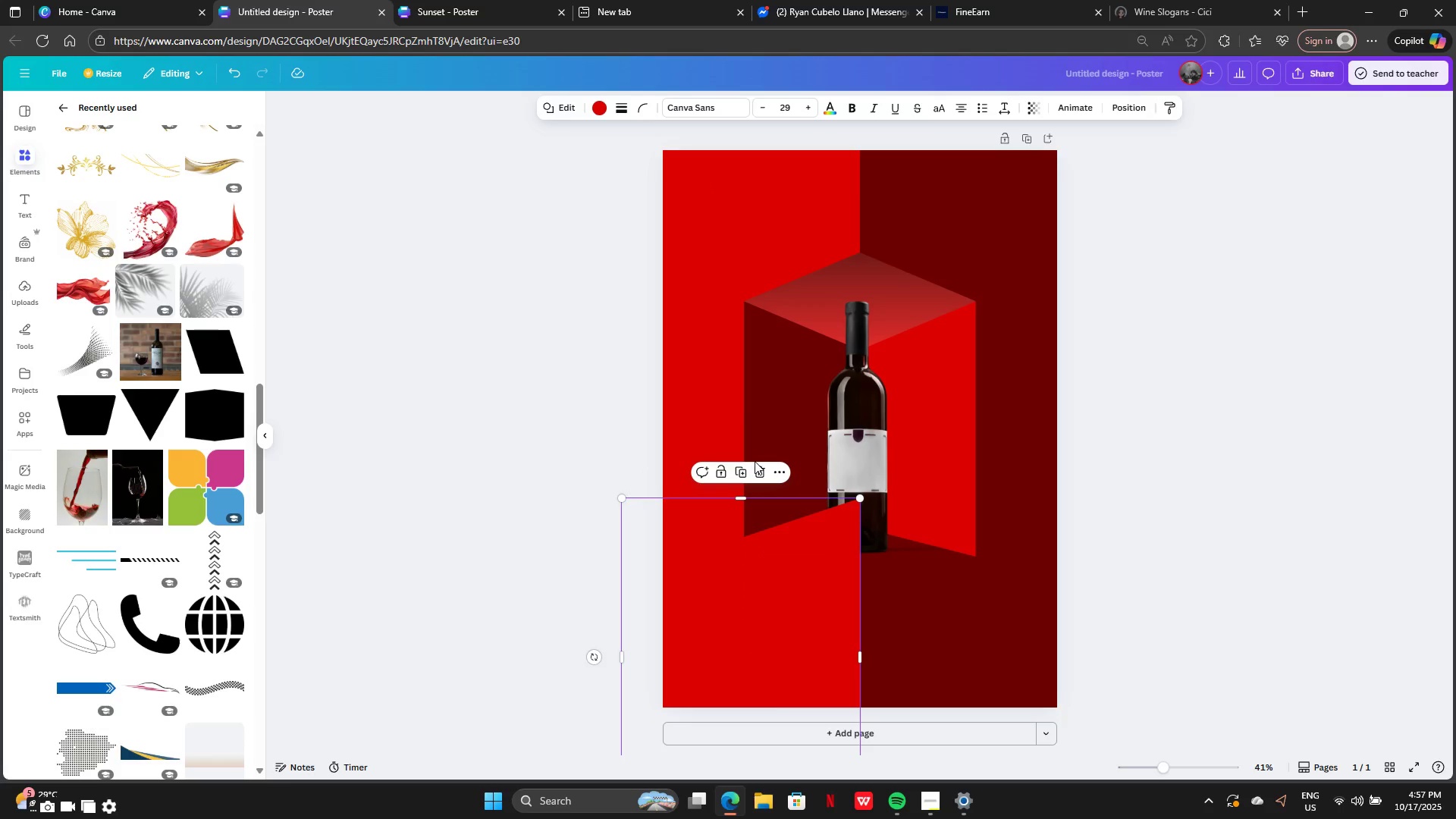 
left_click([738, 466])
 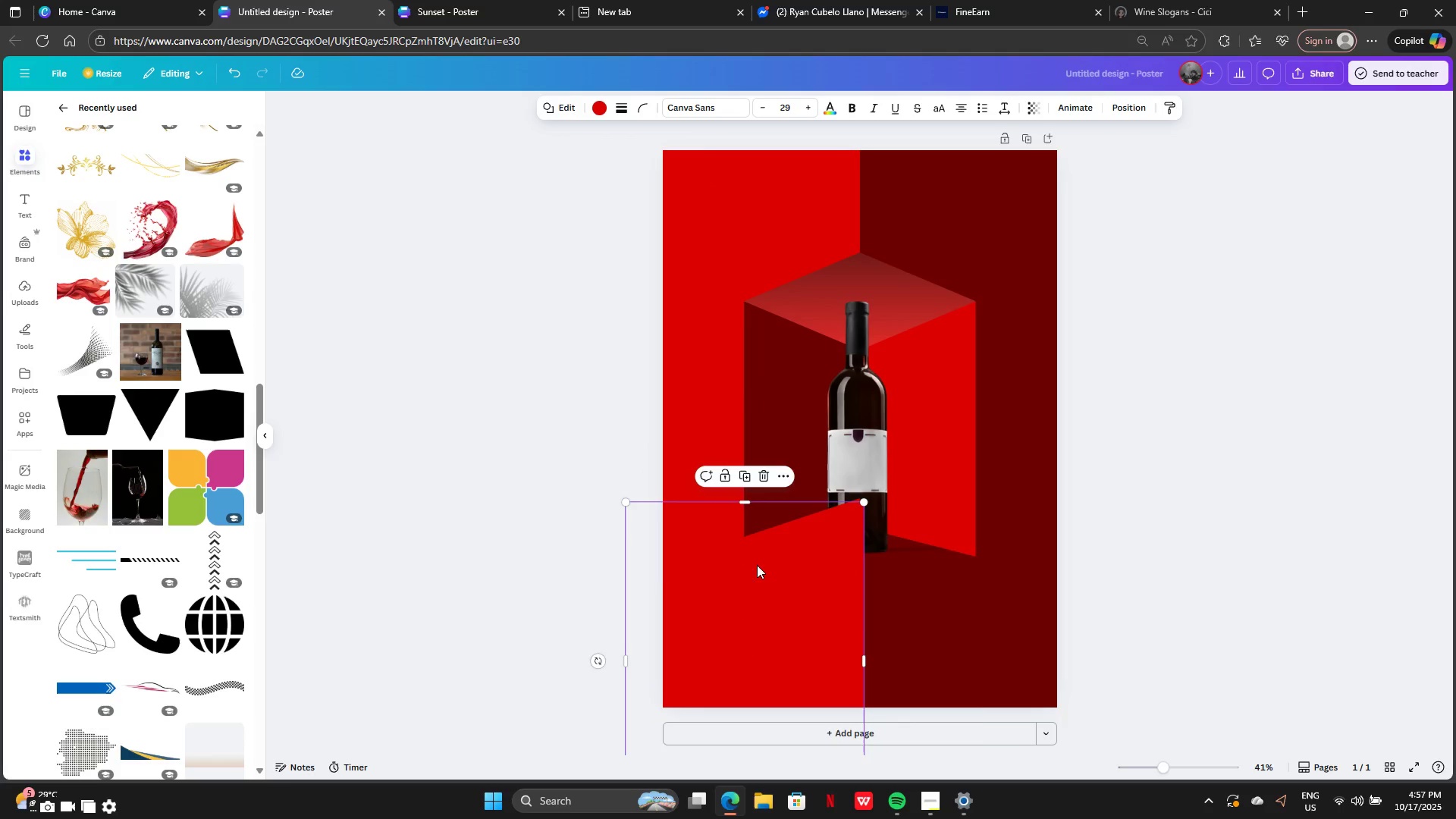 
left_click_drag(start_coordinate=[757, 565], to_coordinate=[935, 424])
 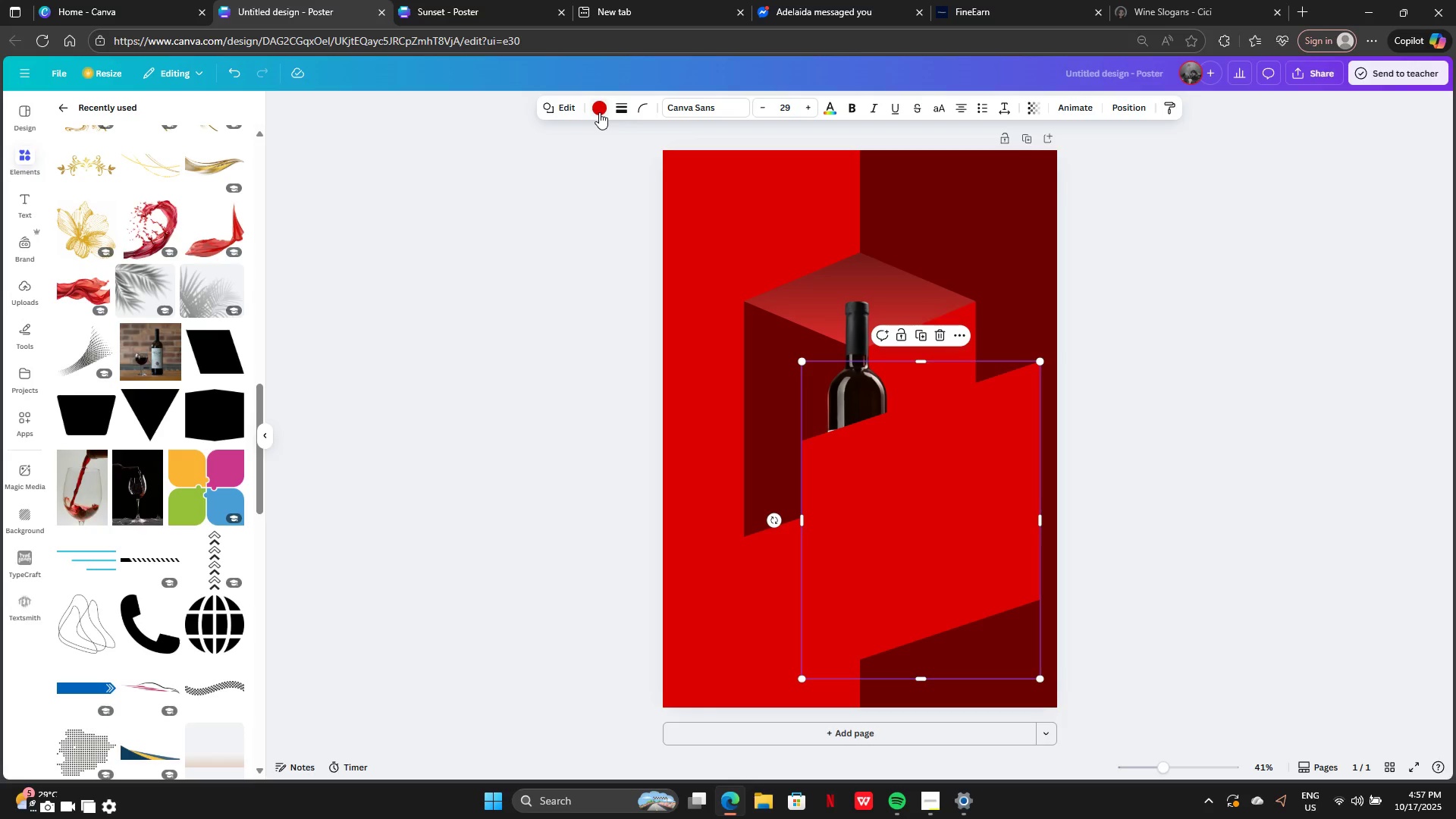 
left_click([599, 114])
 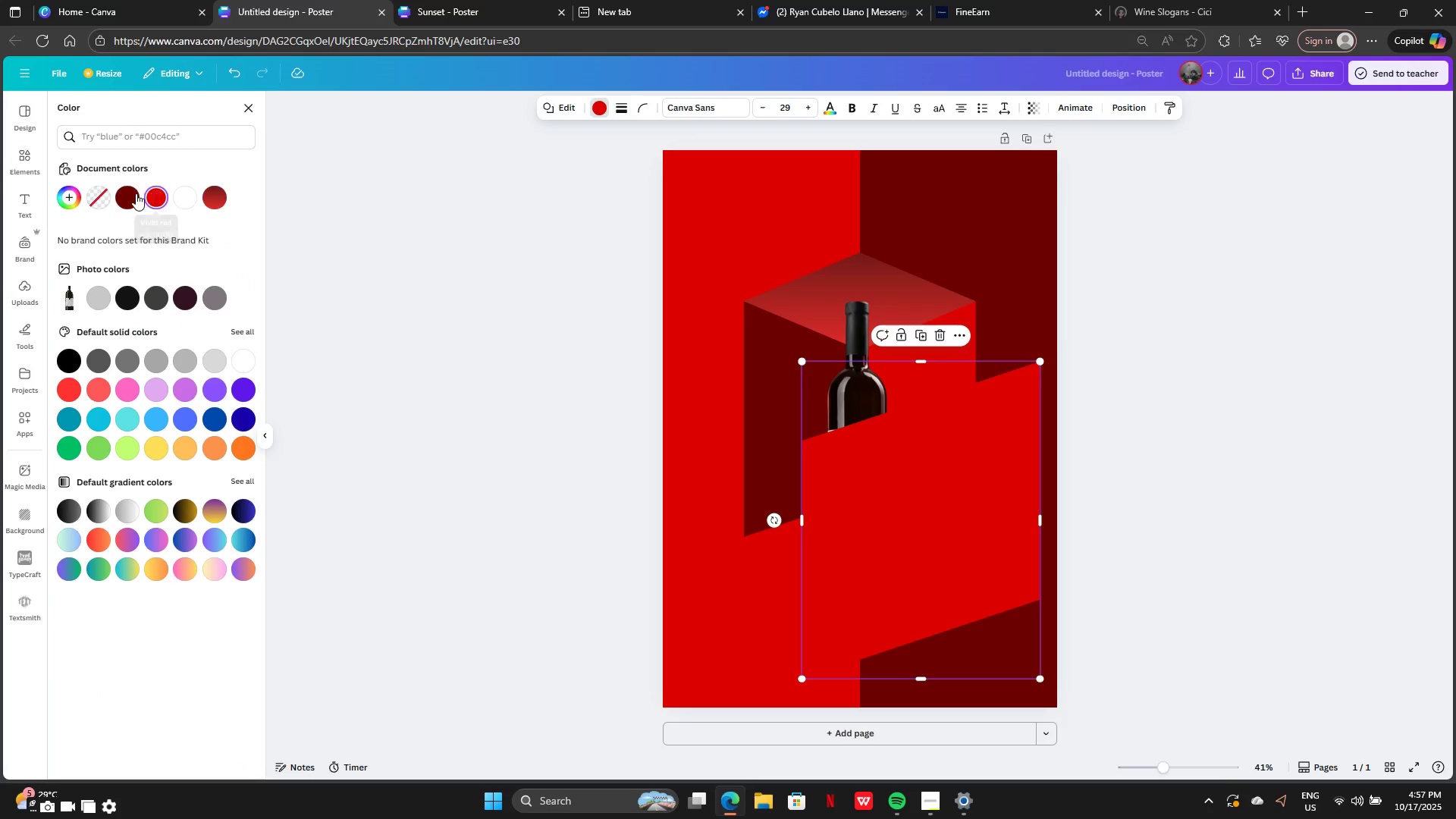 
left_click([136, 193])
 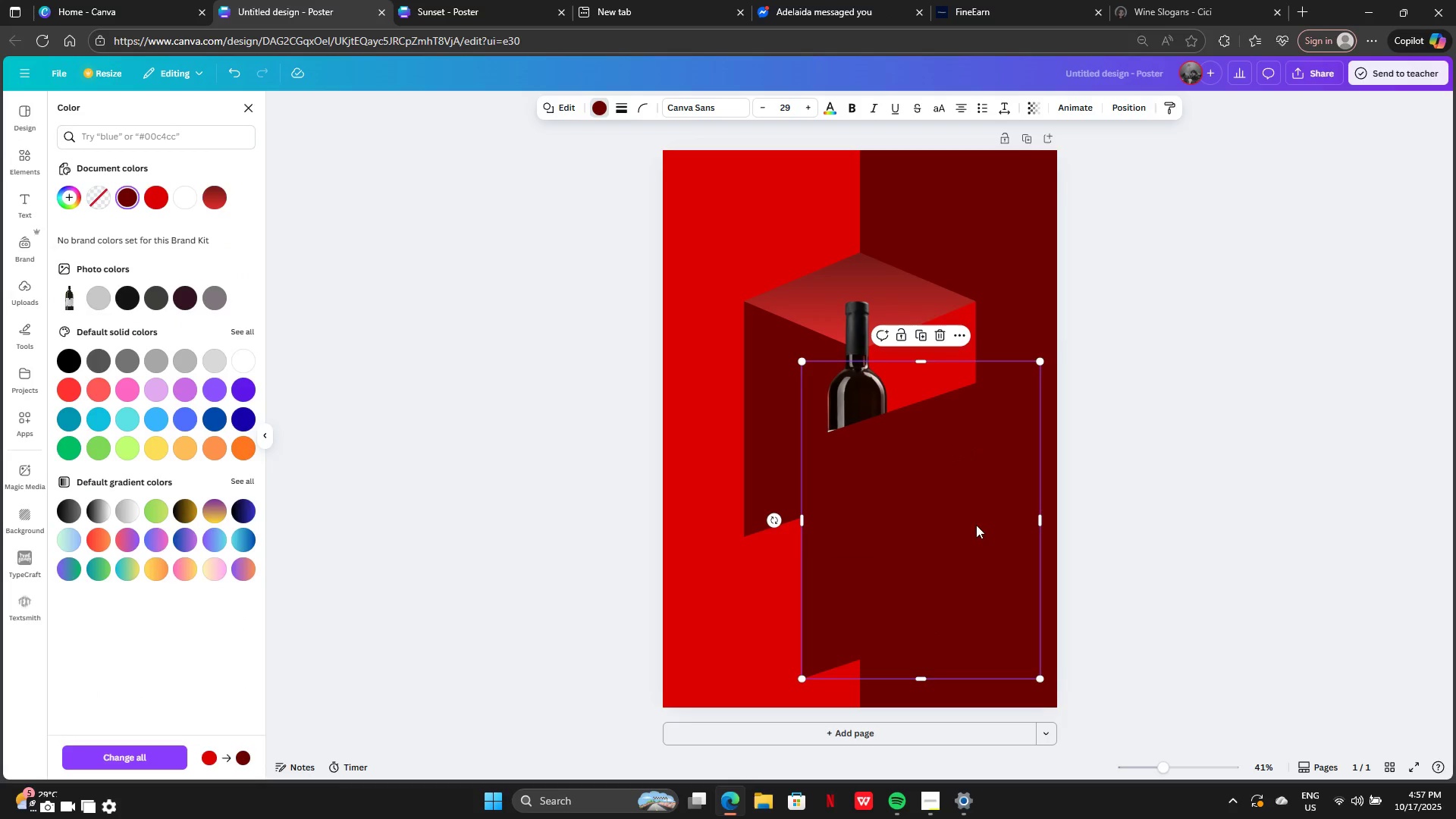 
left_click_drag(start_coordinate=[962, 532], to_coordinate=[1016, 585])
 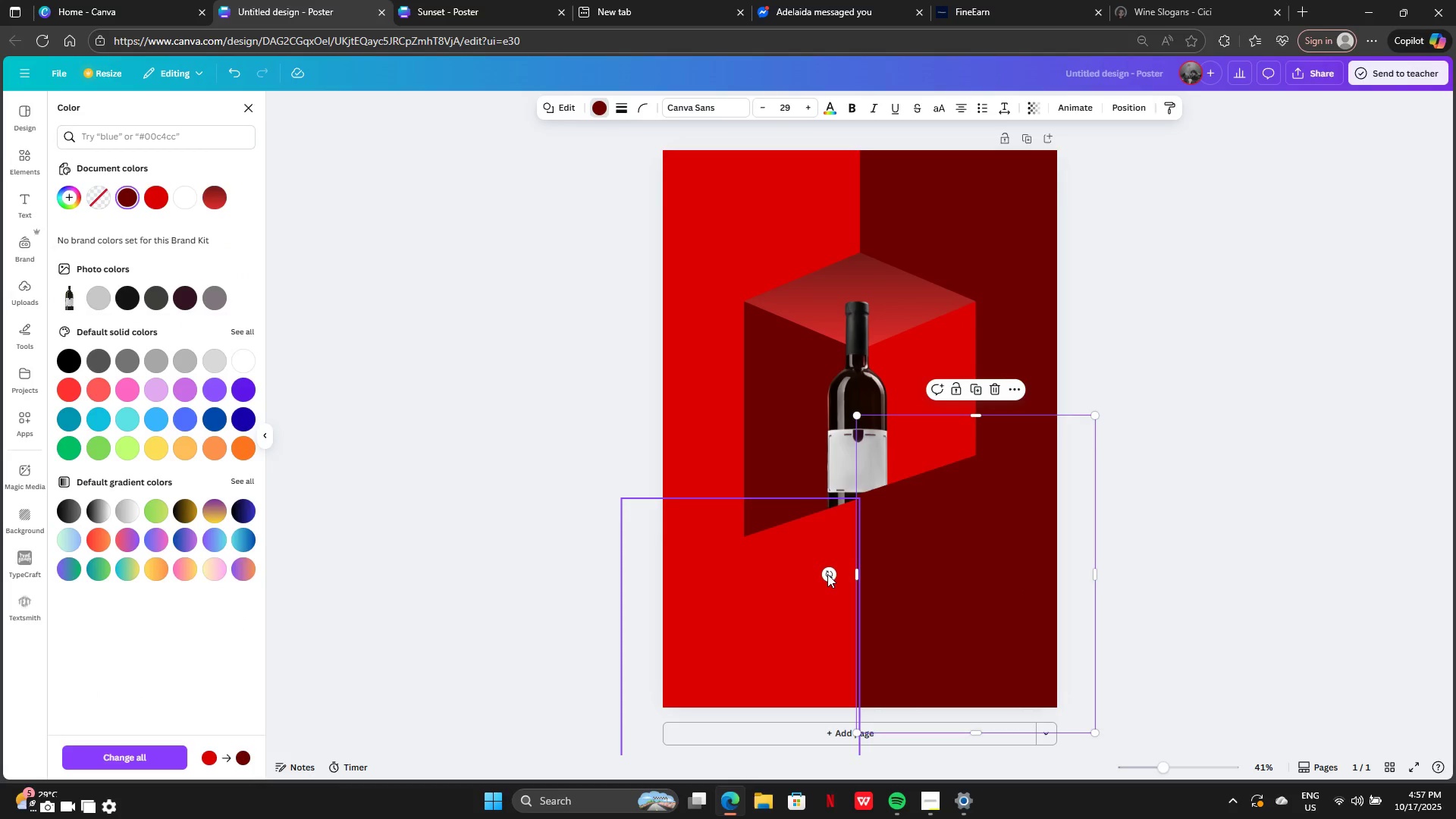 
left_click_drag(start_coordinate=[827, 570], to_coordinate=[954, 629])
 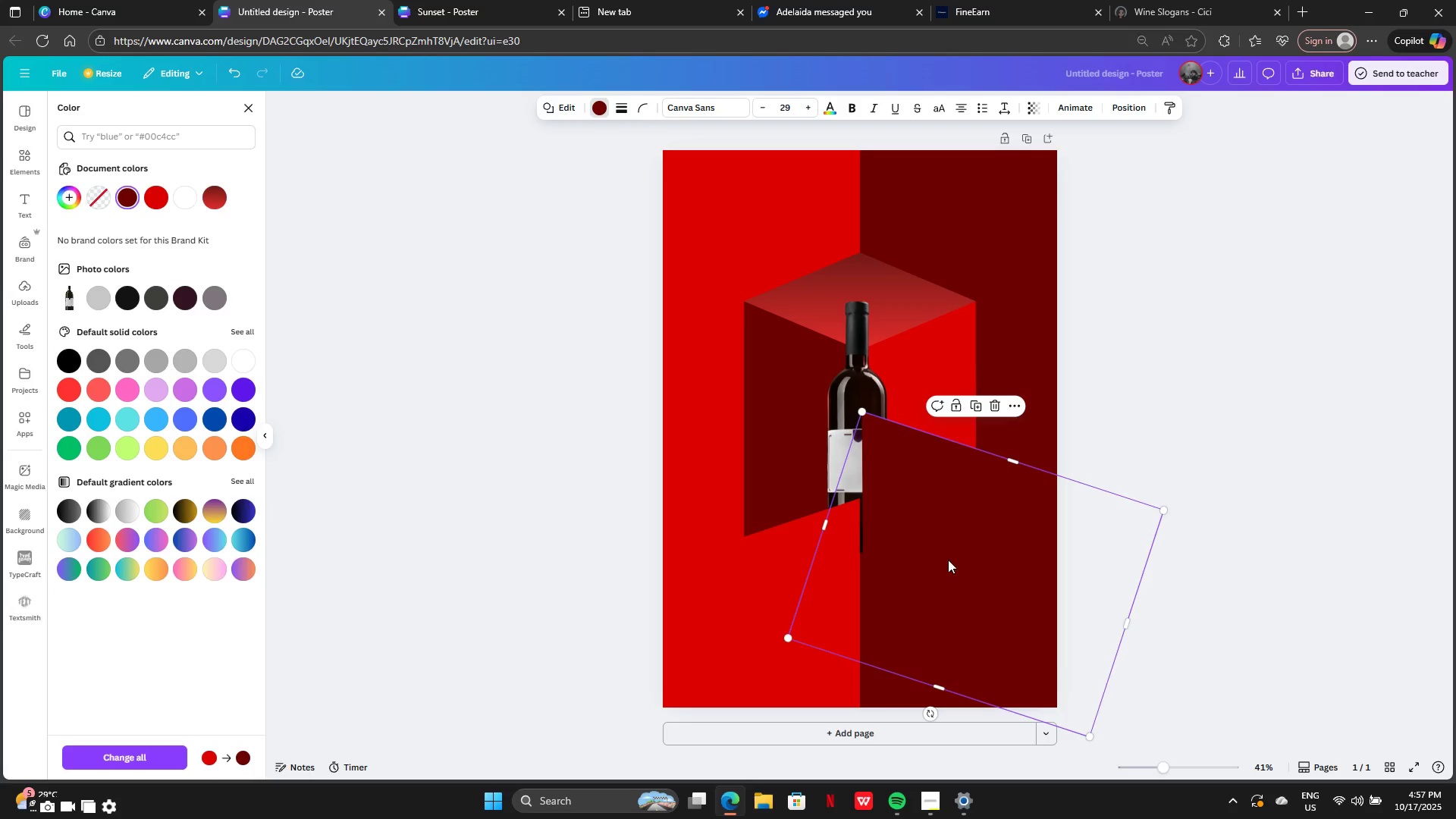 
left_click_drag(start_coordinate=[948, 560], to_coordinate=[943, 649])
 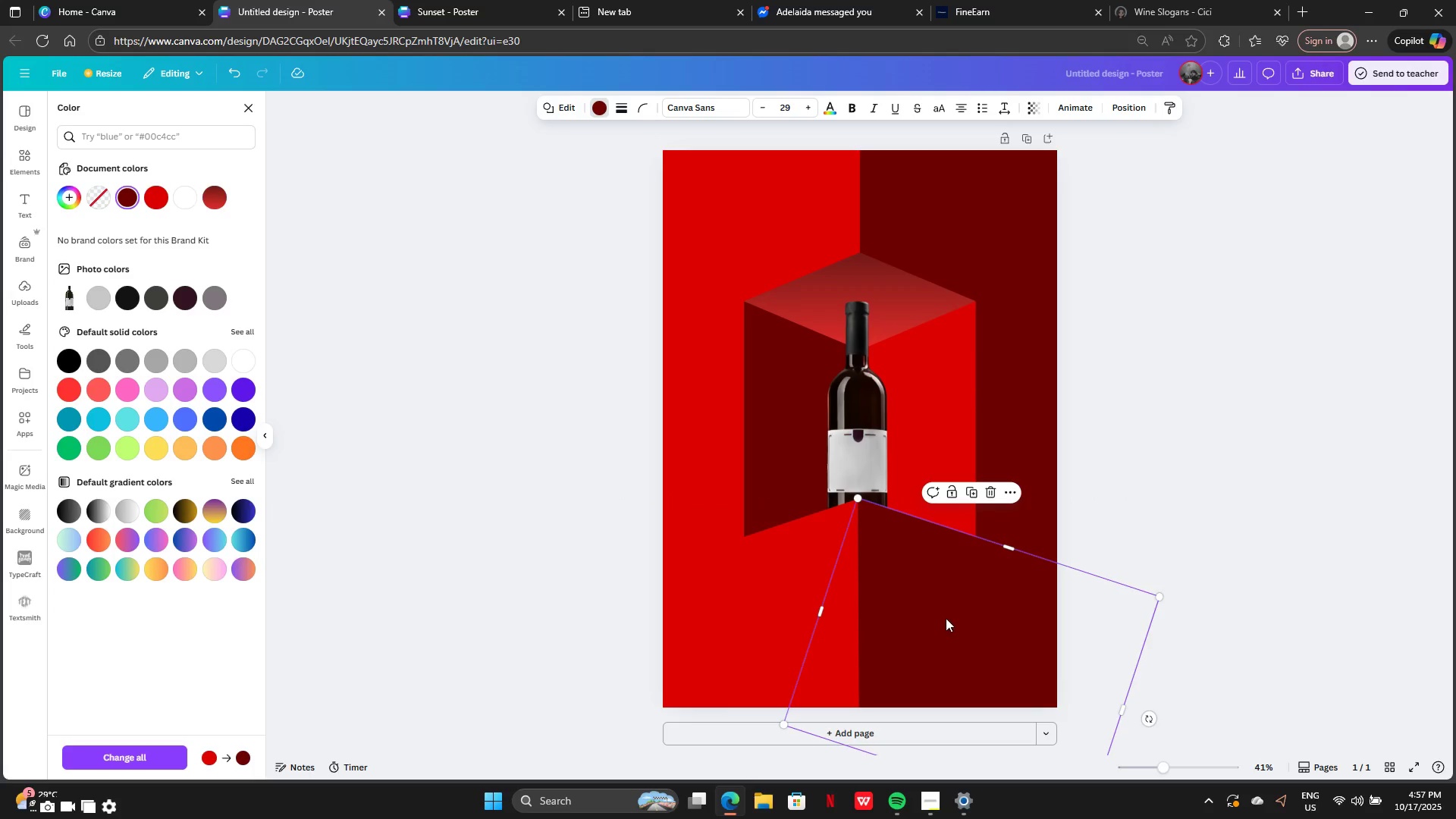 
left_click_drag(start_coordinate=[946, 618], to_coordinate=[945, 627])
 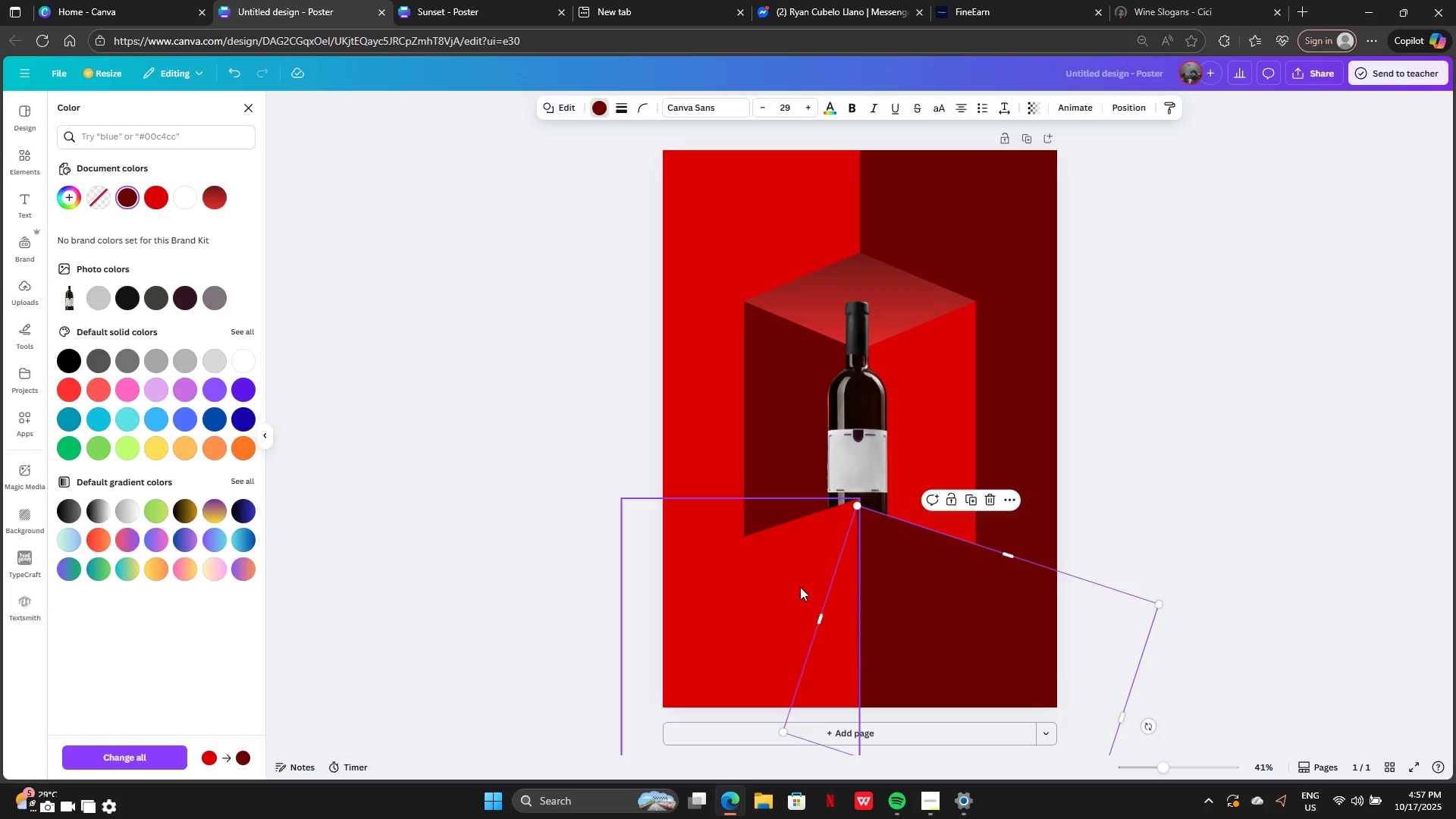 
left_click([800, 587])
 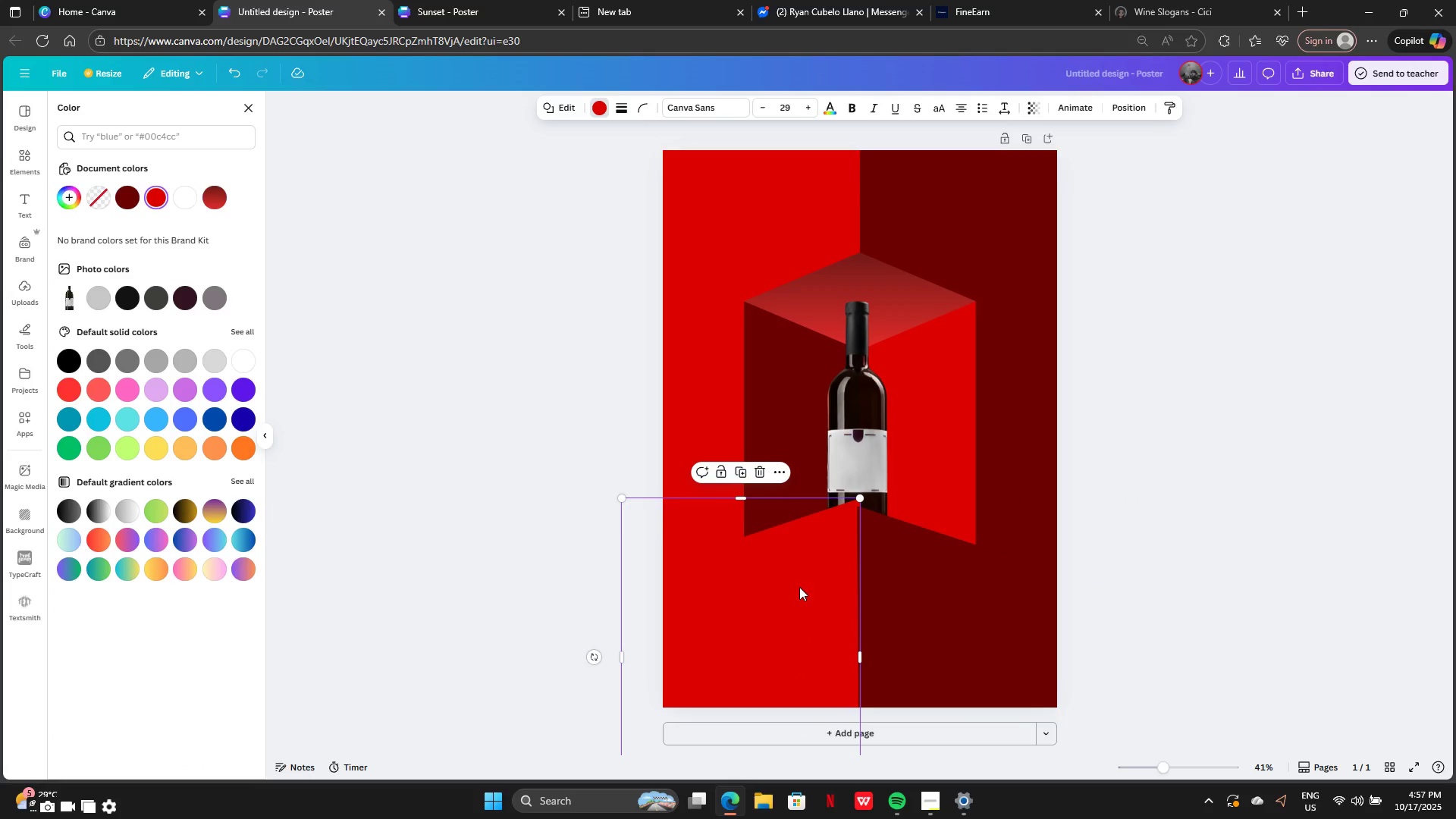 
left_click_drag(start_coordinate=[799, 587], to_coordinate=[795, 595])
 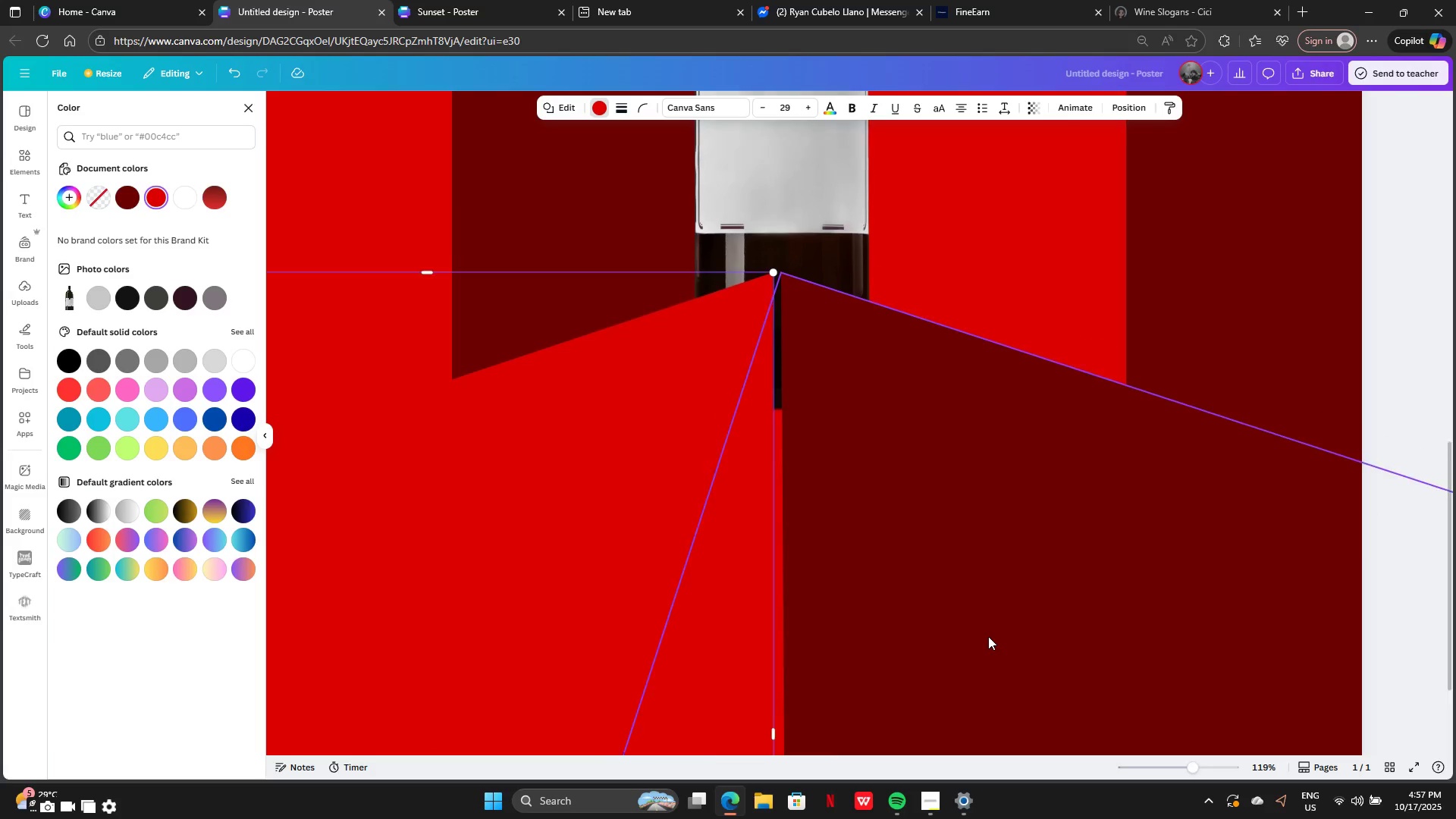 
left_click_drag(start_coordinate=[717, 578], to_coordinate=[717, 587])
 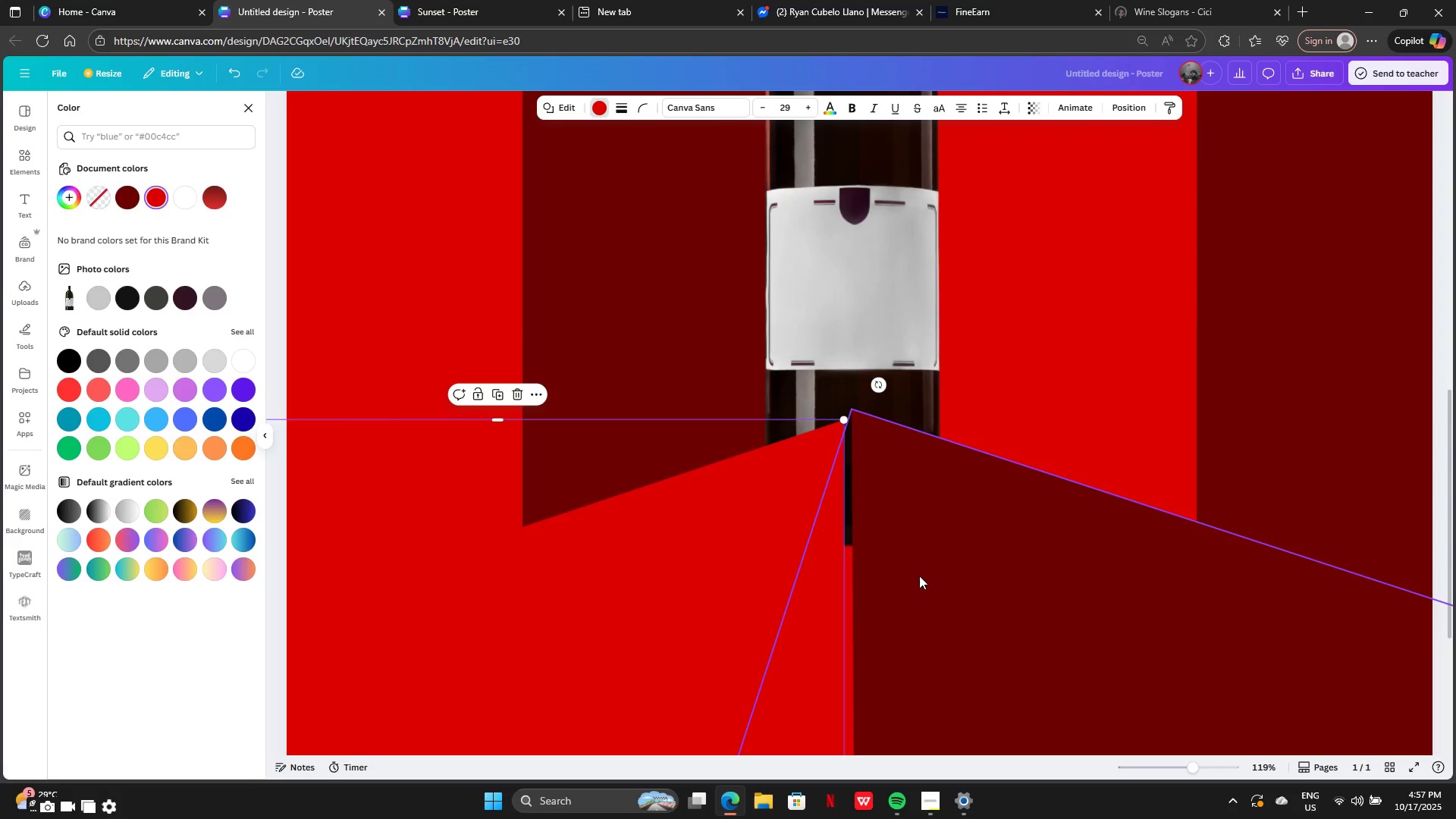 
left_click_drag(start_coordinate=[921, 576], to_coordinate=[912, 589])
 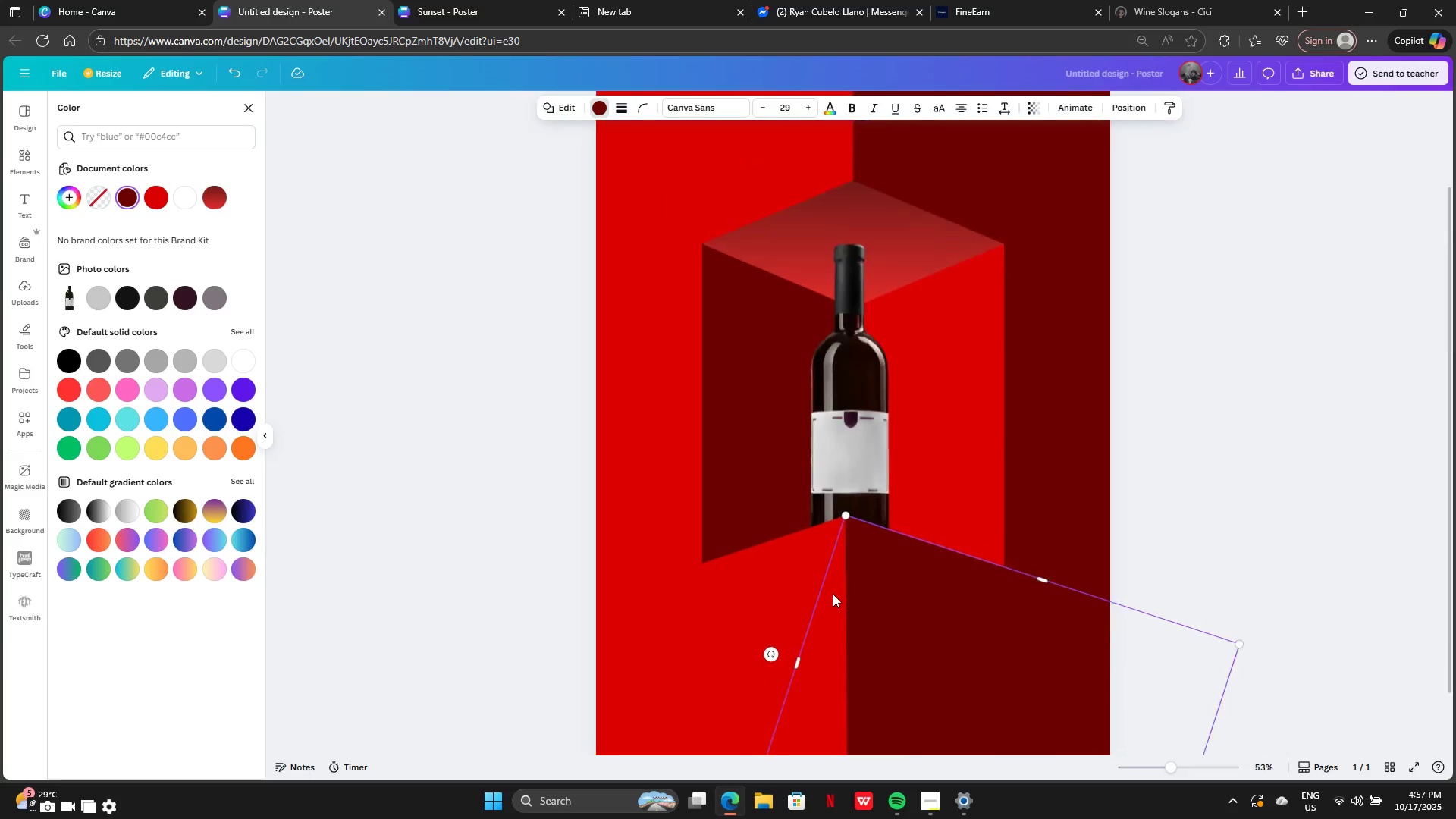 
left_click([1141, 515])
 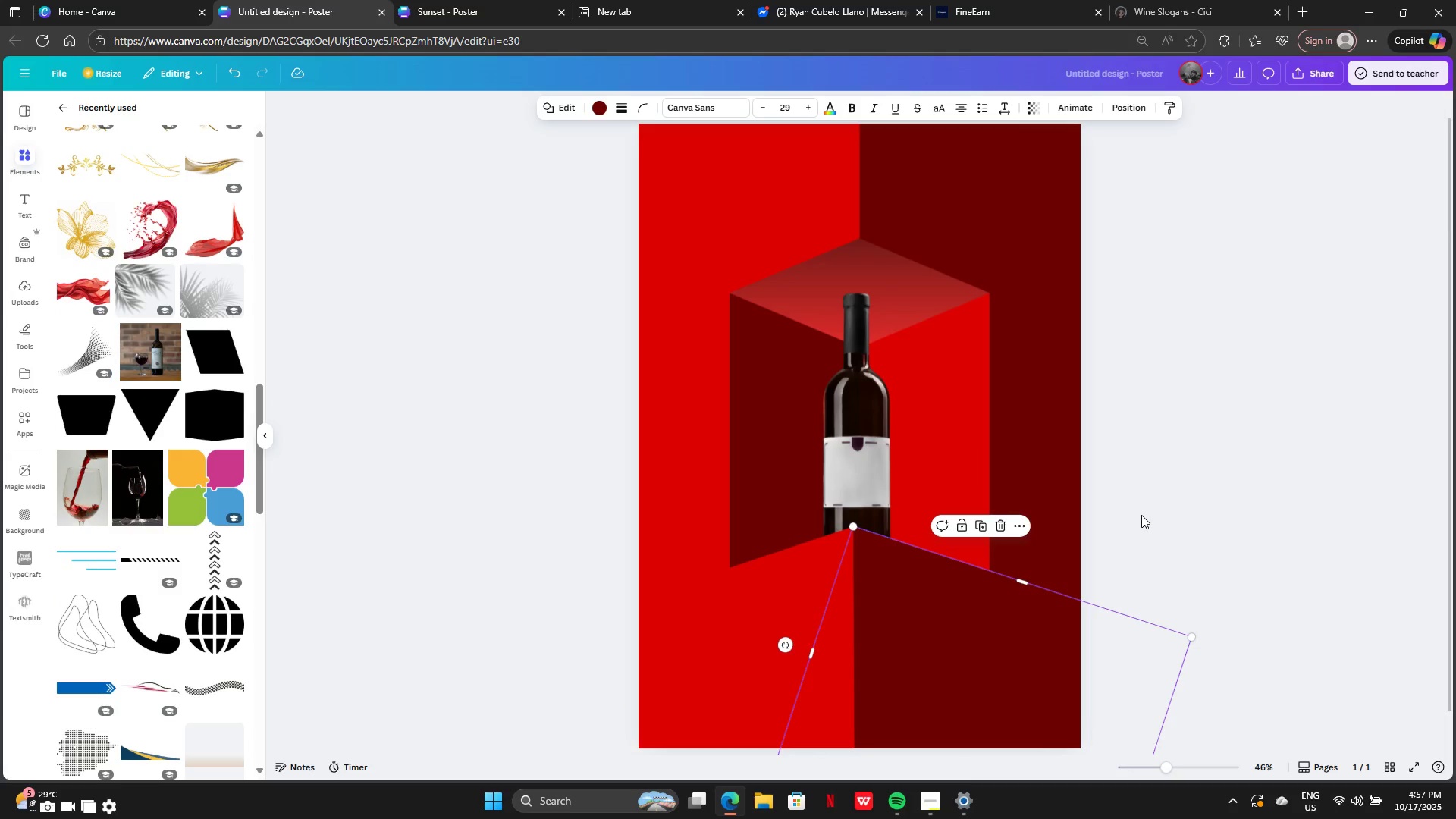 
left_click([1141, 515])
 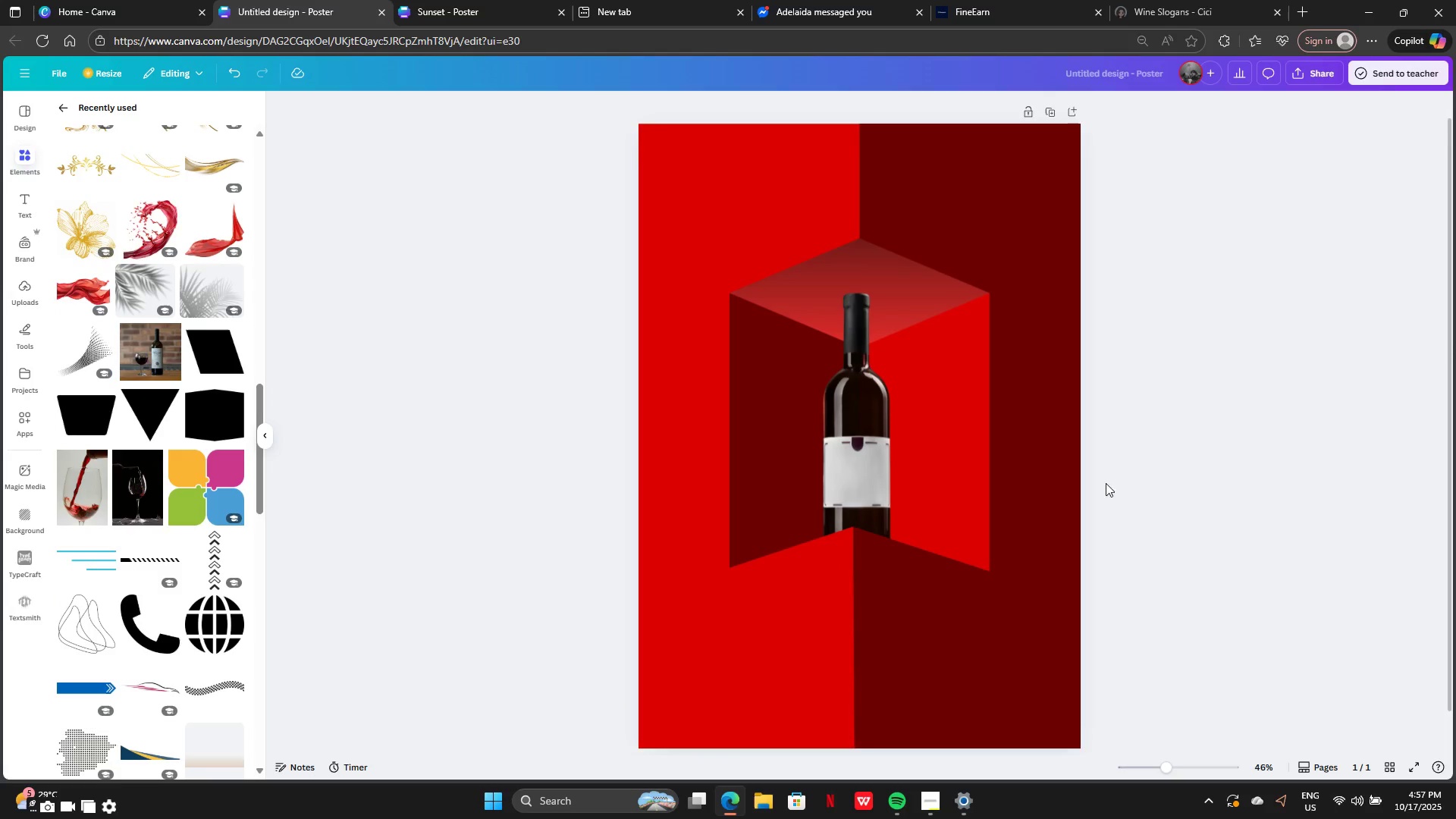 
scroll: coordinate [1298, 560], scroll_direction: up, amount: 2.0
 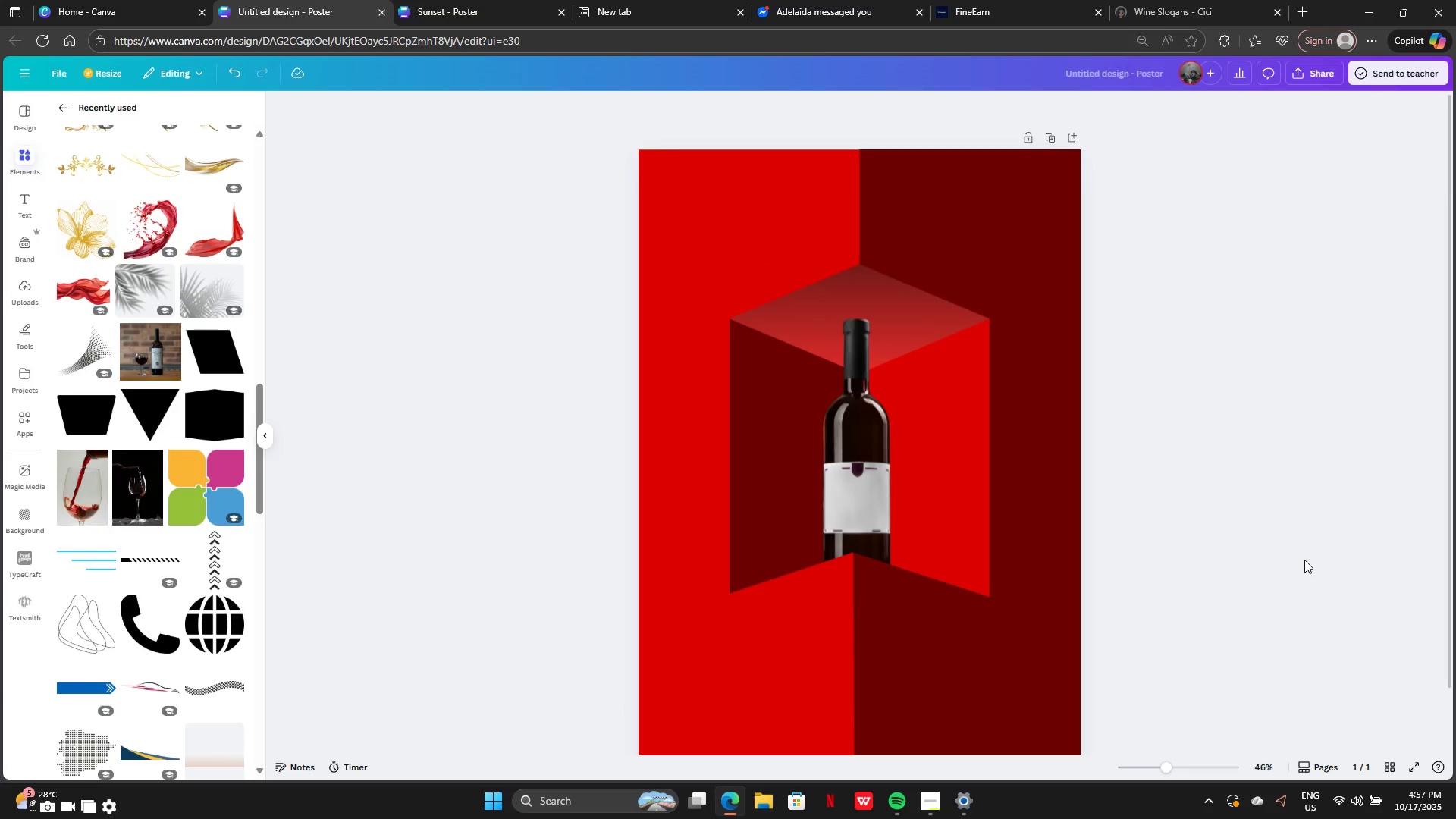 
scroll: coordinate [1304, 560], scroll_direction: down, amount: 3.0
 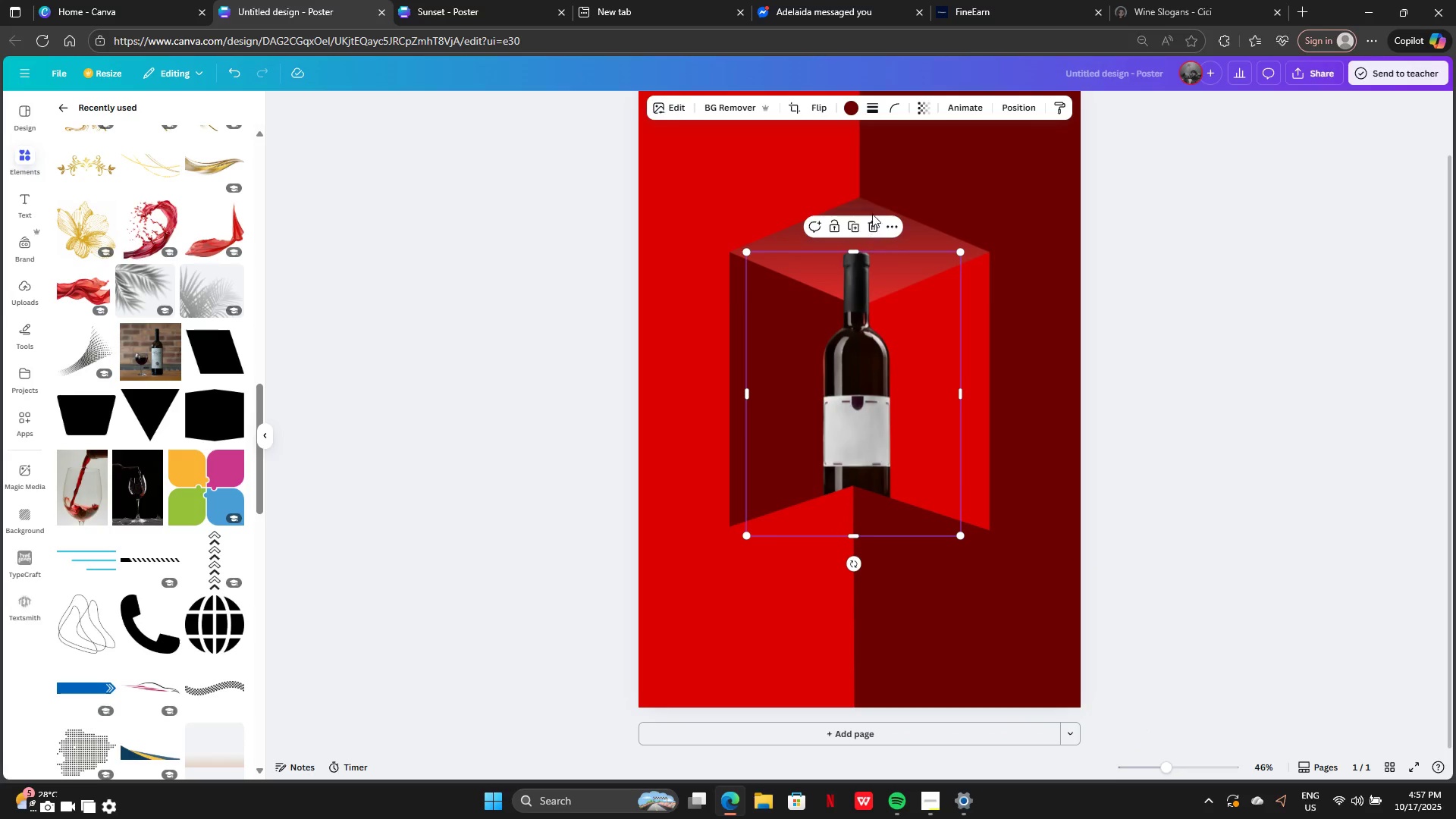 
wait(5.63)
 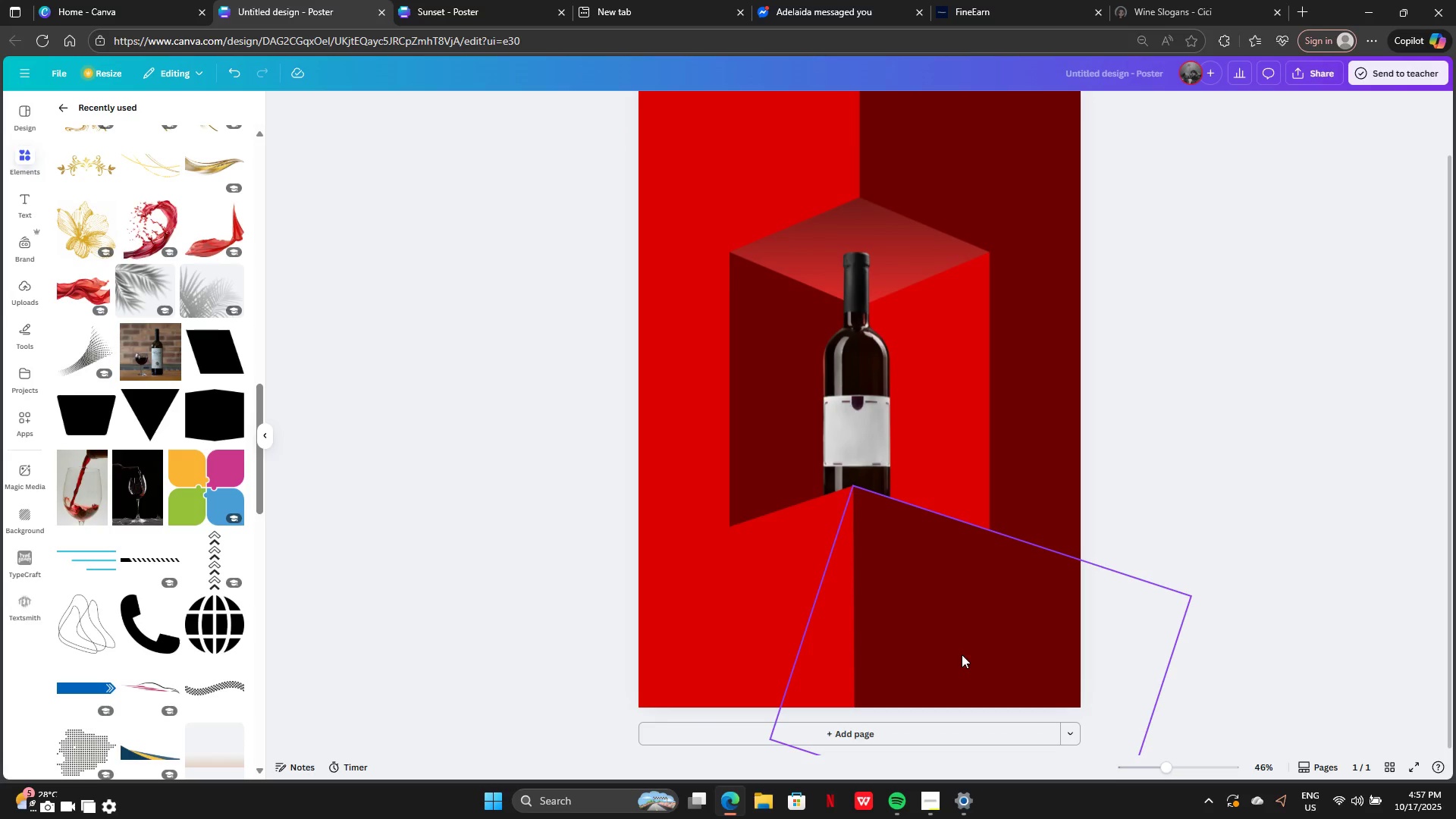 
left_click([856, 228])
 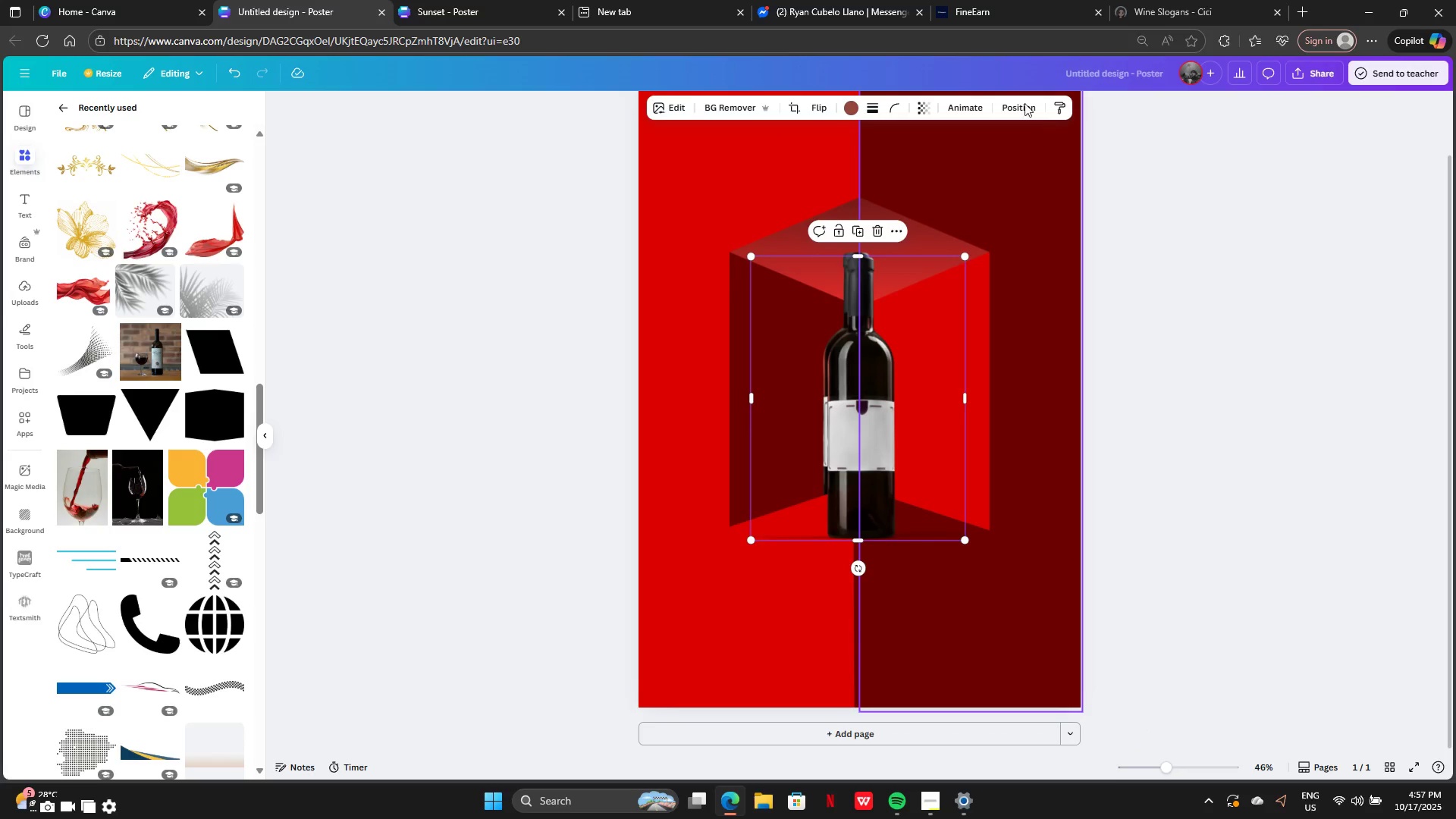 
left_click([1025, 99])
 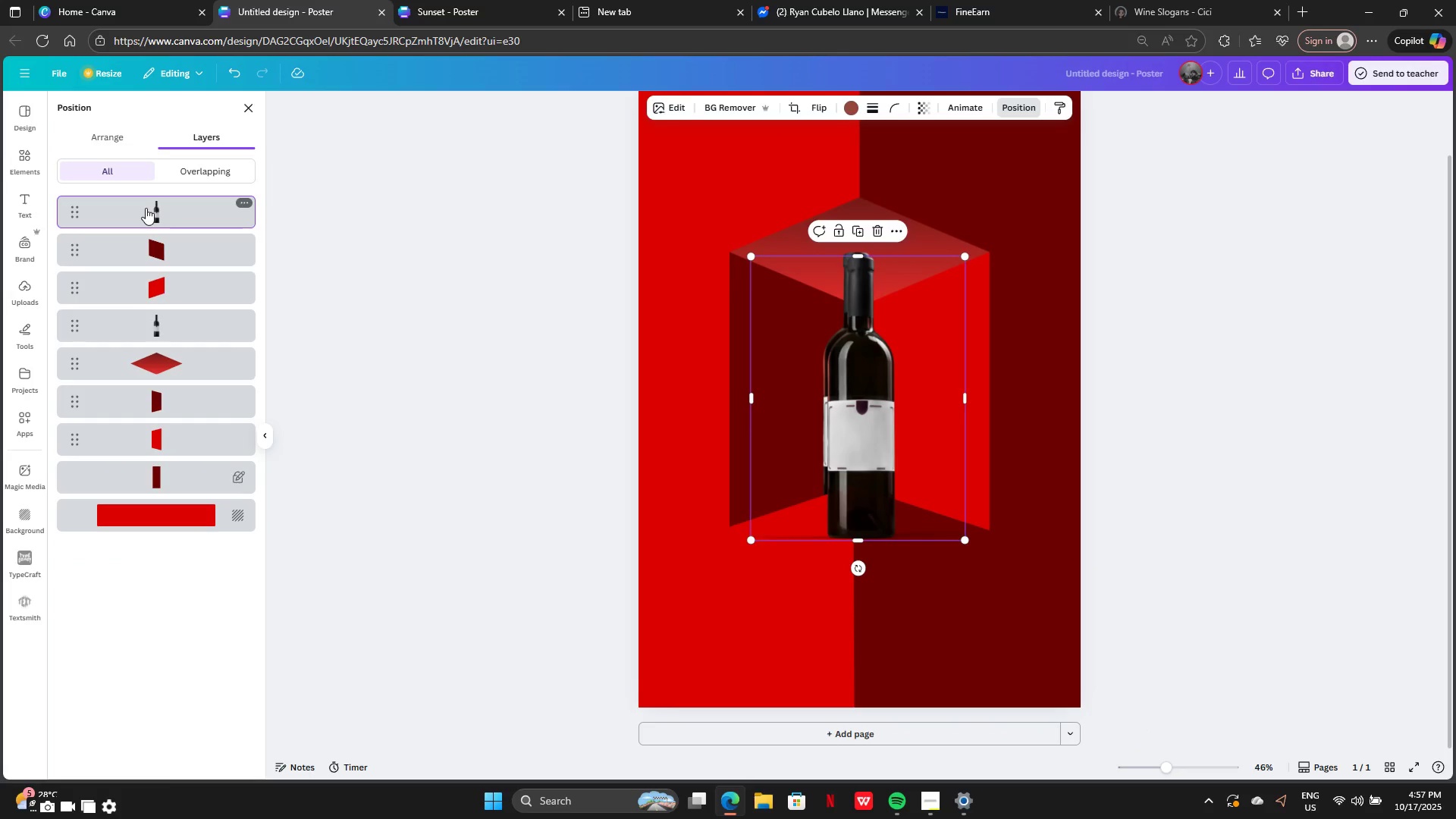 
left_click_drag(start_coordinate=[146, 208], to_coordinate=[155, 345])
 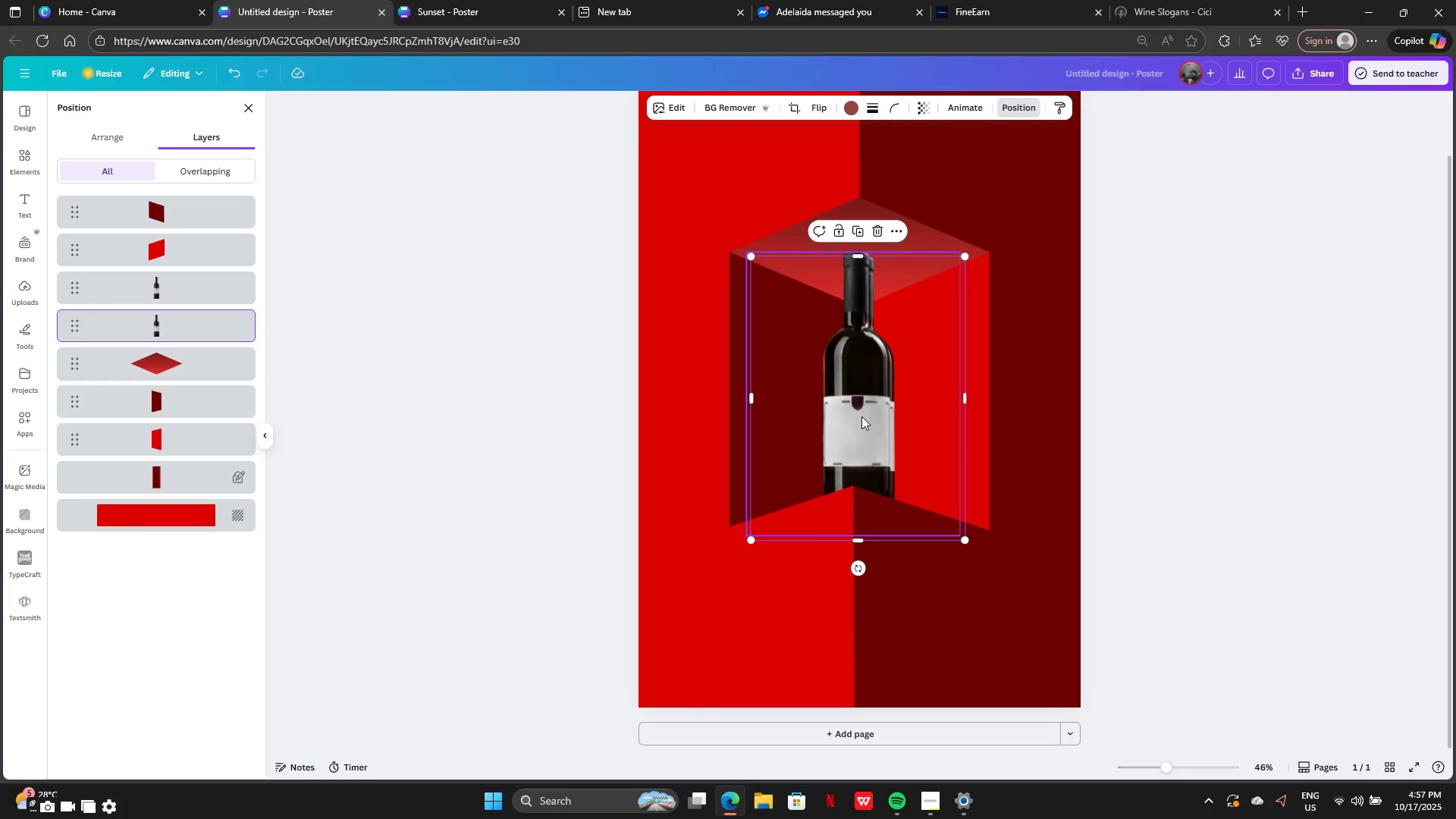 
left_click_drag(start_coordinate=[861, 416], to_coordinate=[901, 417])
 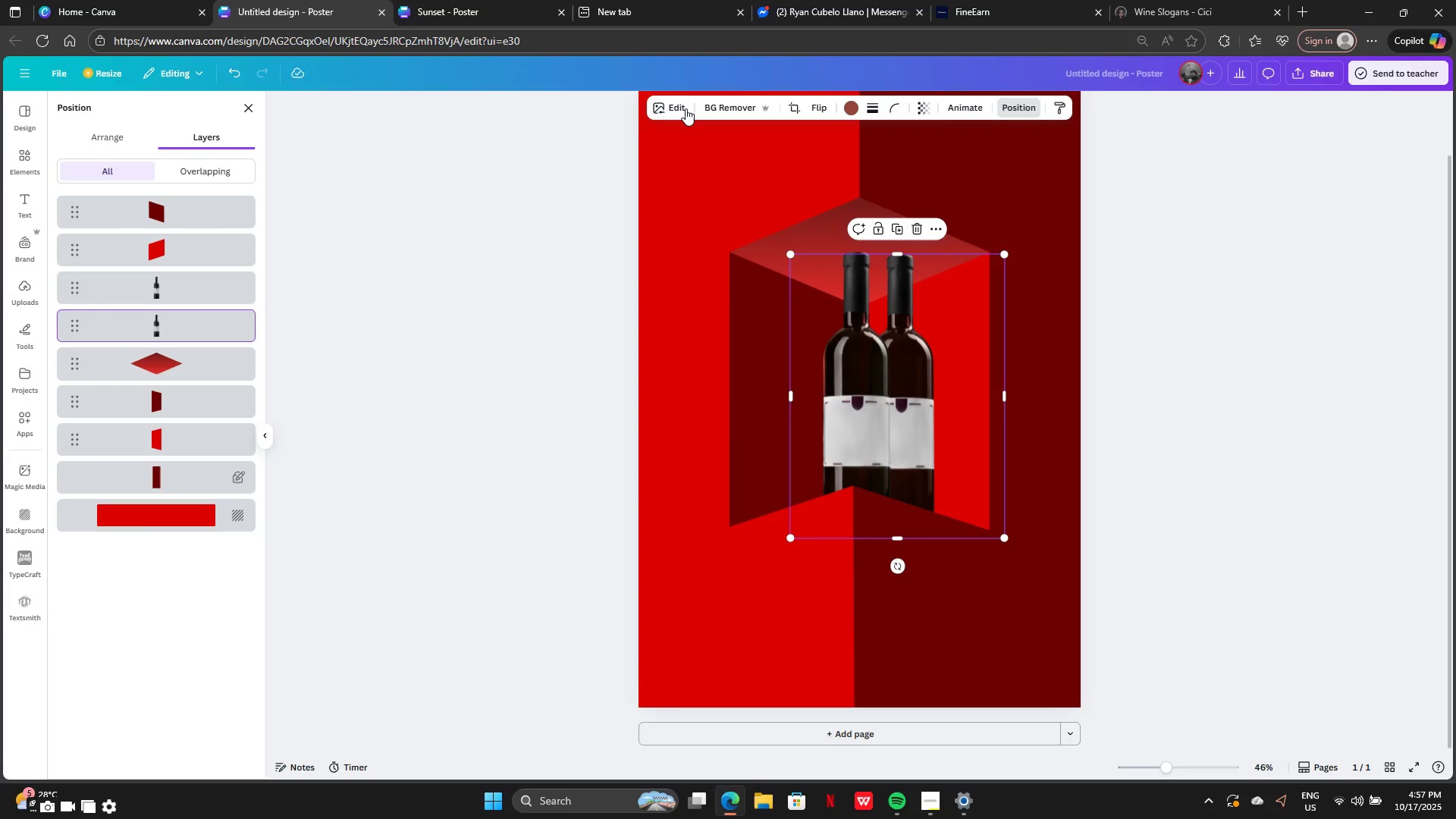 
left_click([685, 107])
 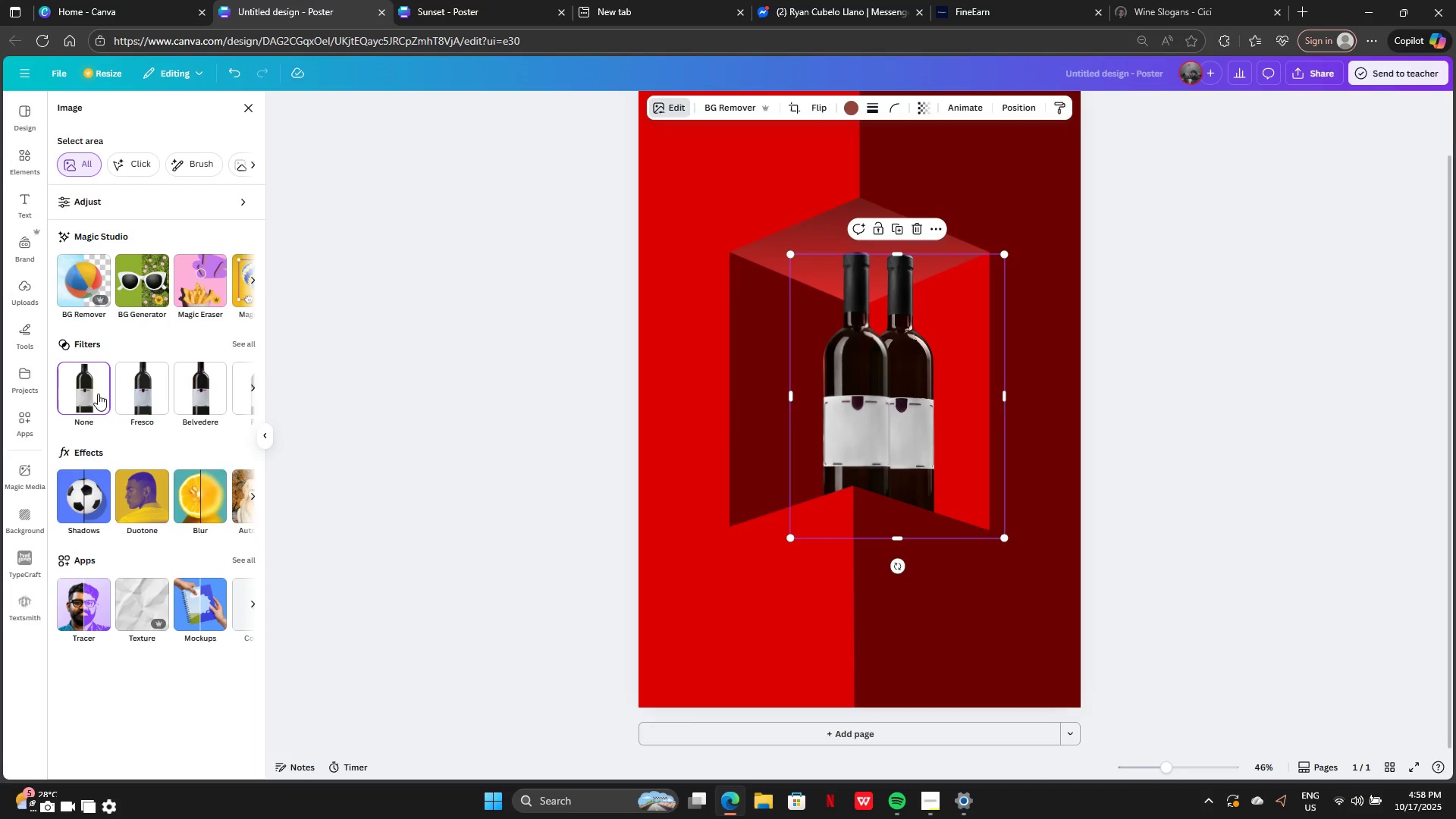 
left_click([132, 393])
 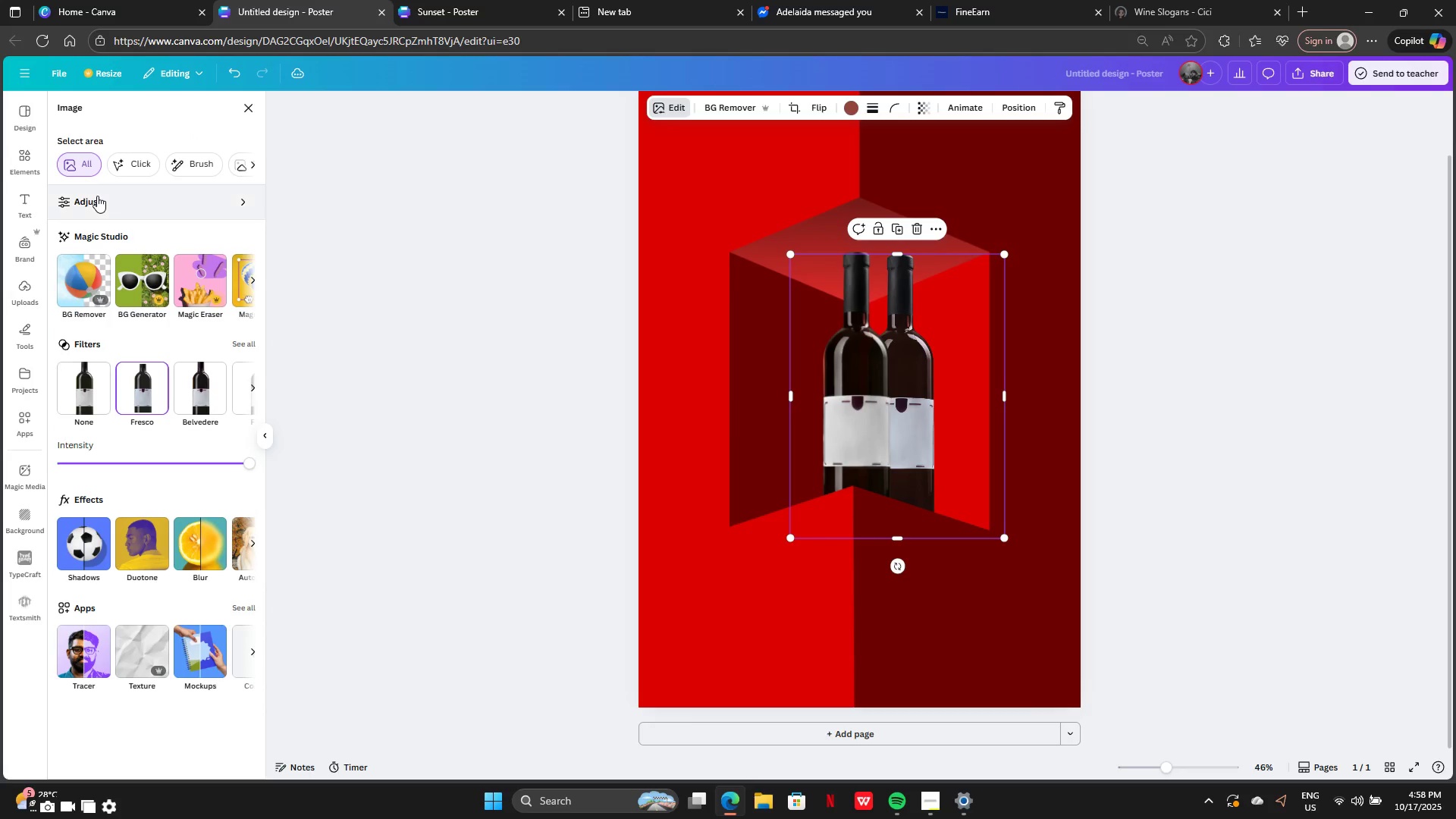 
left_click([78, 378])
 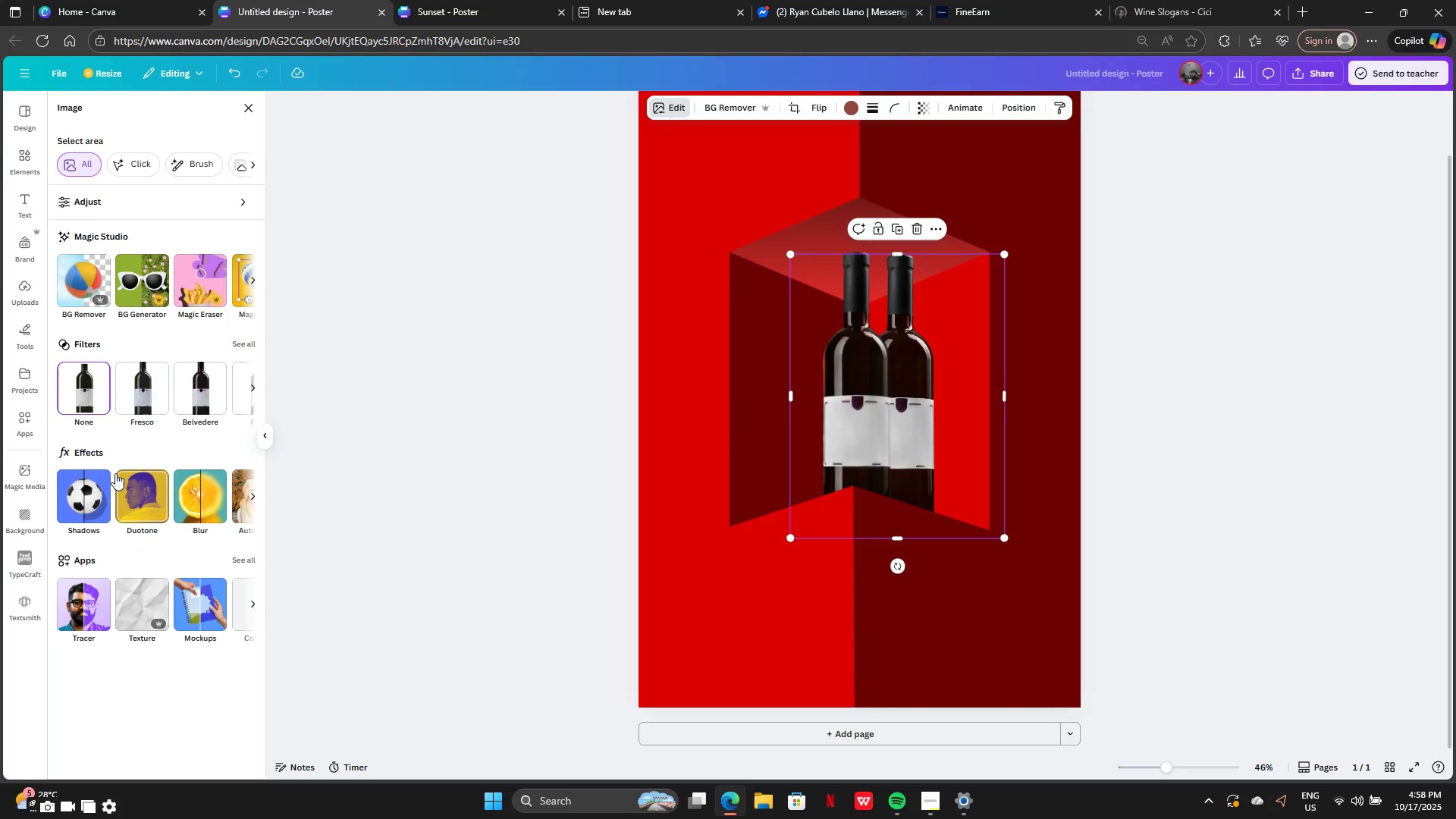 
left_click([133, 507])
 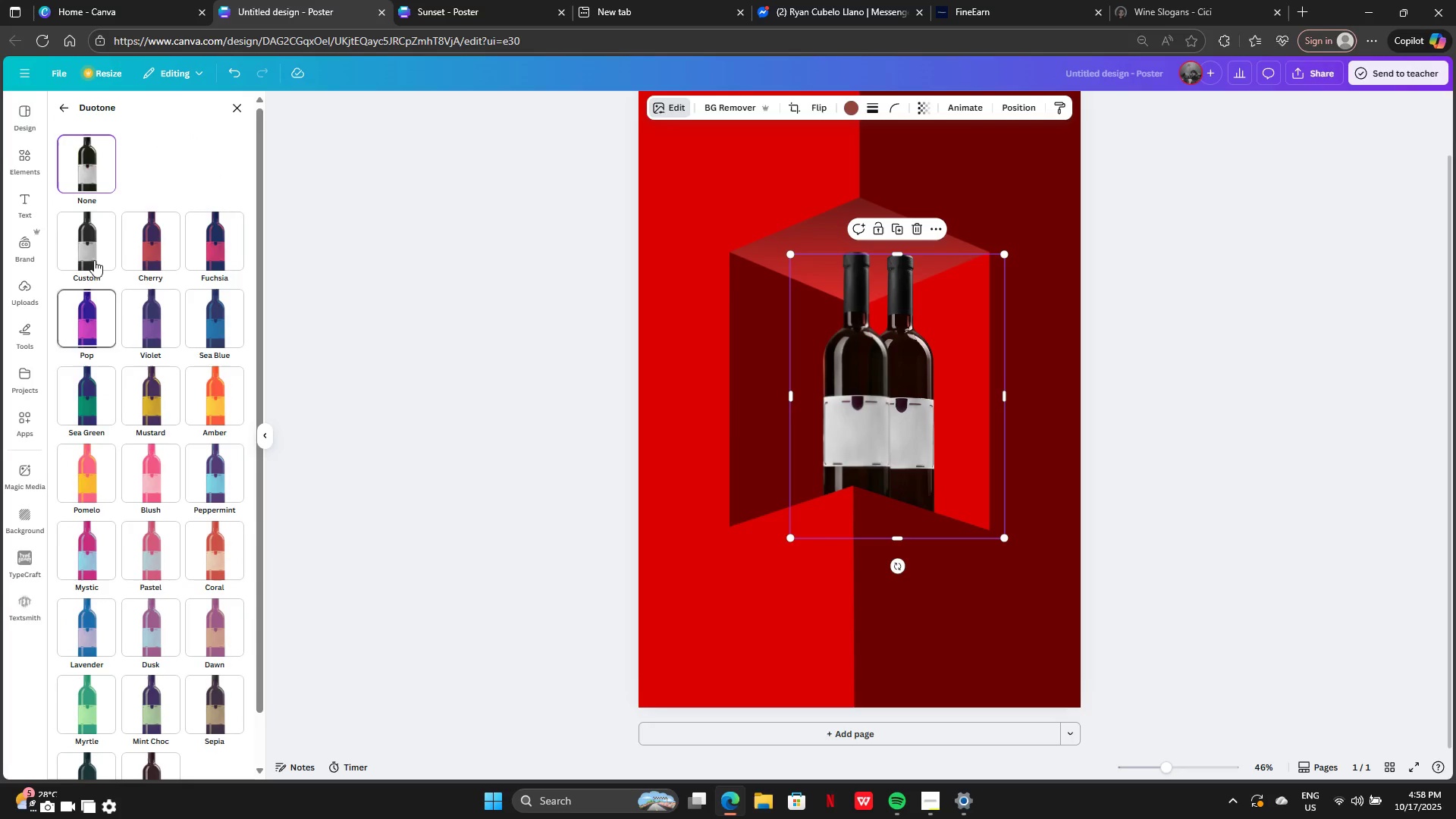 
left_click([89, 249])
 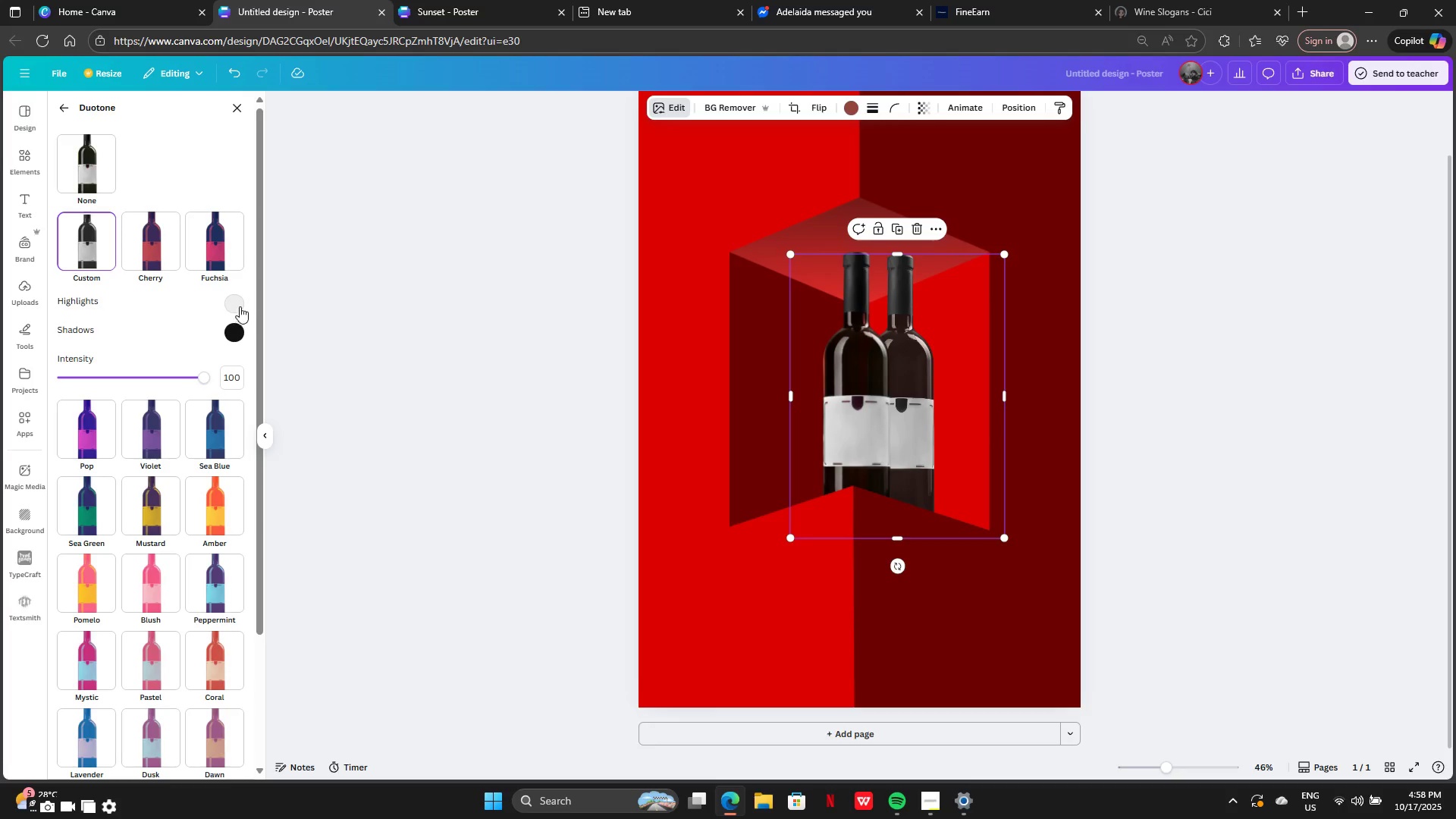 
left_click([241, 303])
 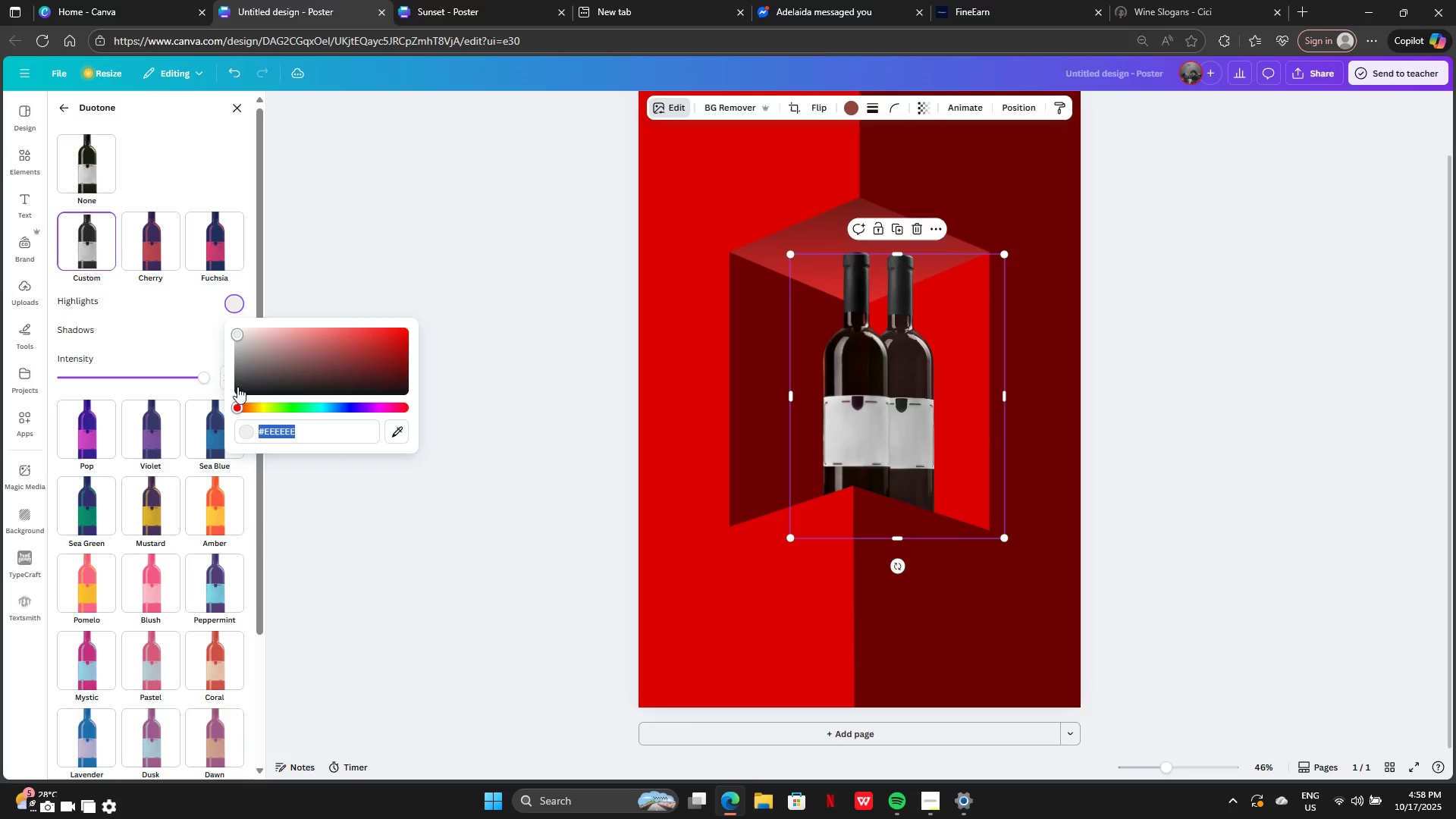 
left_click_drag(start_coordinate=[240, 384], to_coordinate=[202, 430])
 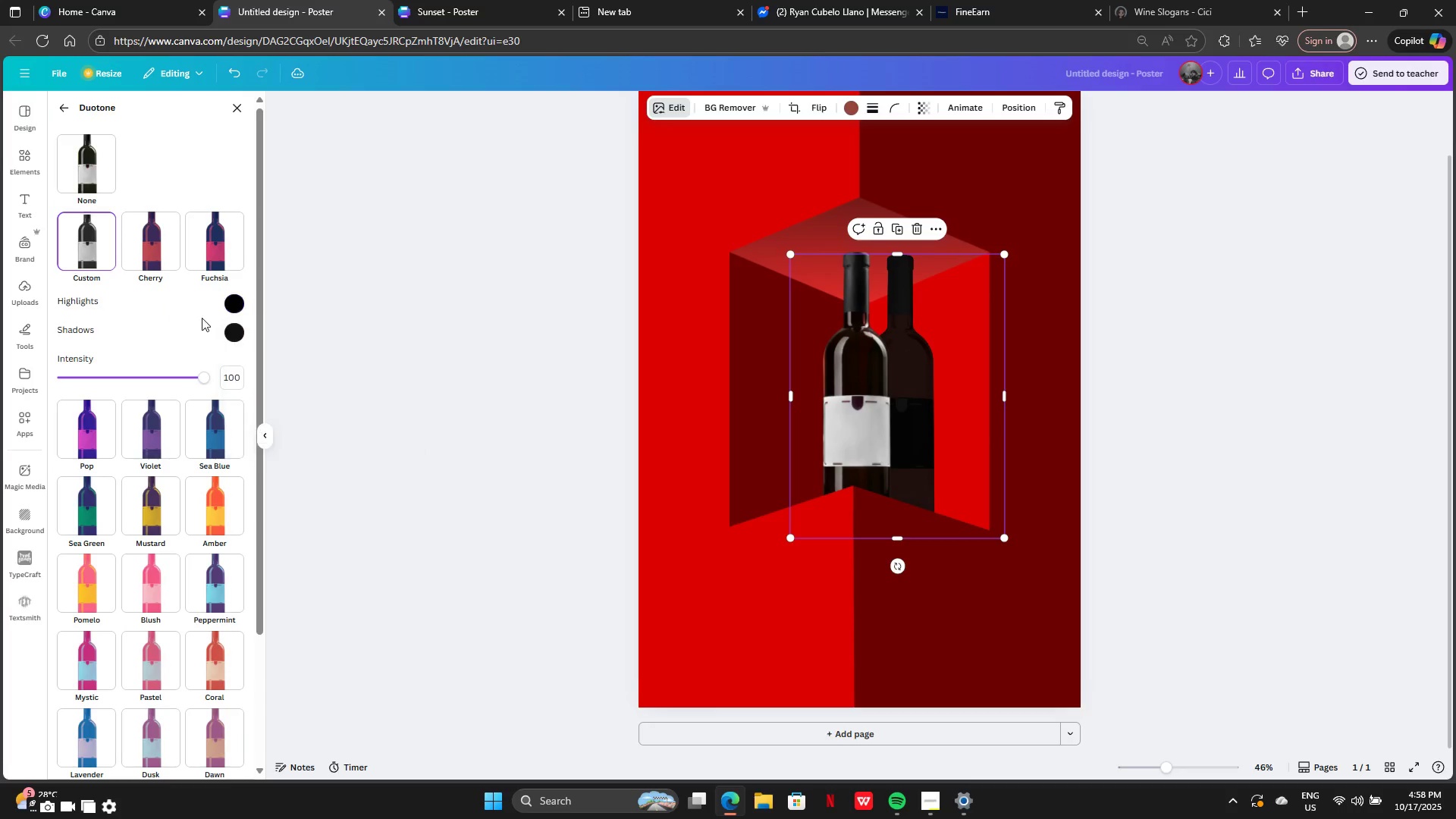 
left_click([227, 337])
 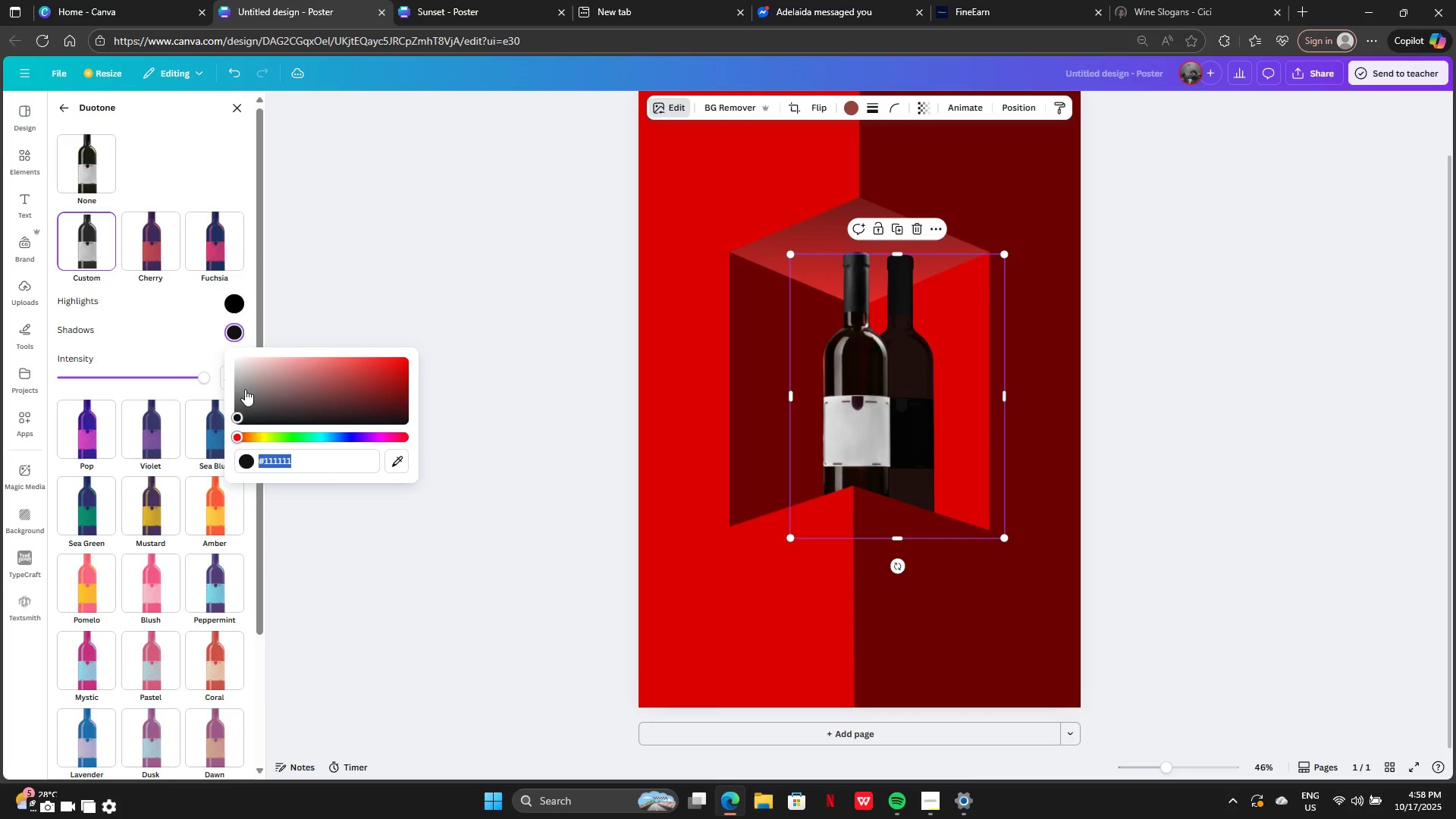 
left_click_drag(start_coordinate=[234, 404], to_coordinate=[199, 450])
 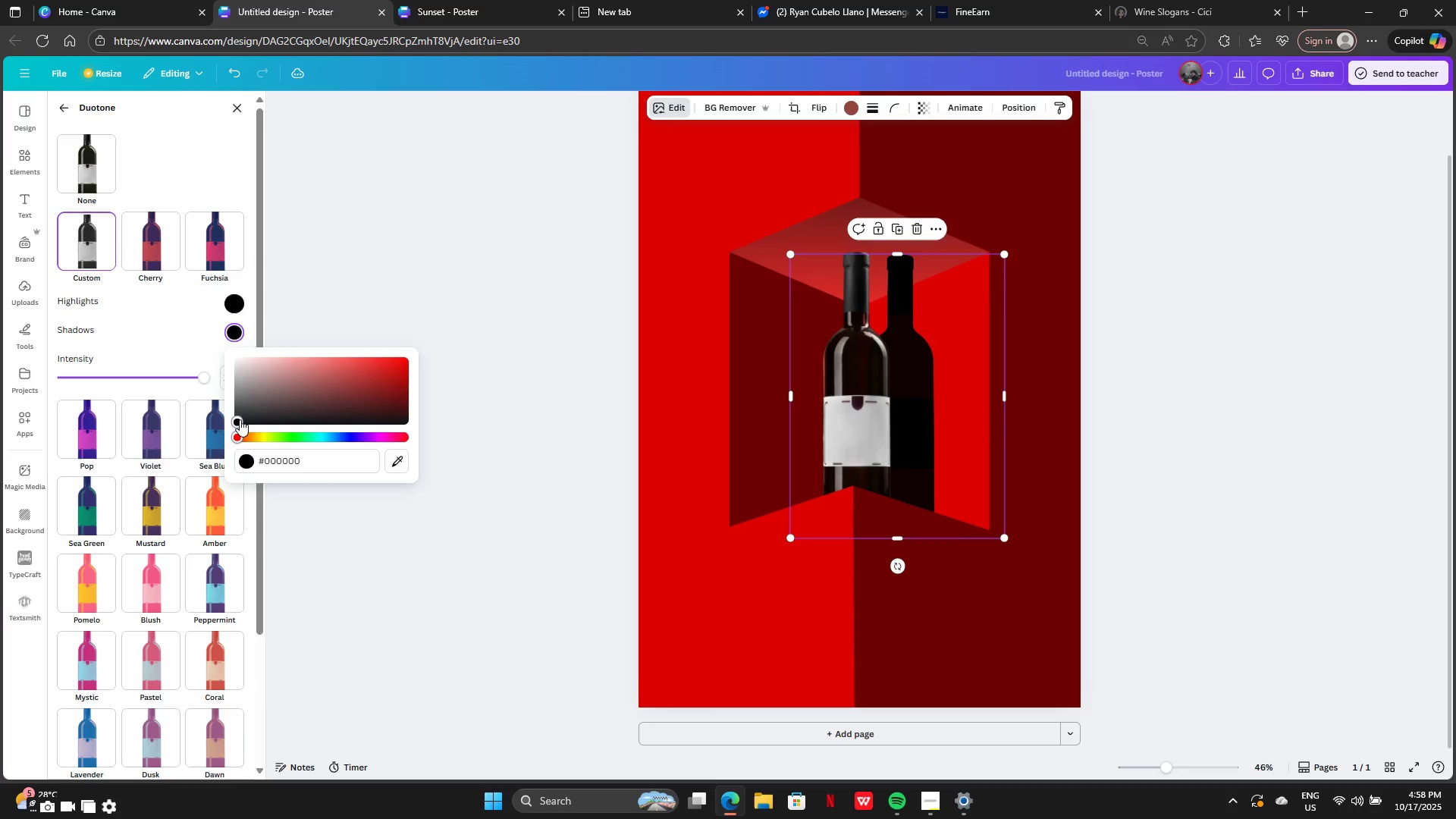 
left_click_drag(start_coordinate=[239, 417], to_coordinate=[181, 460])
 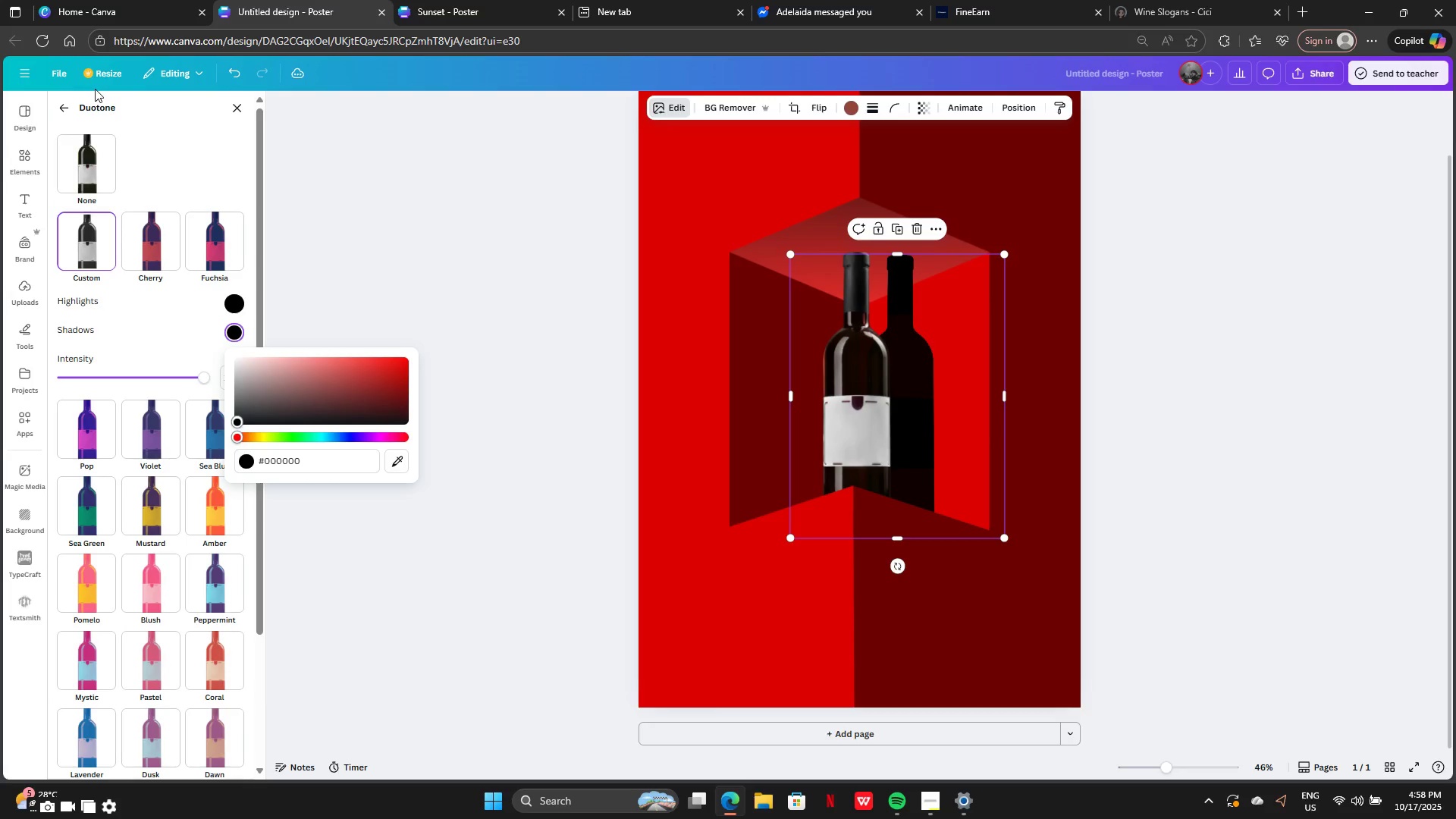 
left_click([72, 108])
 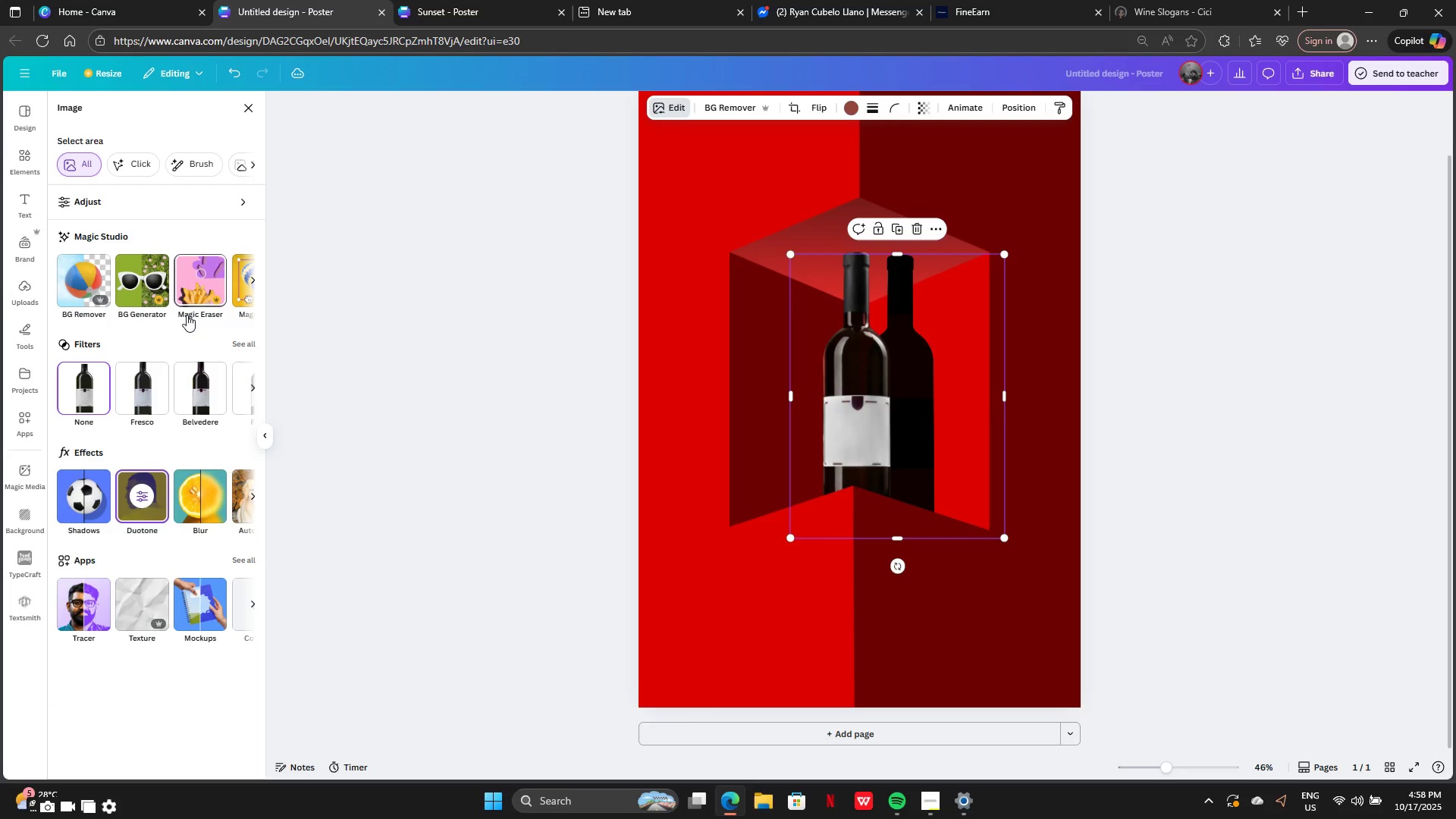 
left_click([190, 491])
 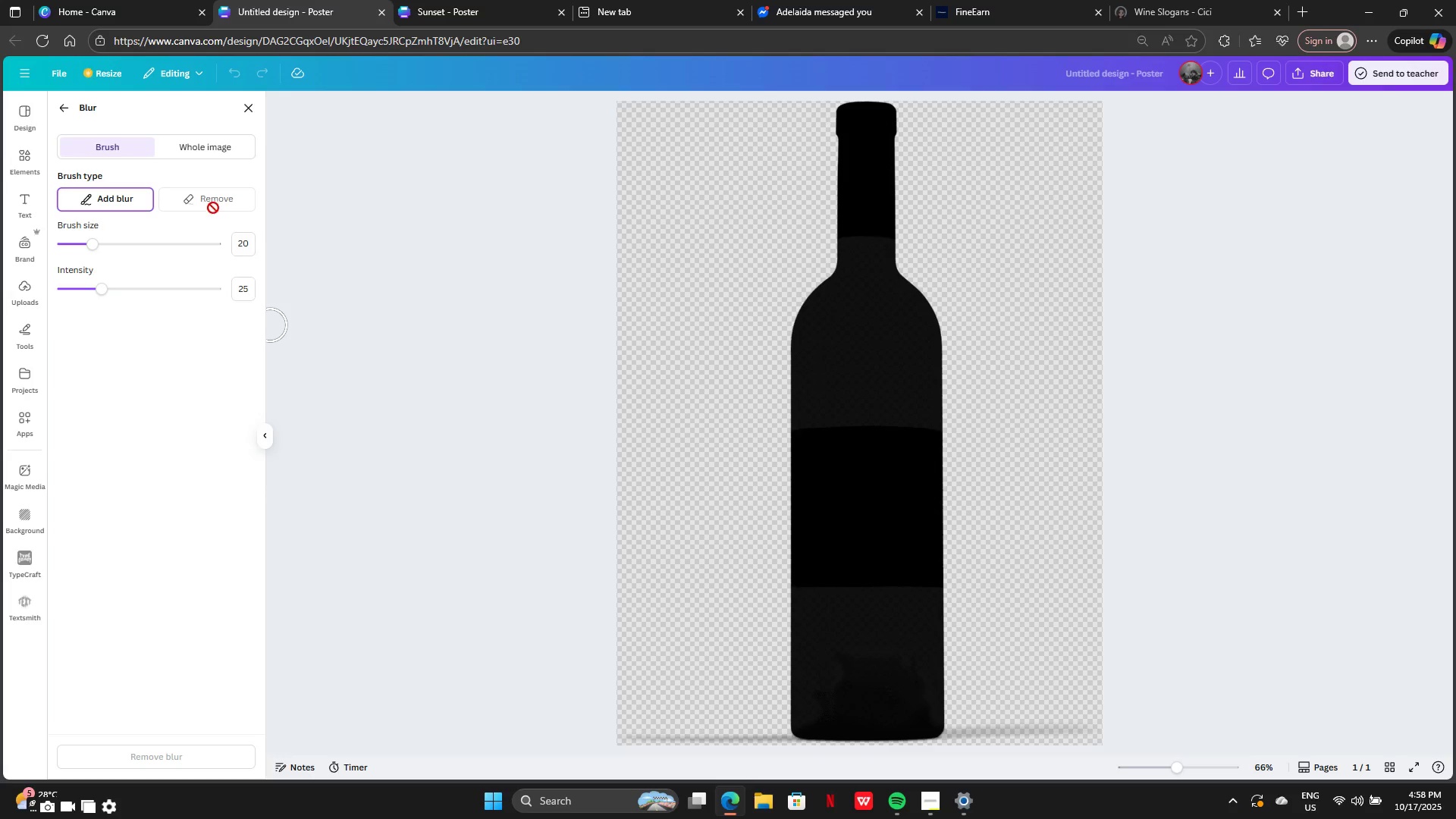 
left_click([205, 153])
 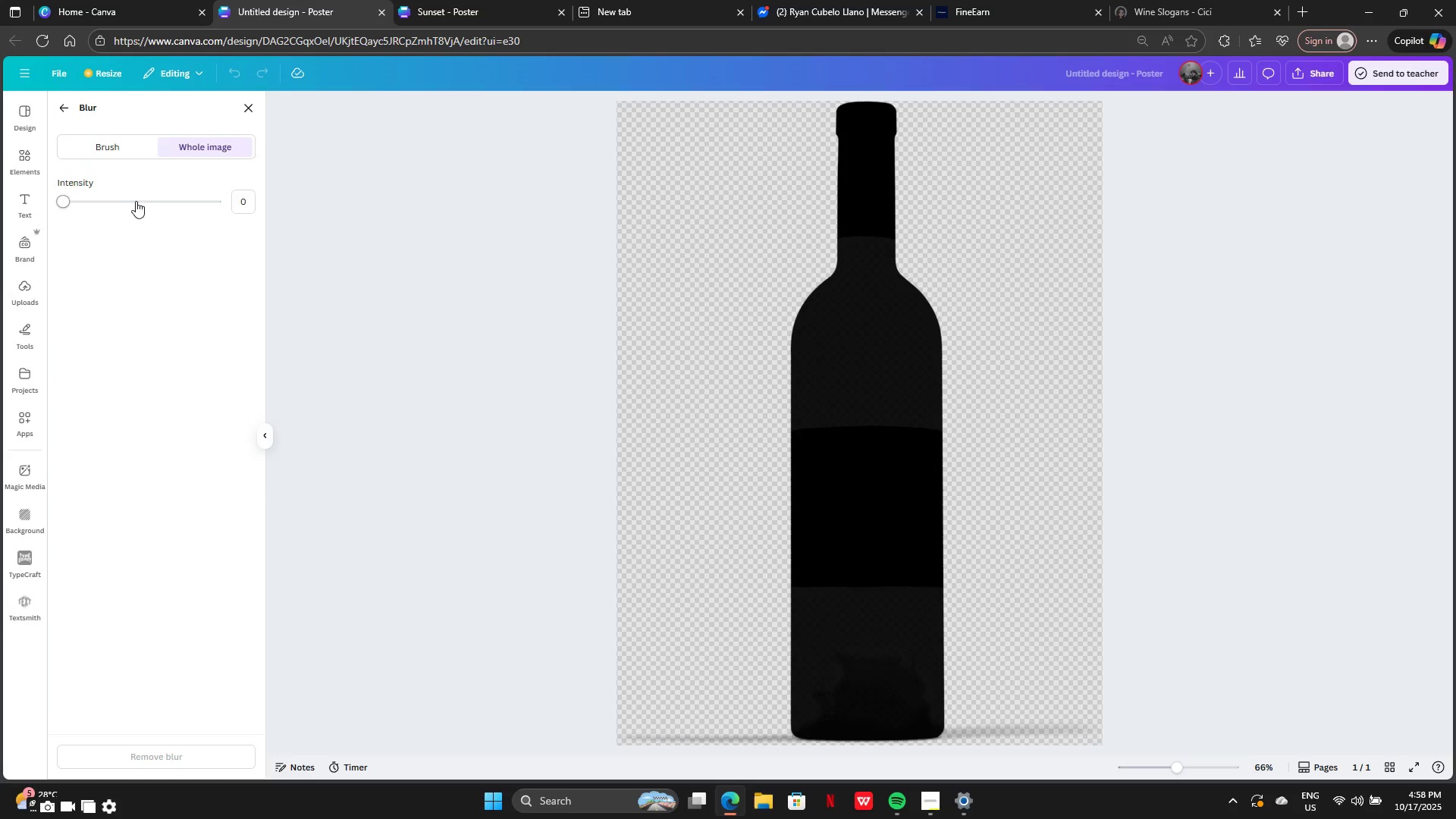 
left_click([130, 202])
 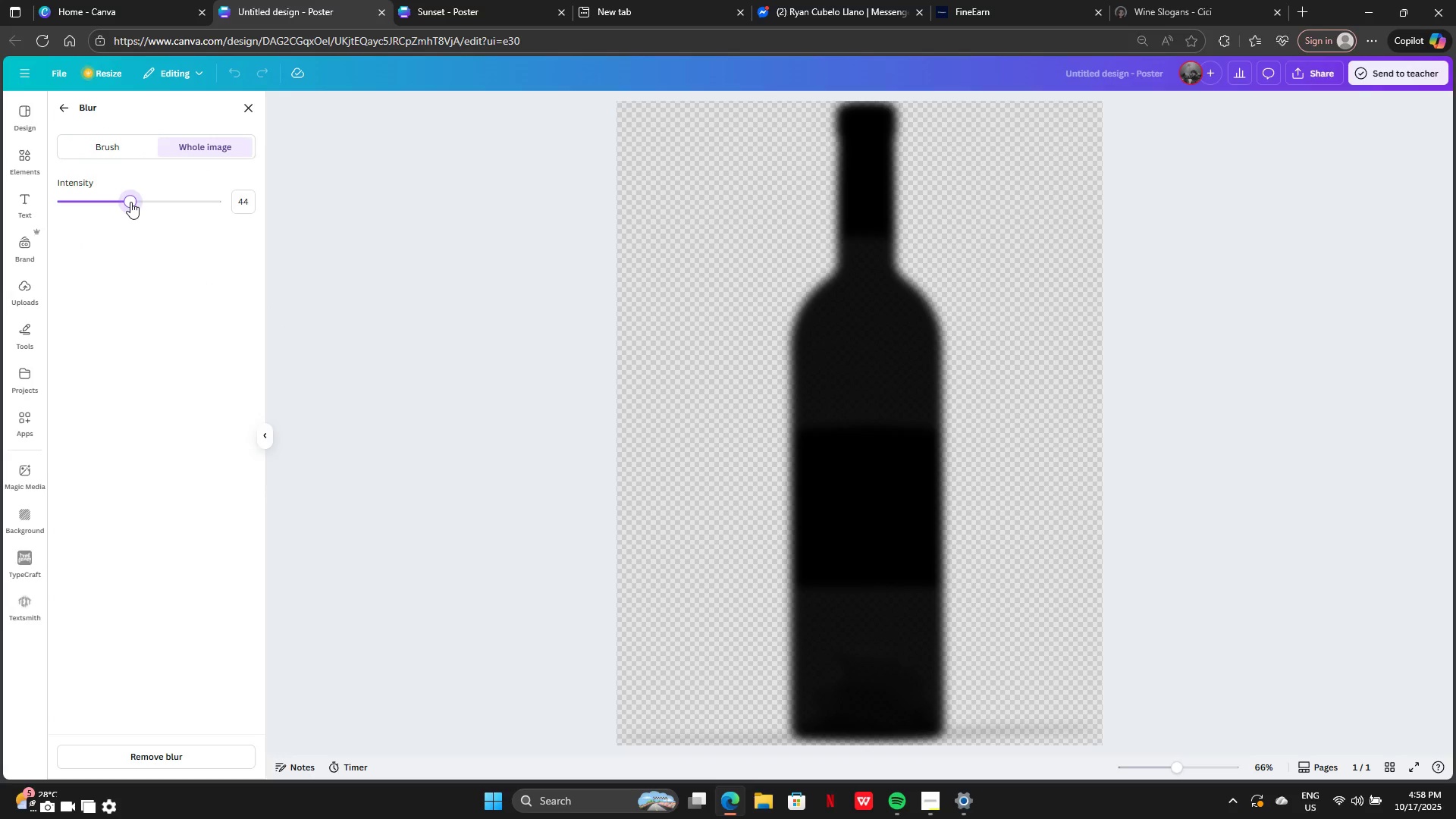 
left_click_drag(start_coordinate=[130, 202], to_coordinate=[179, 201])
 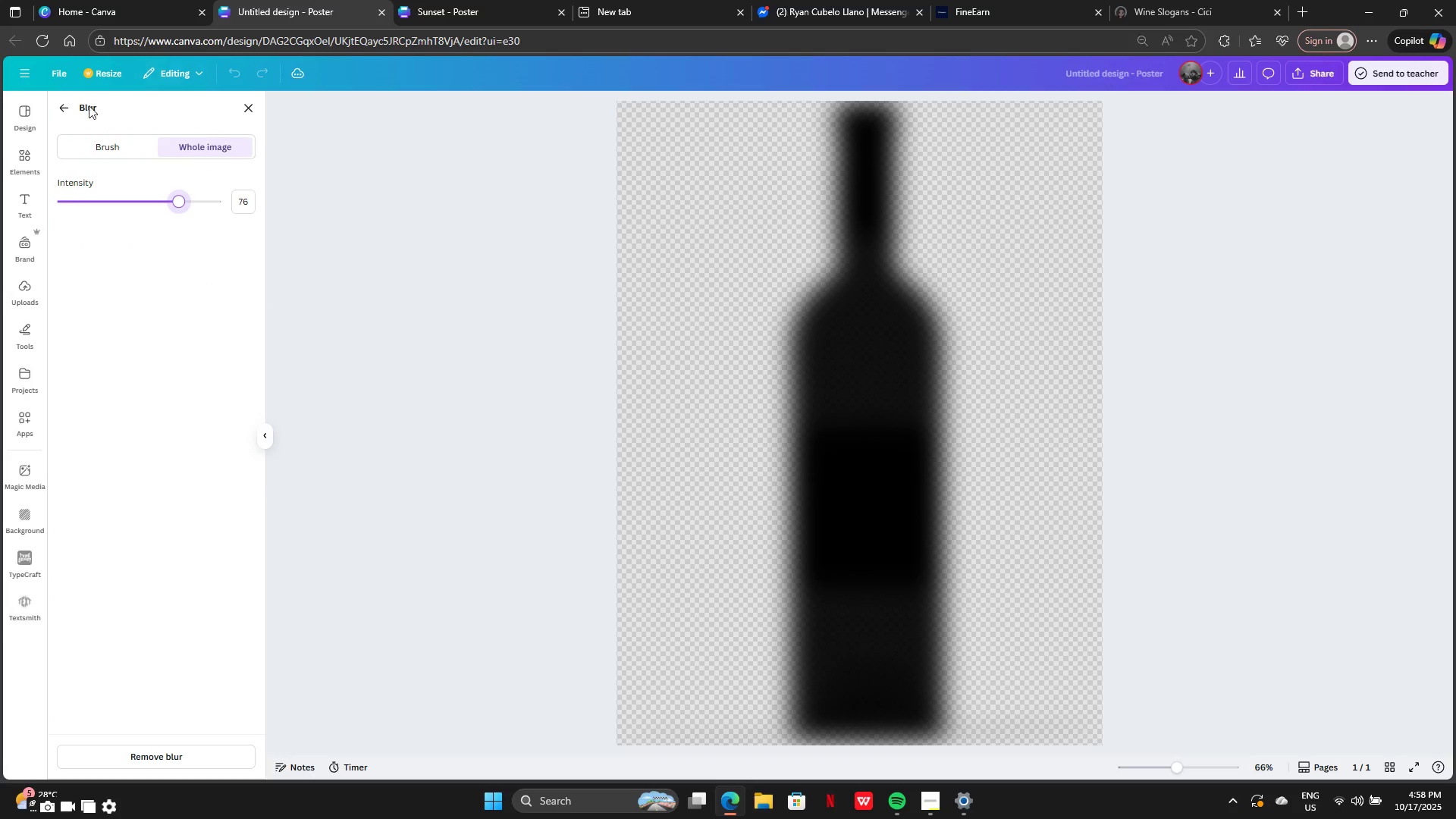 
left_click([71, 105])
 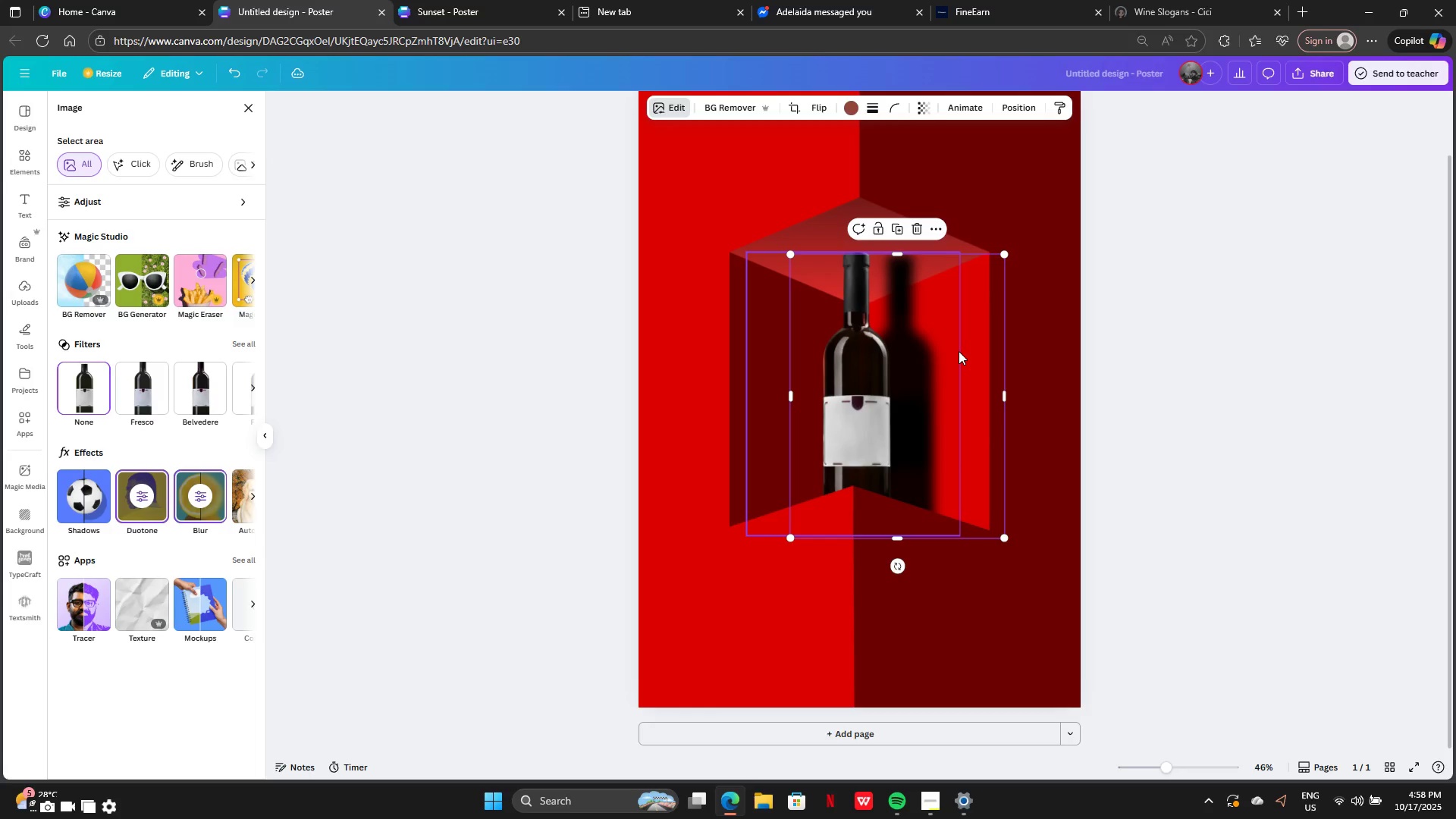 
left_click_drag(start_coordinate=[982, 325], to_coordinate=[992, 358])
 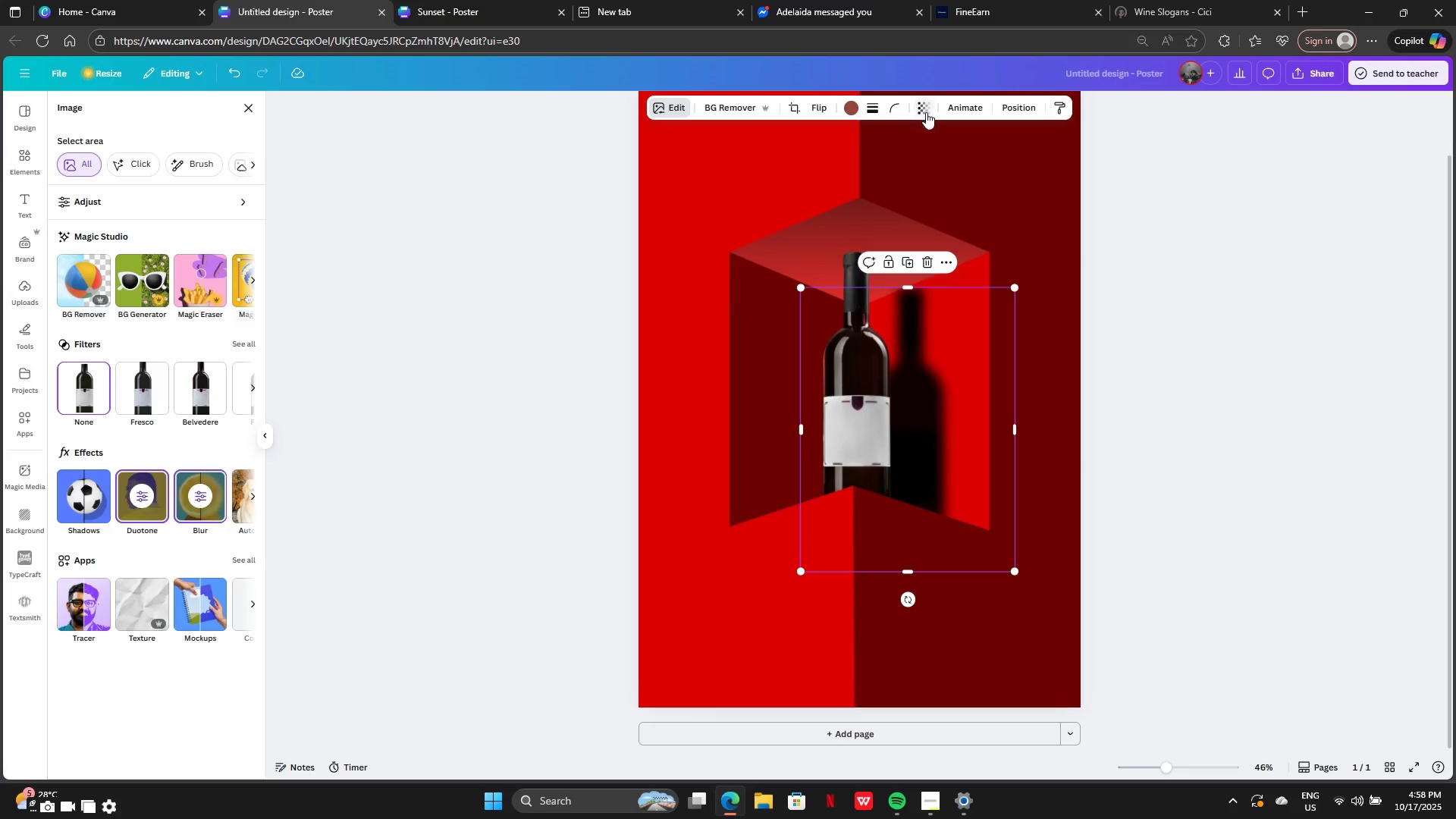 
left_click([921, 113])
 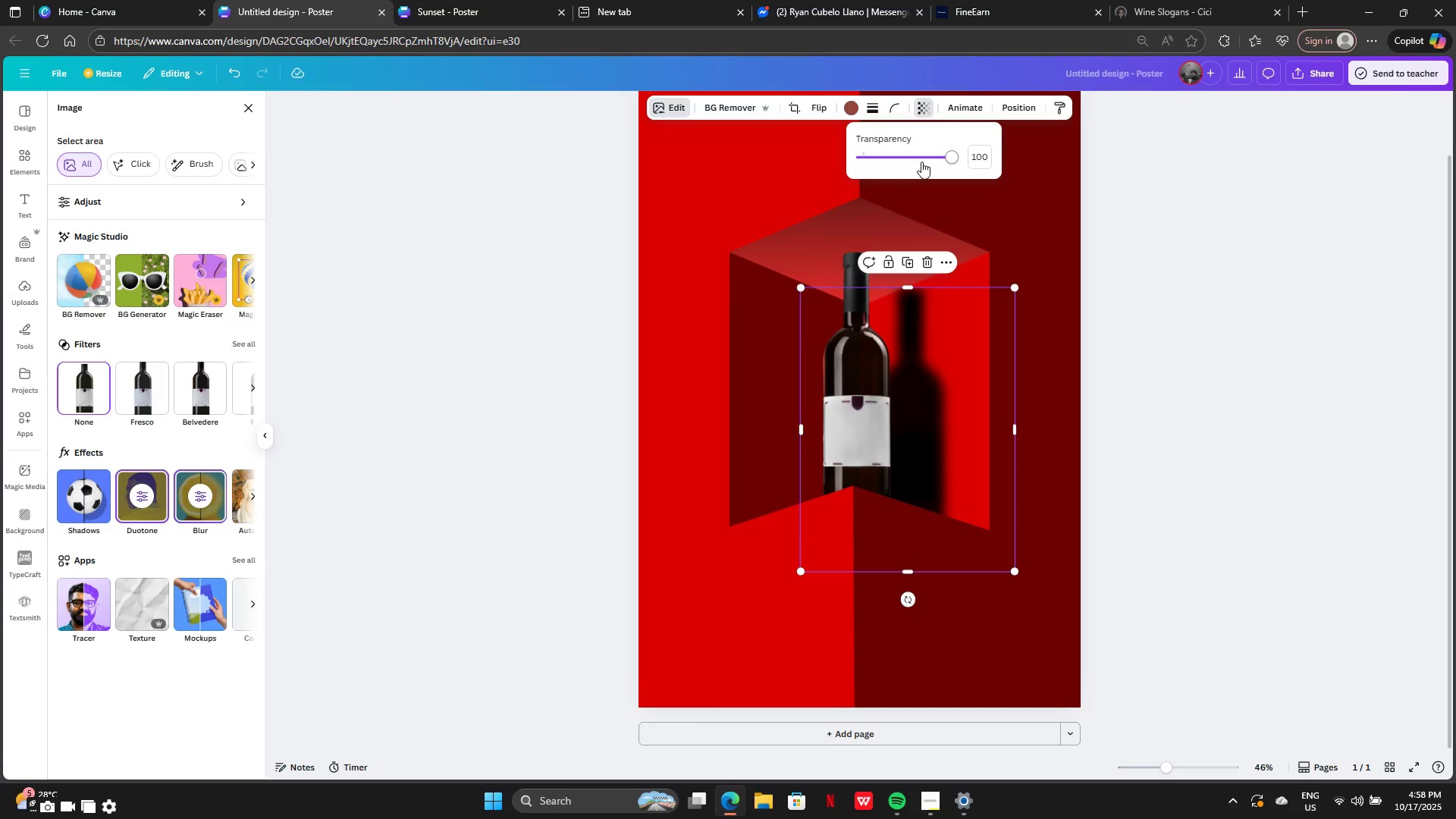 
left_click_drag(start_coordinate=[921, 161], to_coordinate=[930, 157])
 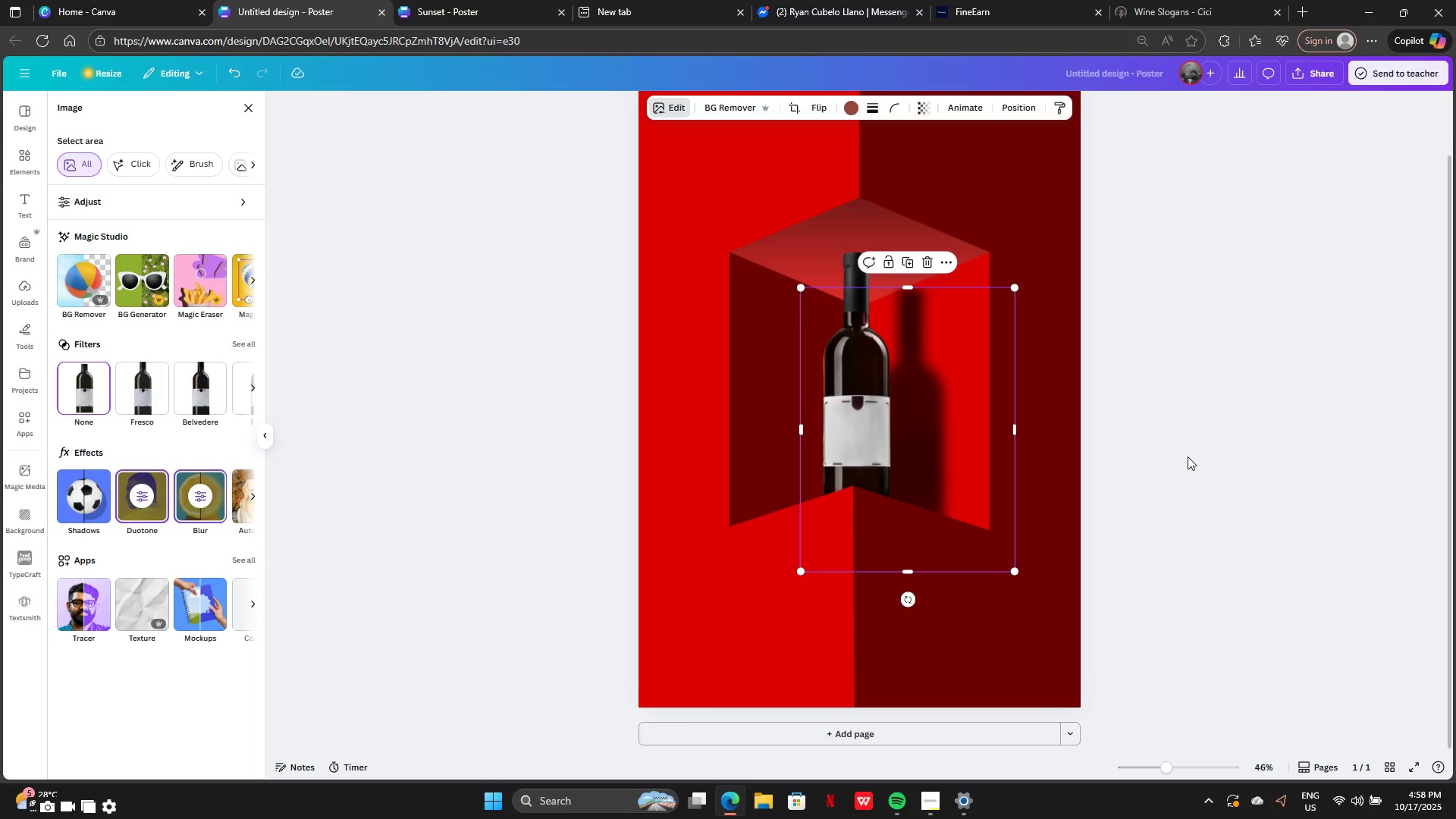 
double_click([1190, 457])
 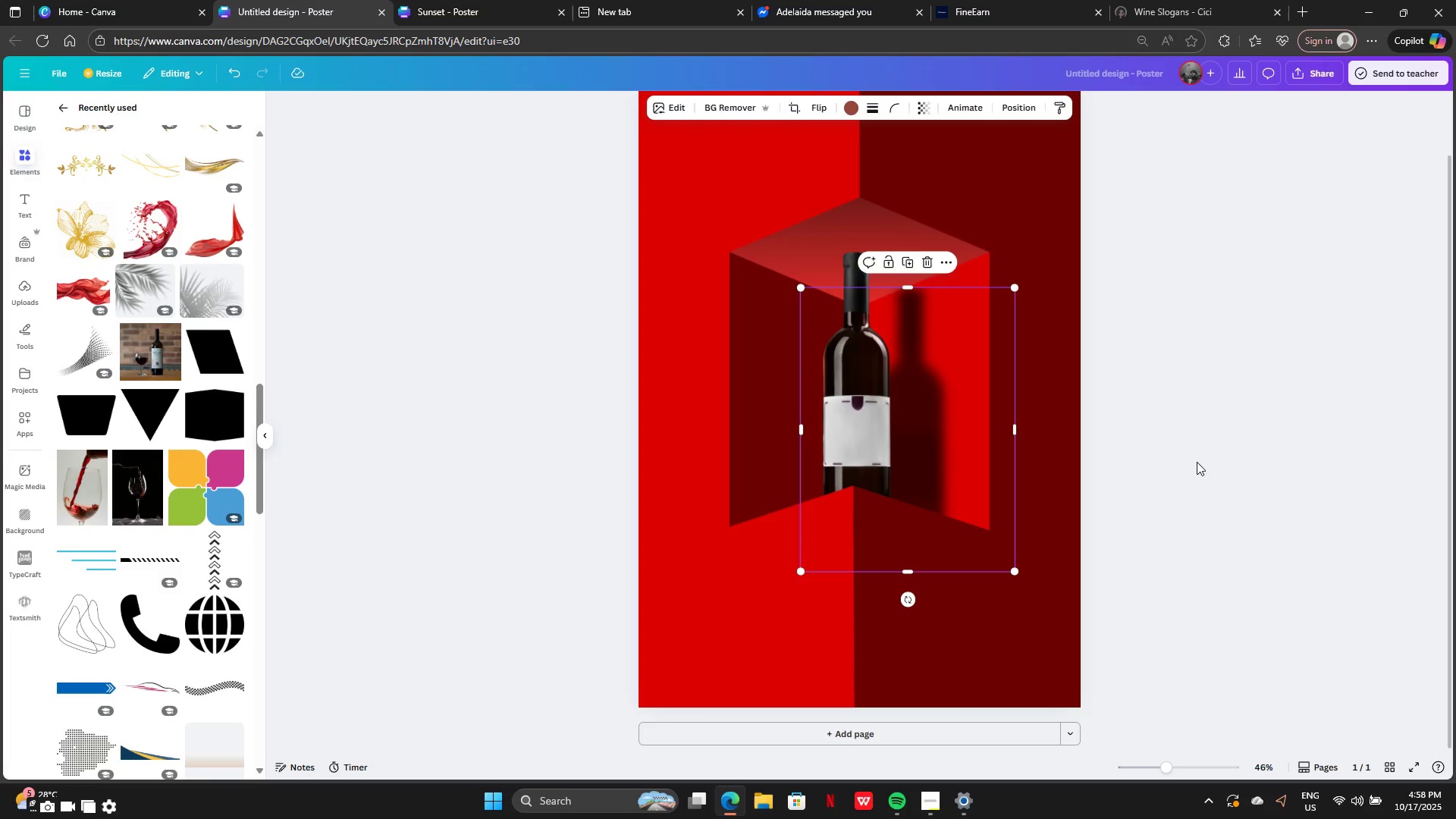 
left_click([1197, 462])
 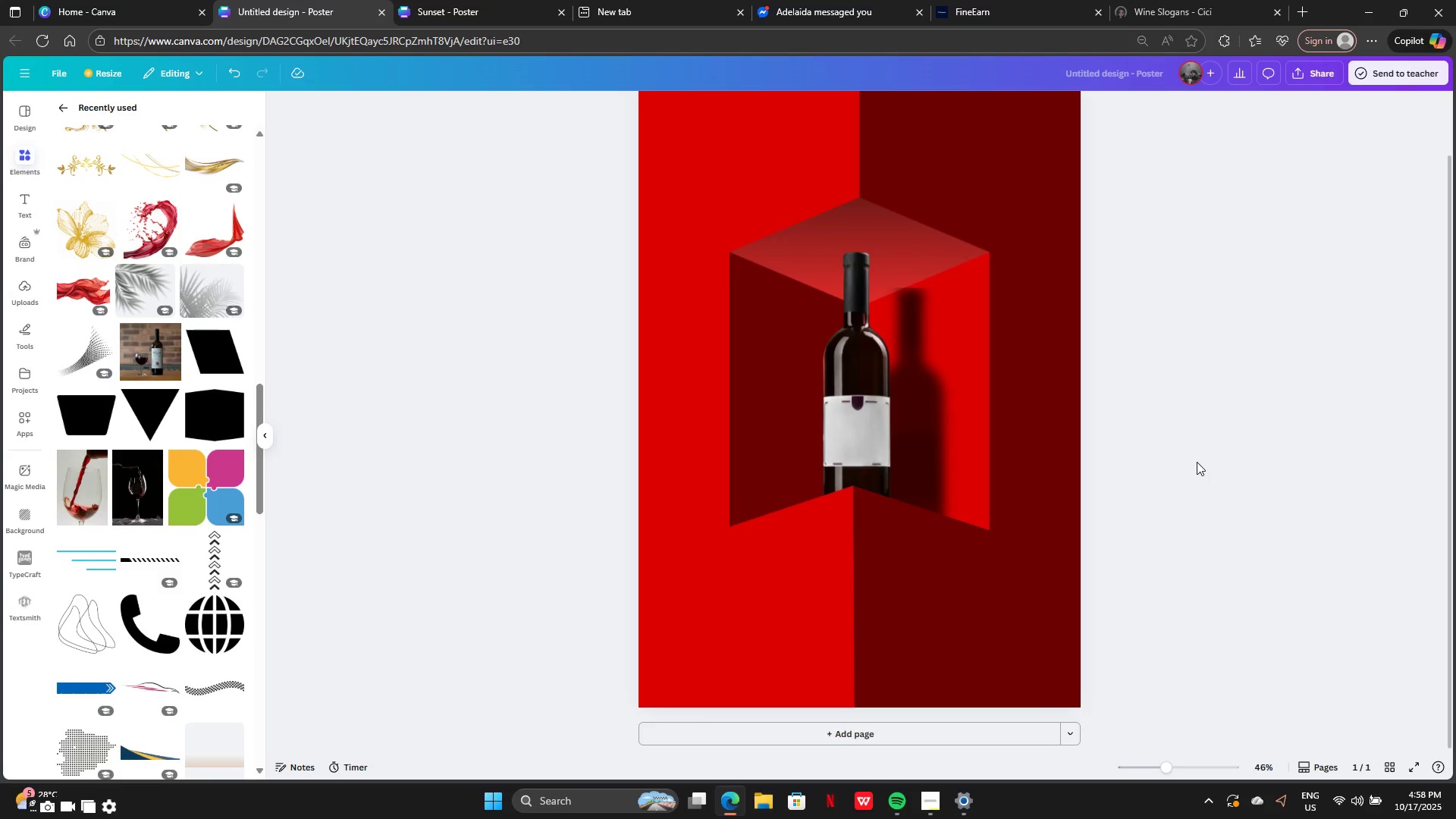 
scroll: coordinate [1197, 462], scroll_direction: up, amount: 1.0
 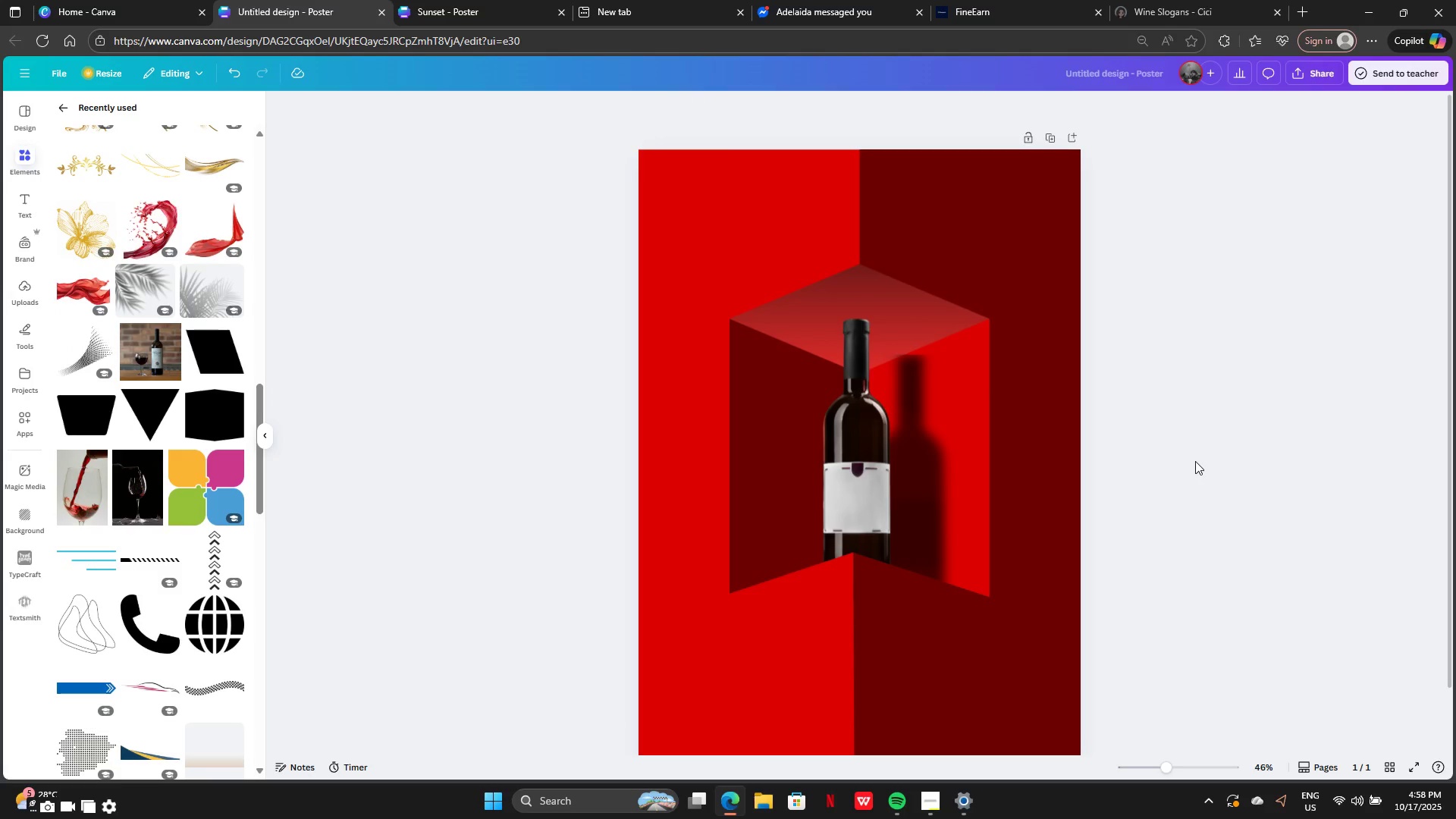 
scroll: coordinate [1195, 461], scroll_direction: down, amount: 1.0
 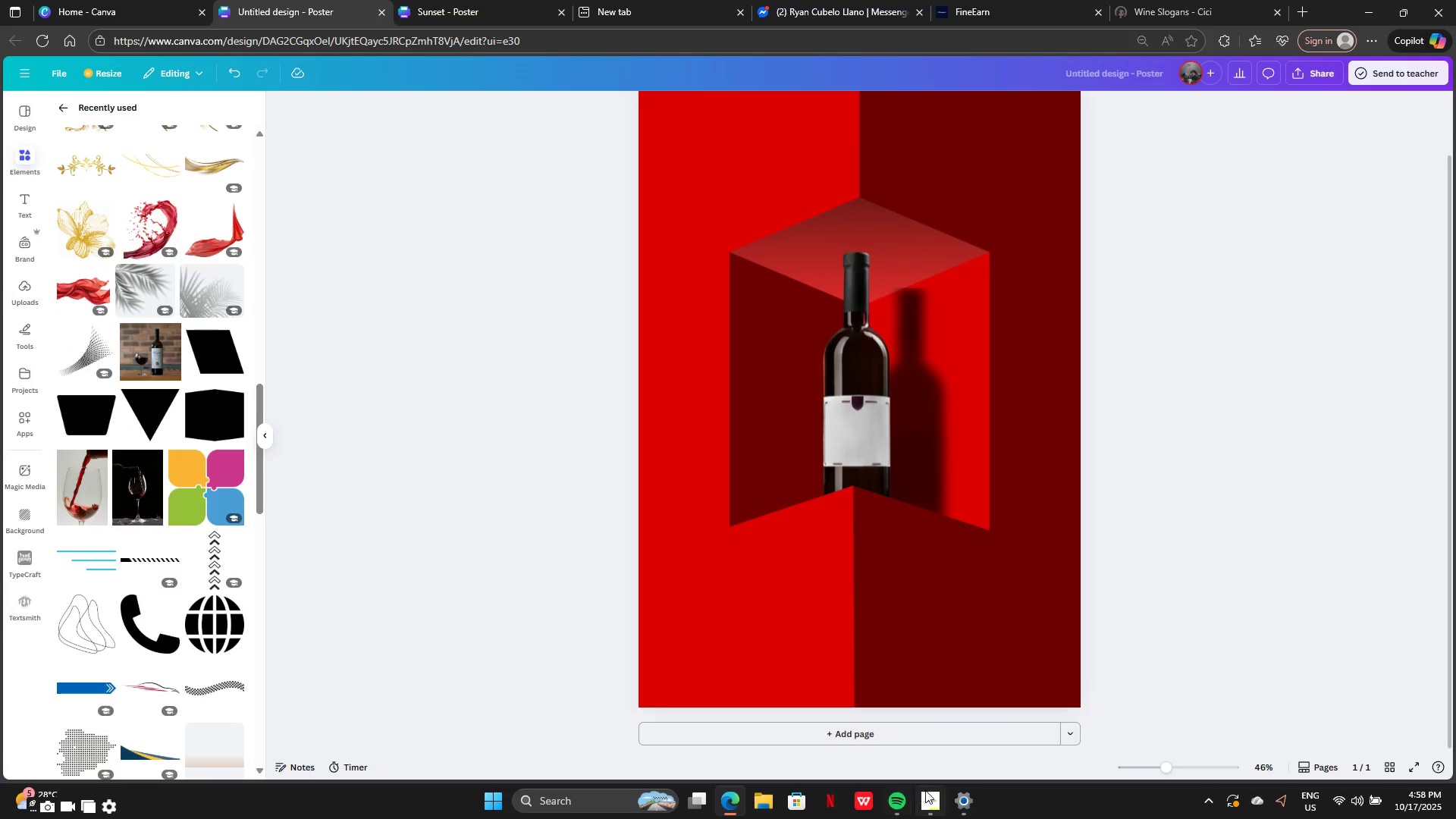 
left_click([926, 795])